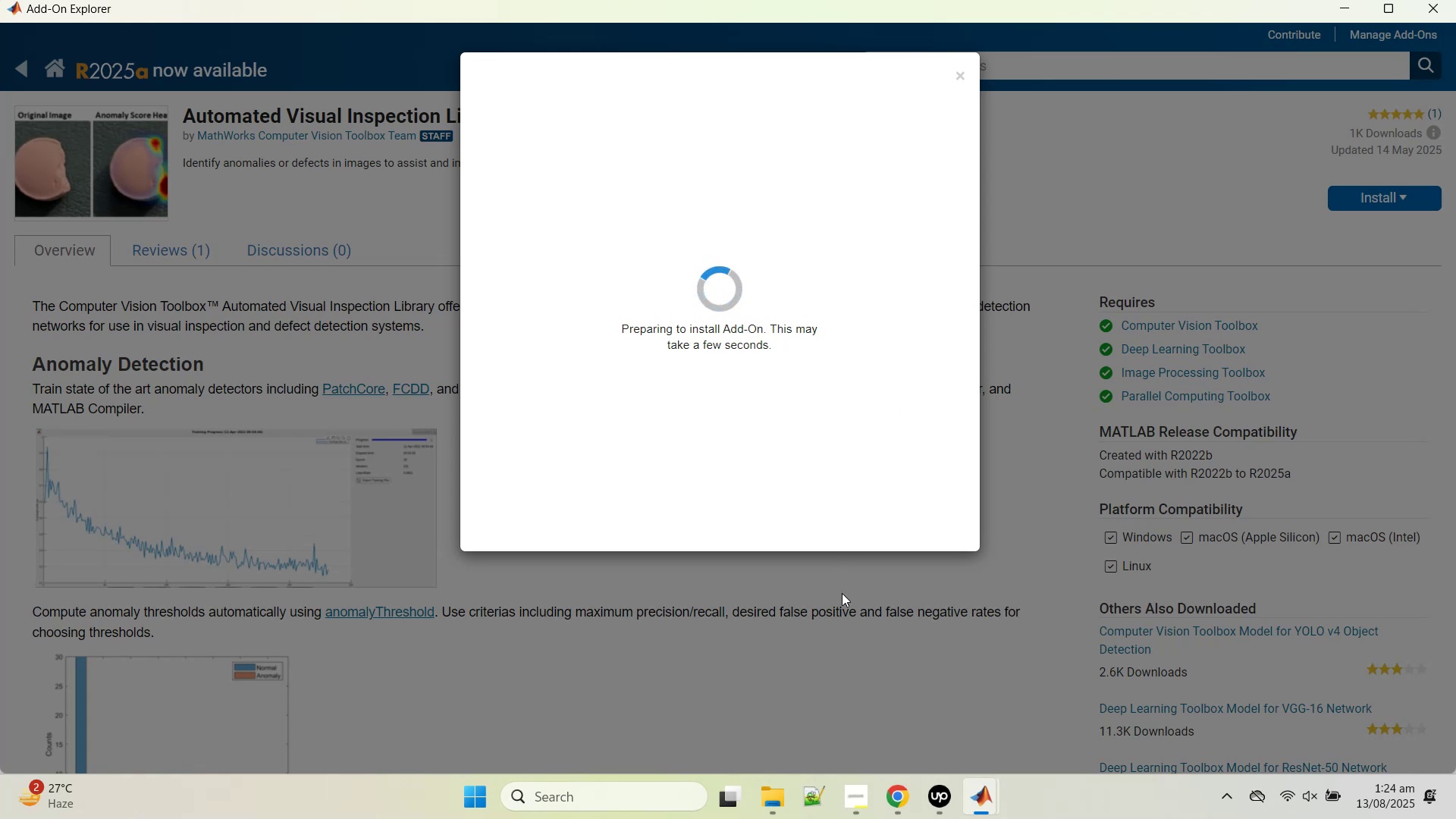 
double_click([855, 380])
 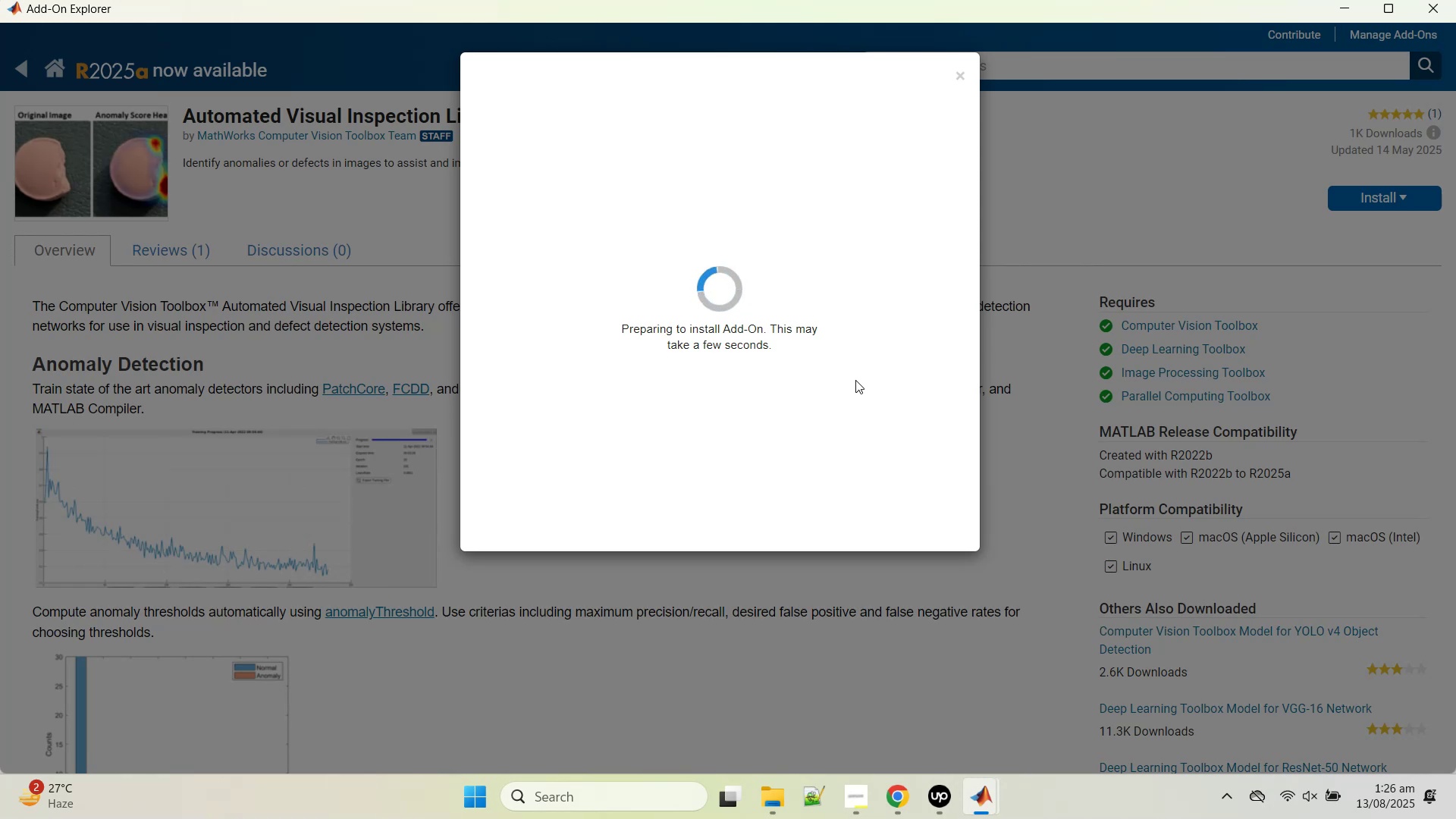 
wait(68.2)
 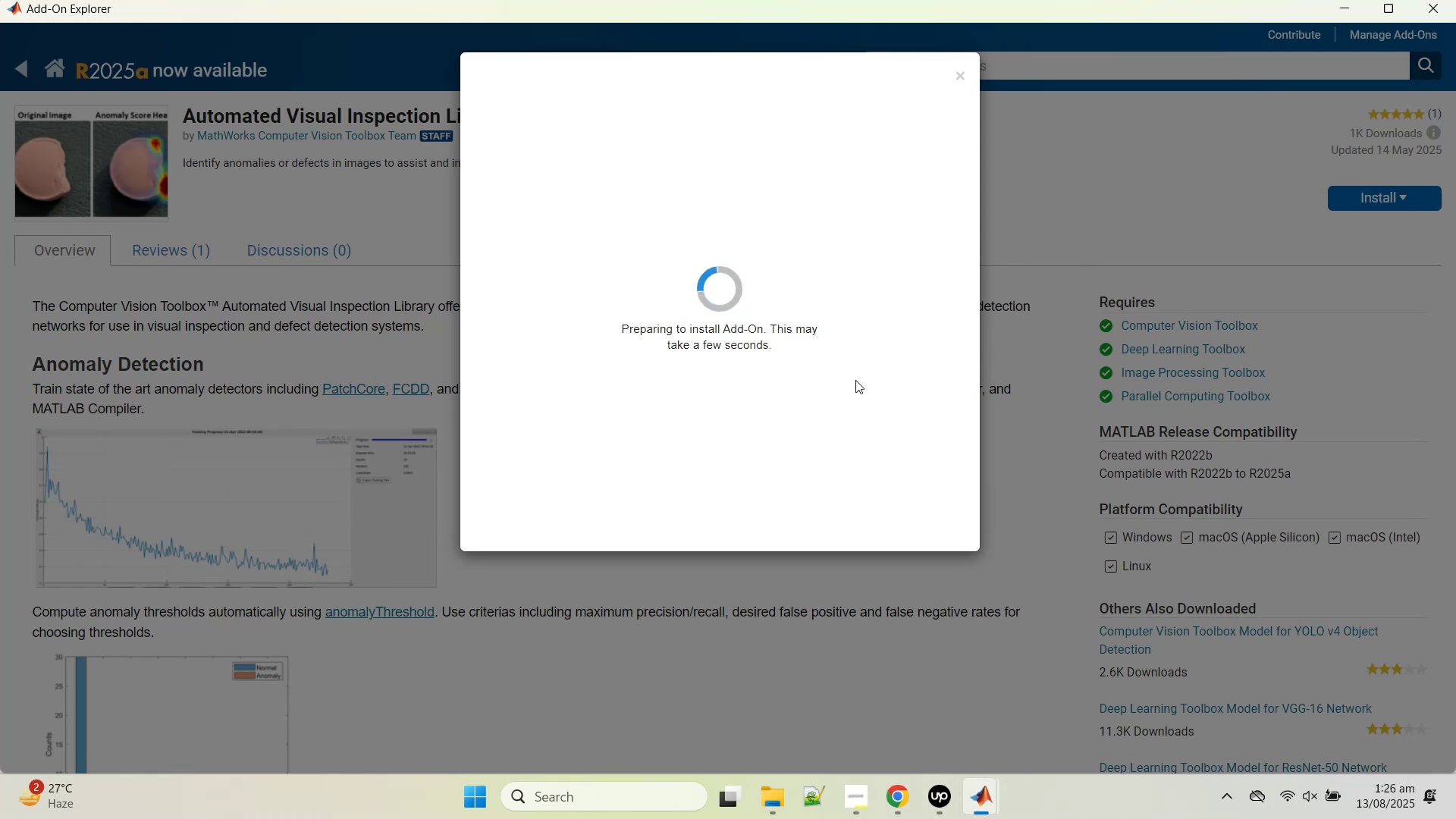 
left_click([900, 798])
 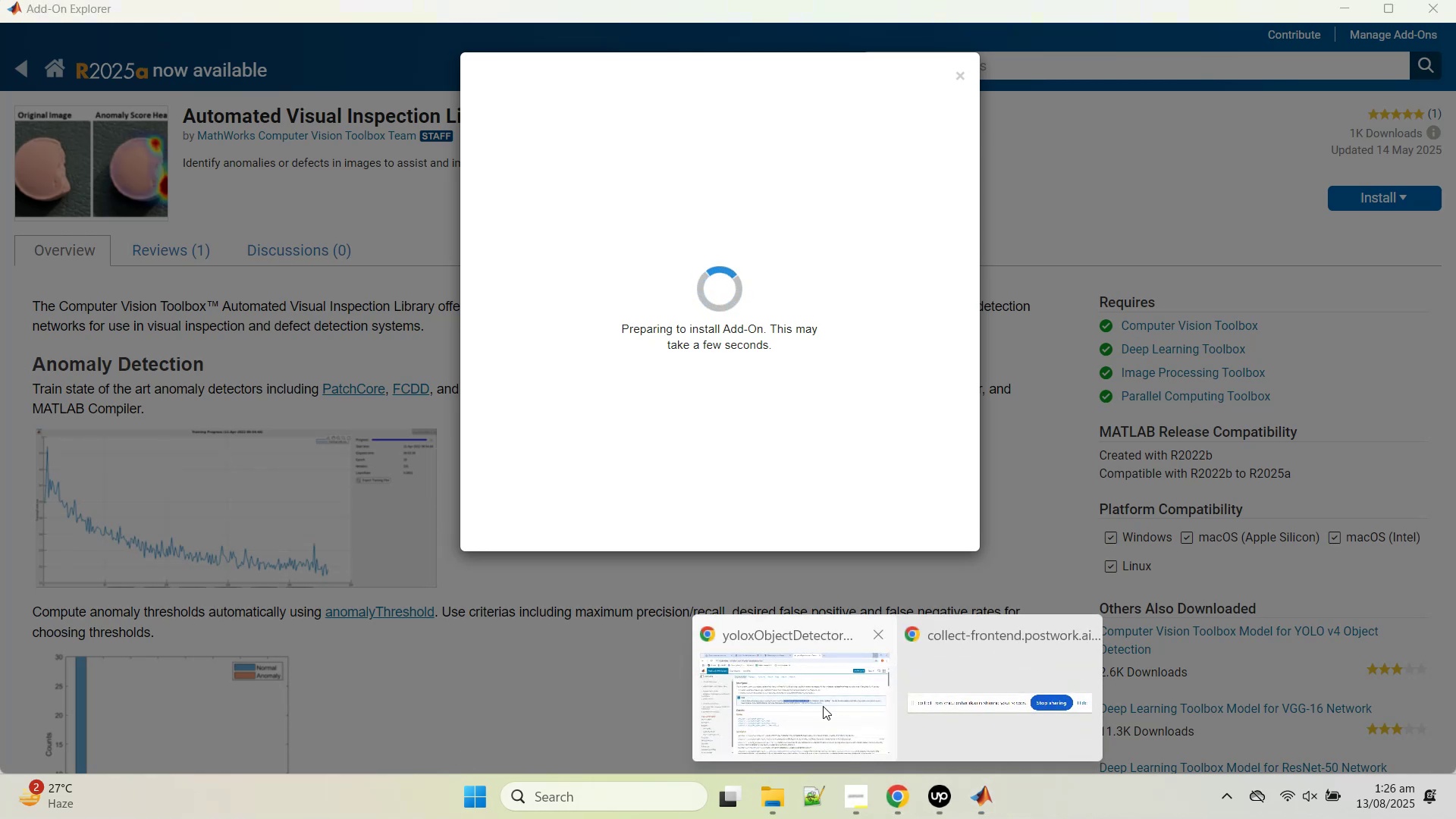 
left_click([821, 705])
 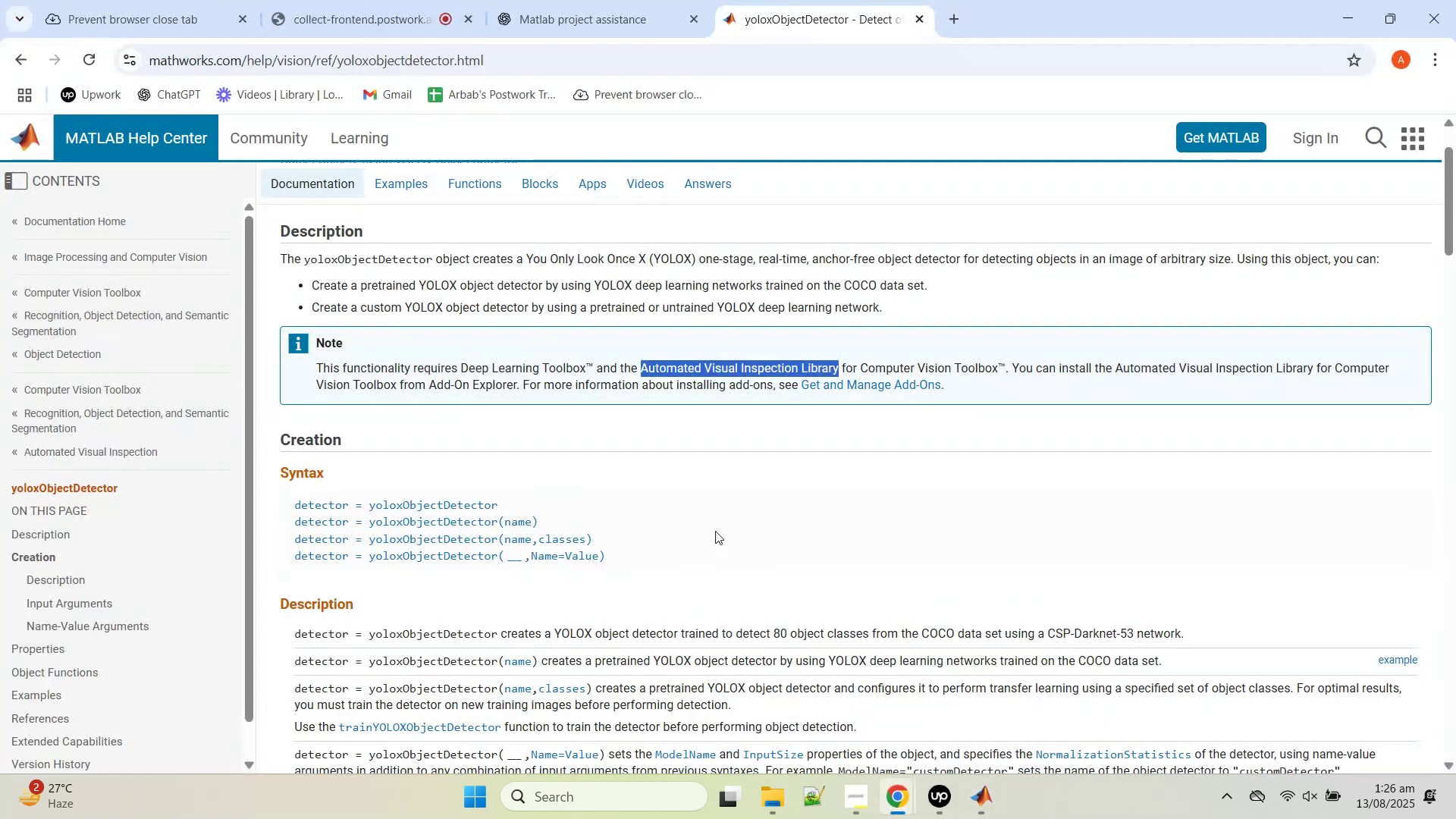 
scroll: coordinate [723, 542], scroll_direction: down, amount: 4.0
 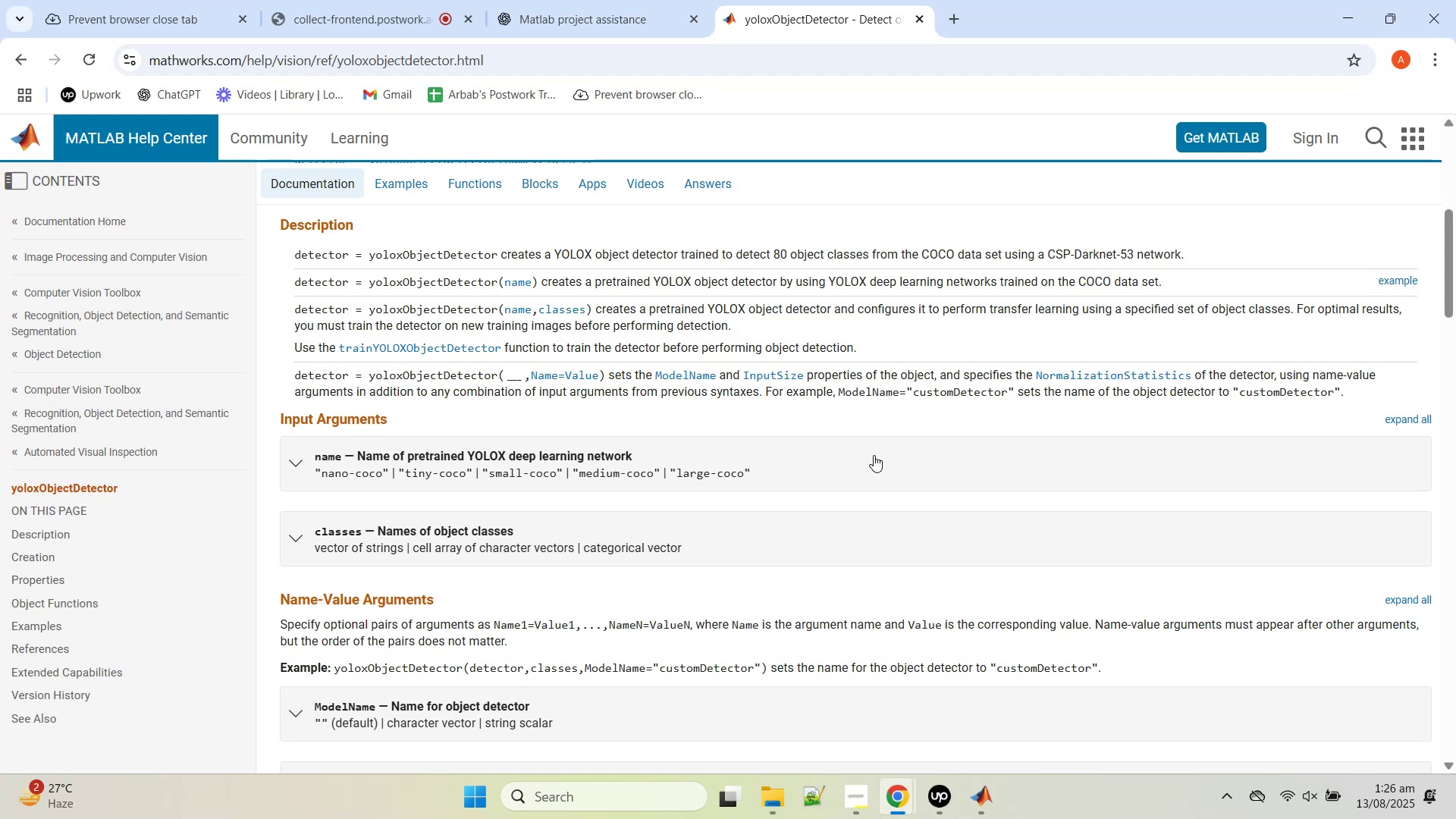 
wait(8.33)
 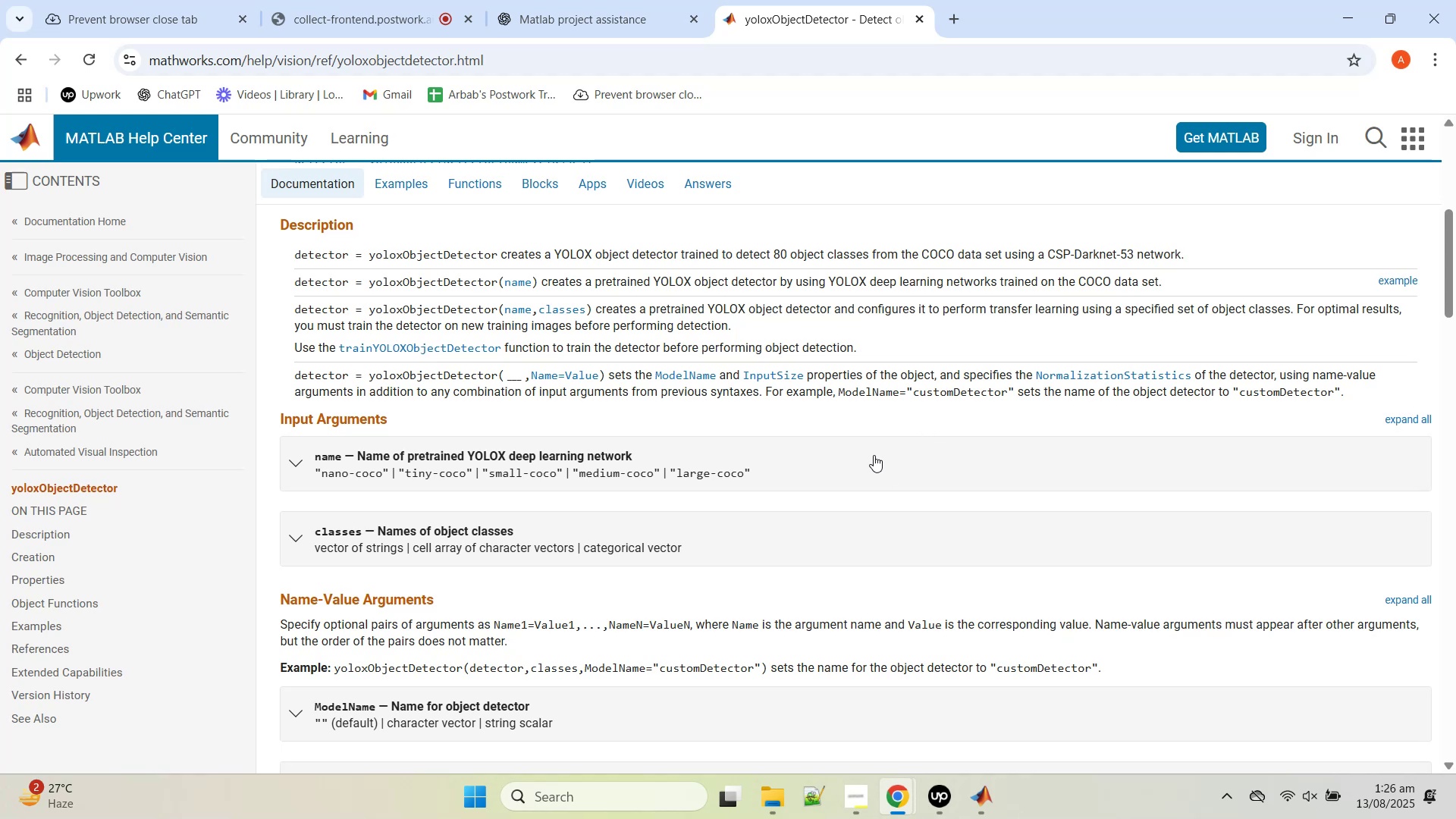 
scroll: coordinate [818, 529], scroll_direction: down, amount: 4.0
 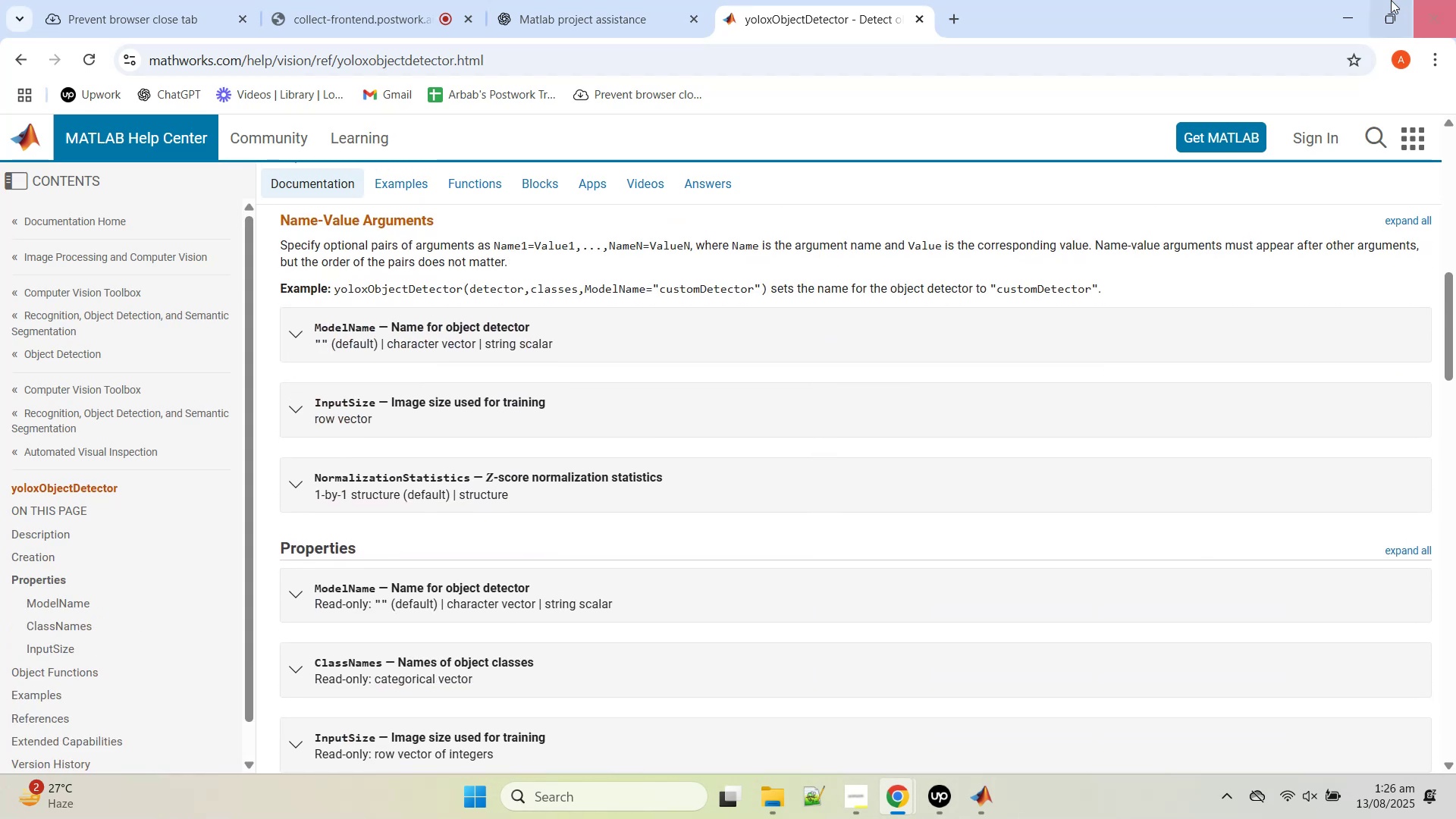 
left_click([1355, 11])
 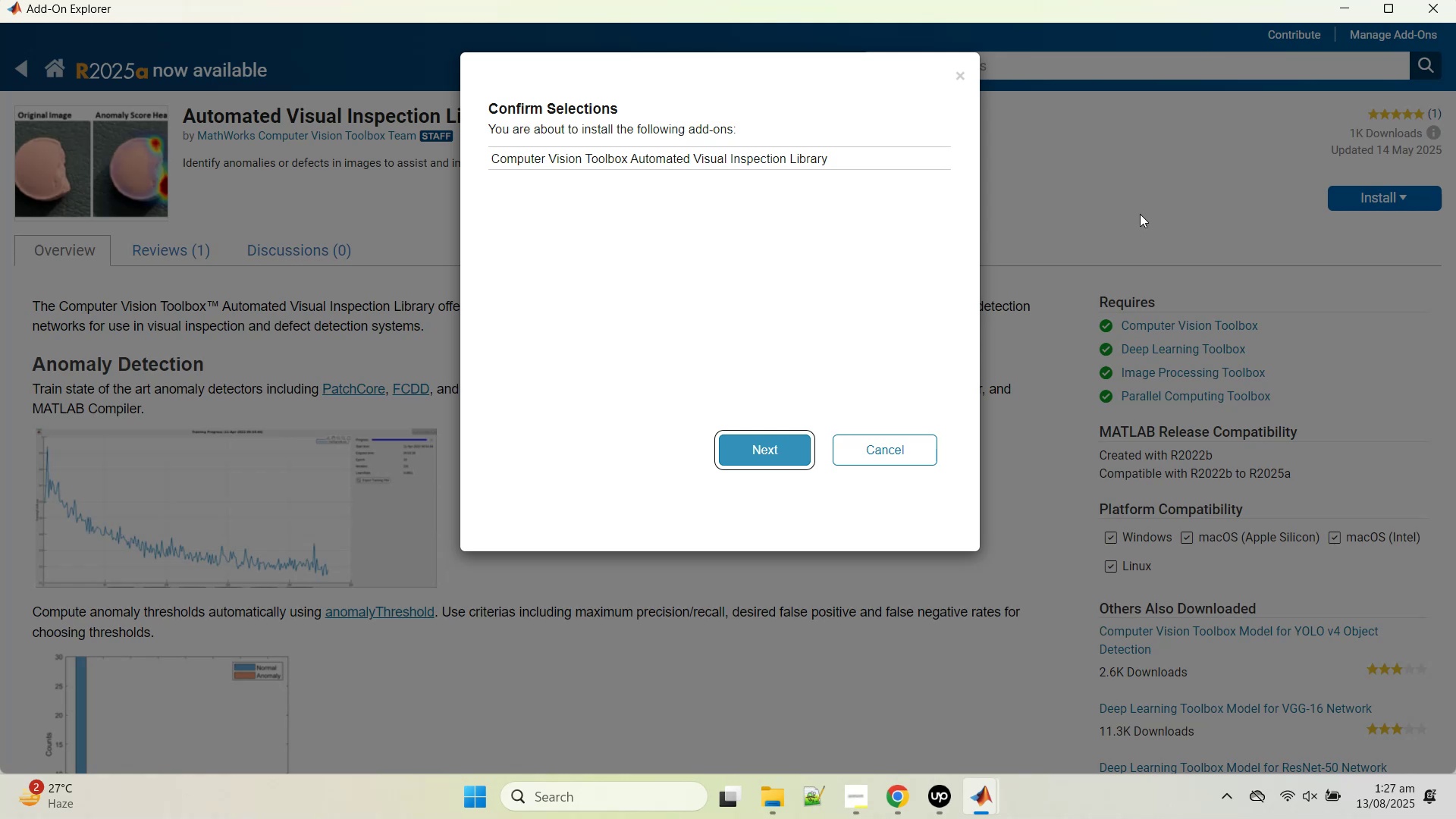 
wait(69.25)
 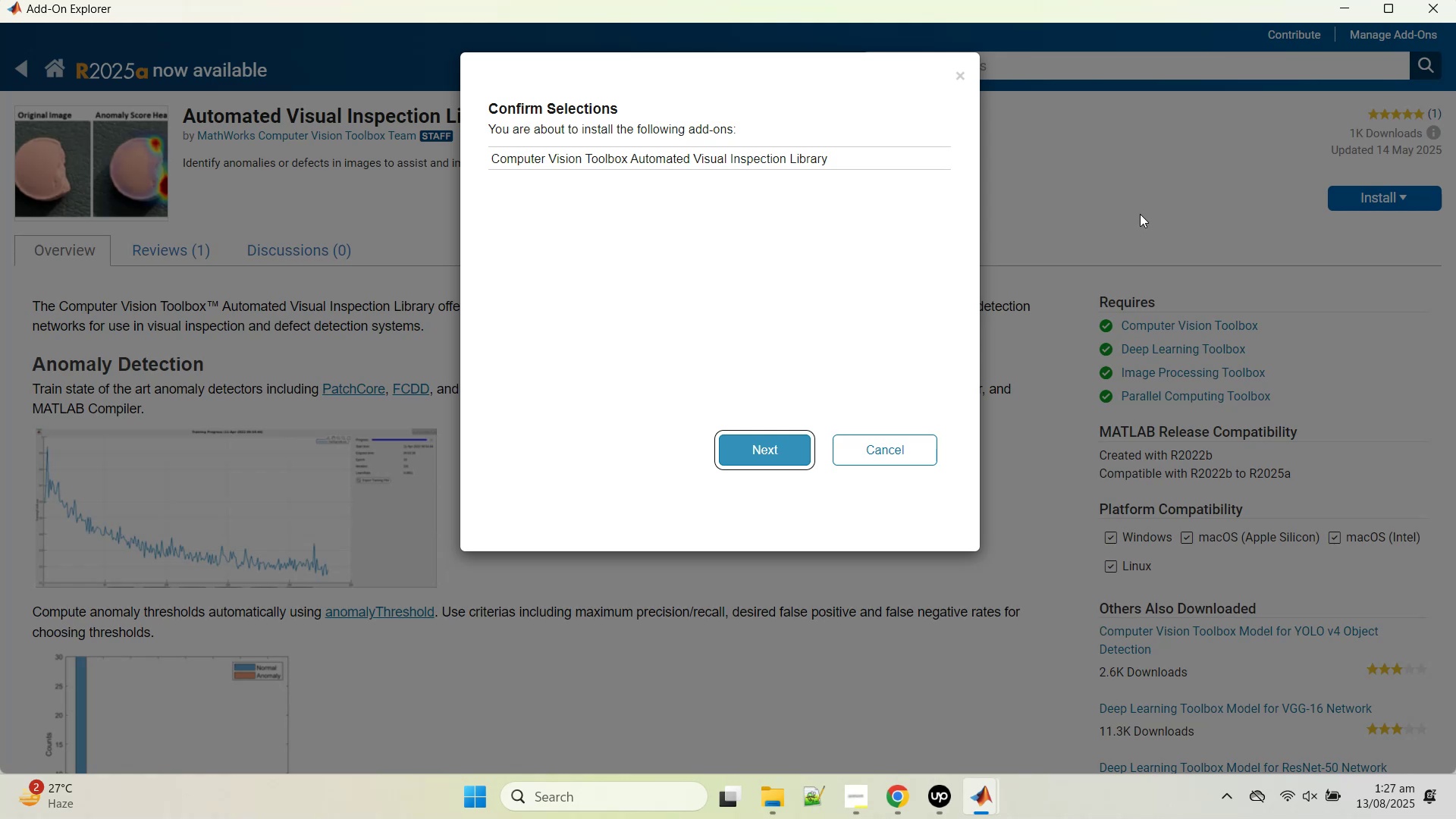 
left_click([754, 450])
 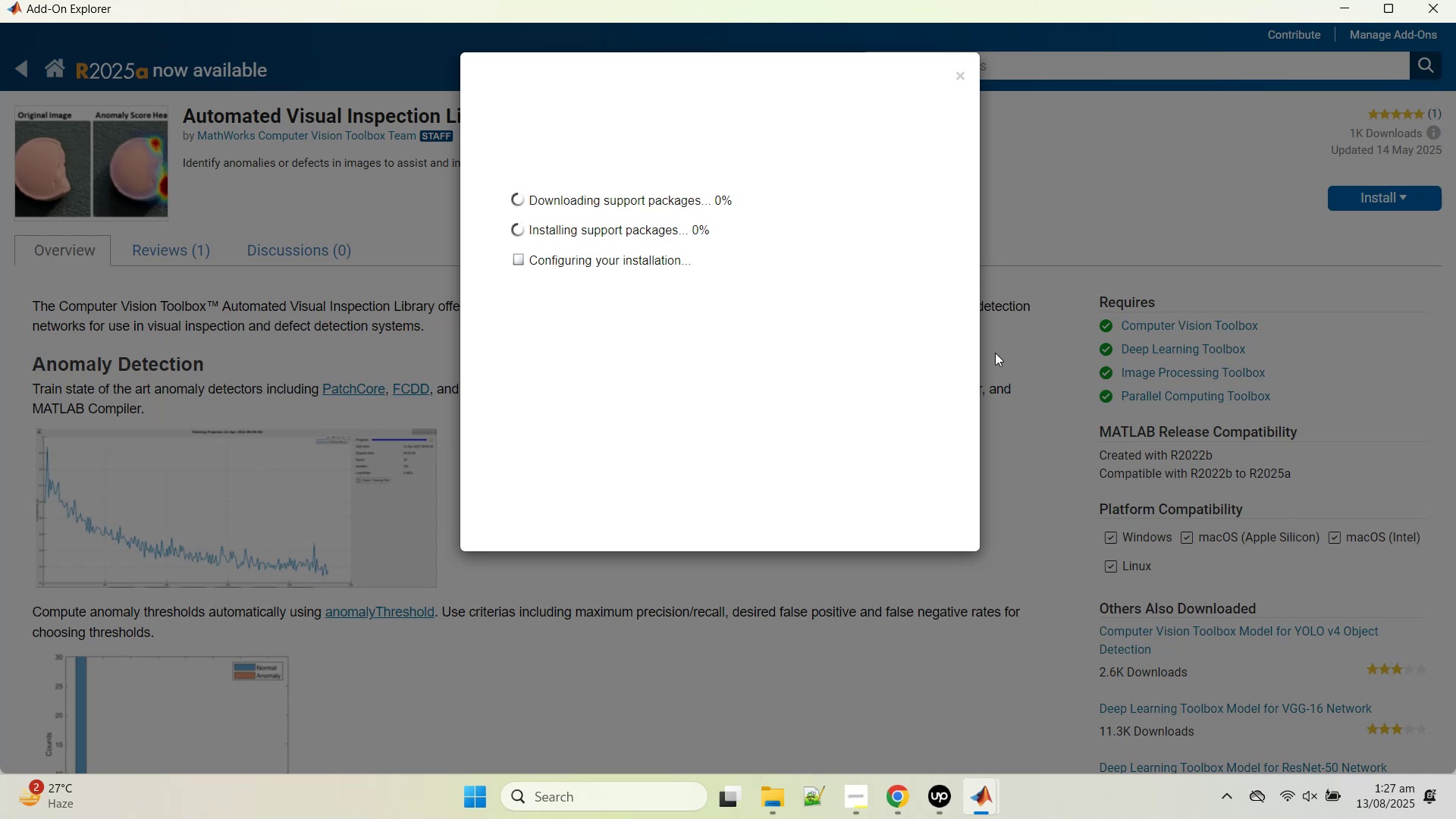 
left_click([981, 800])
 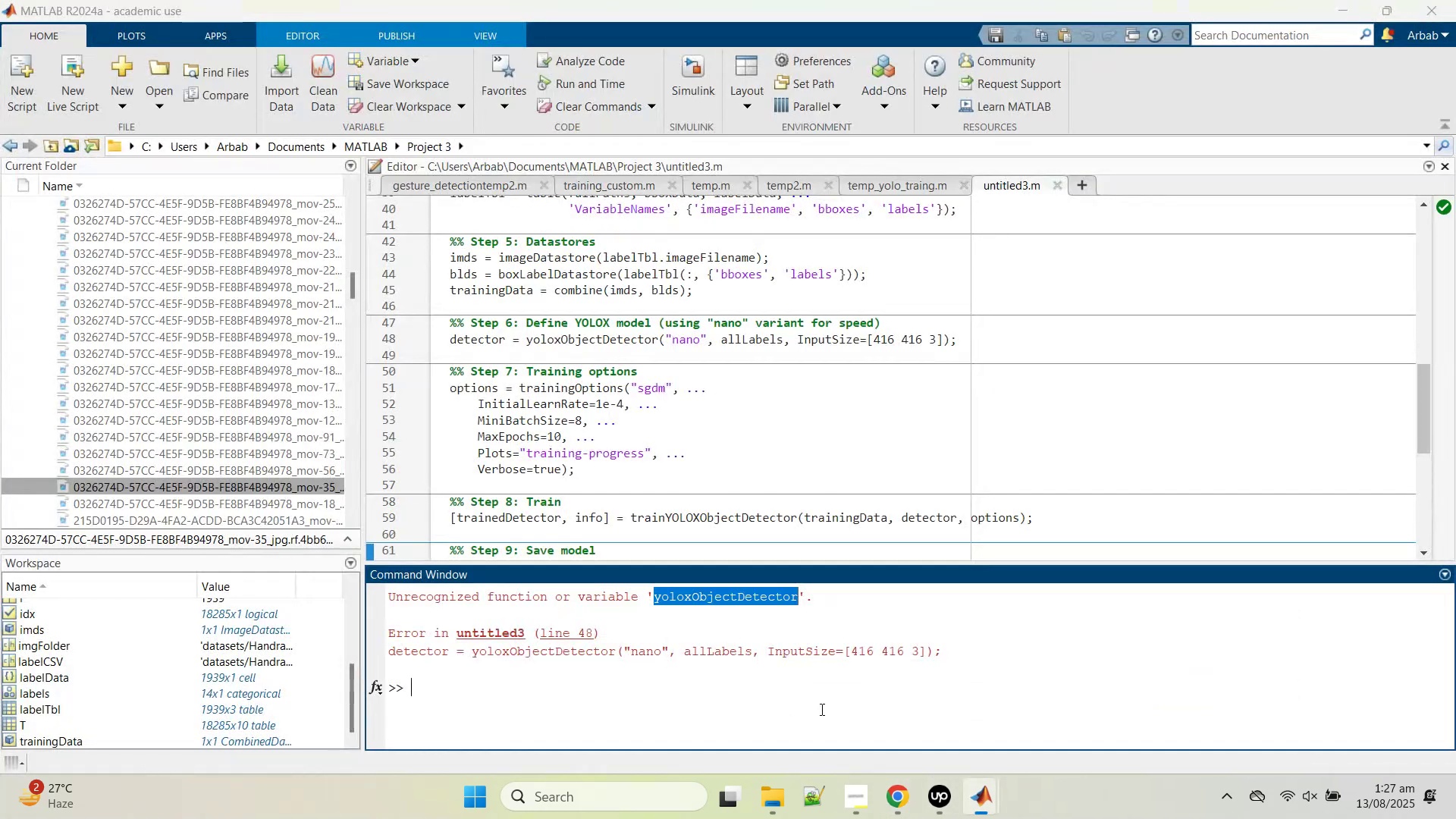 
scroll: coordinate [844, 379], scroll_direction: down, amount: 3.0
 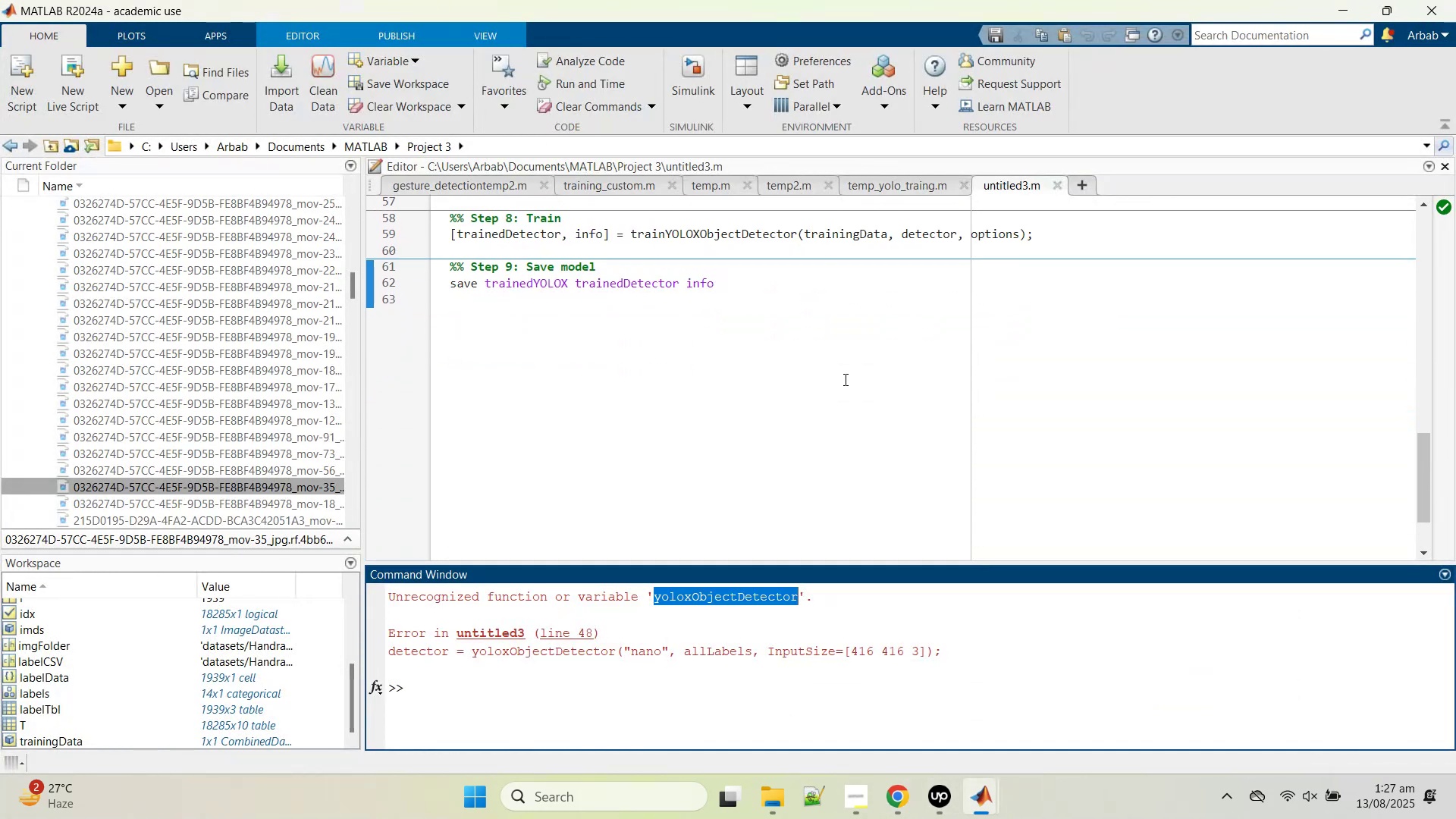 
scroll: coordinate [844, 379], scroll_direction: up, amount: 15.0
 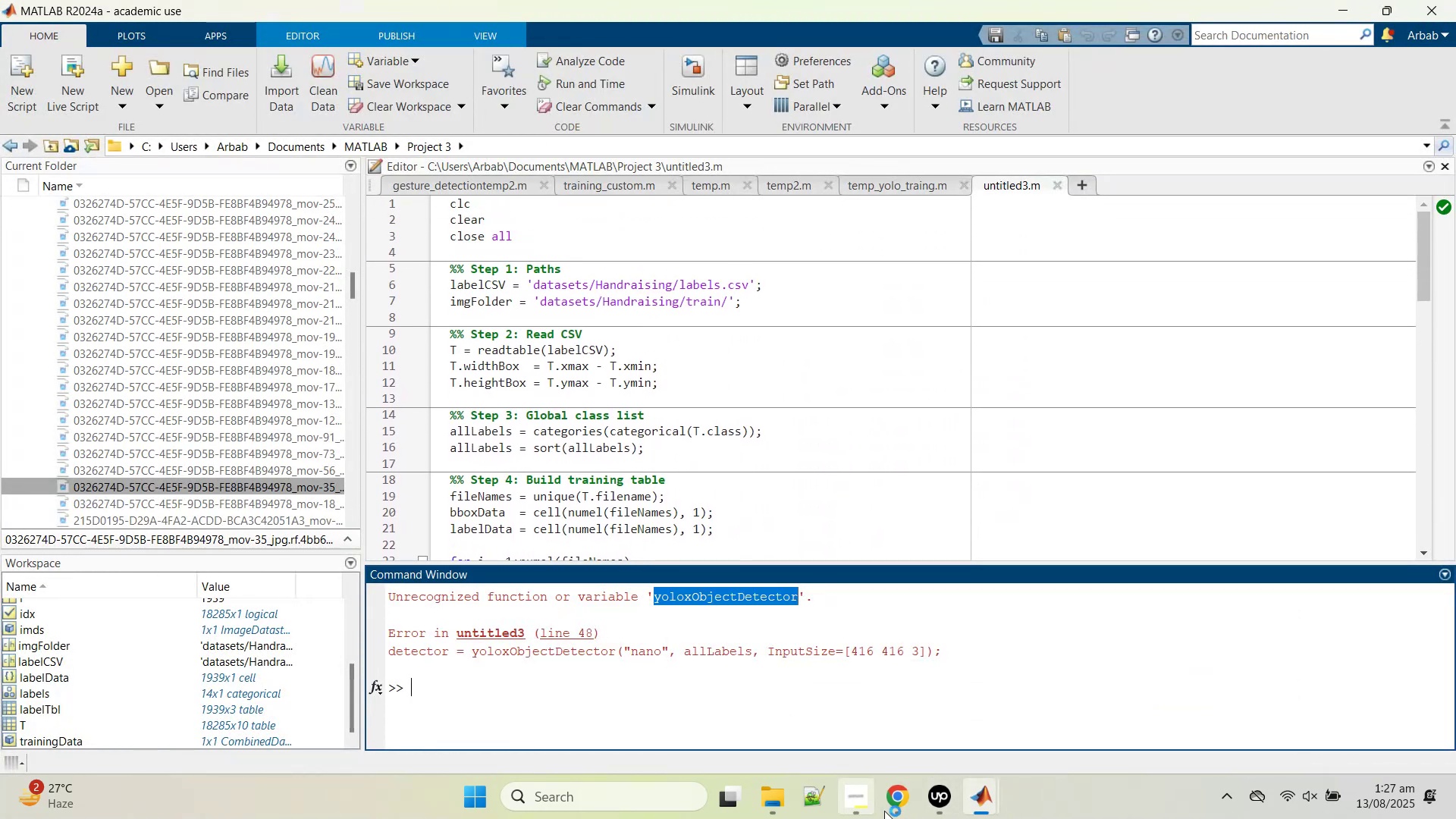 
left_click([900, 808])
 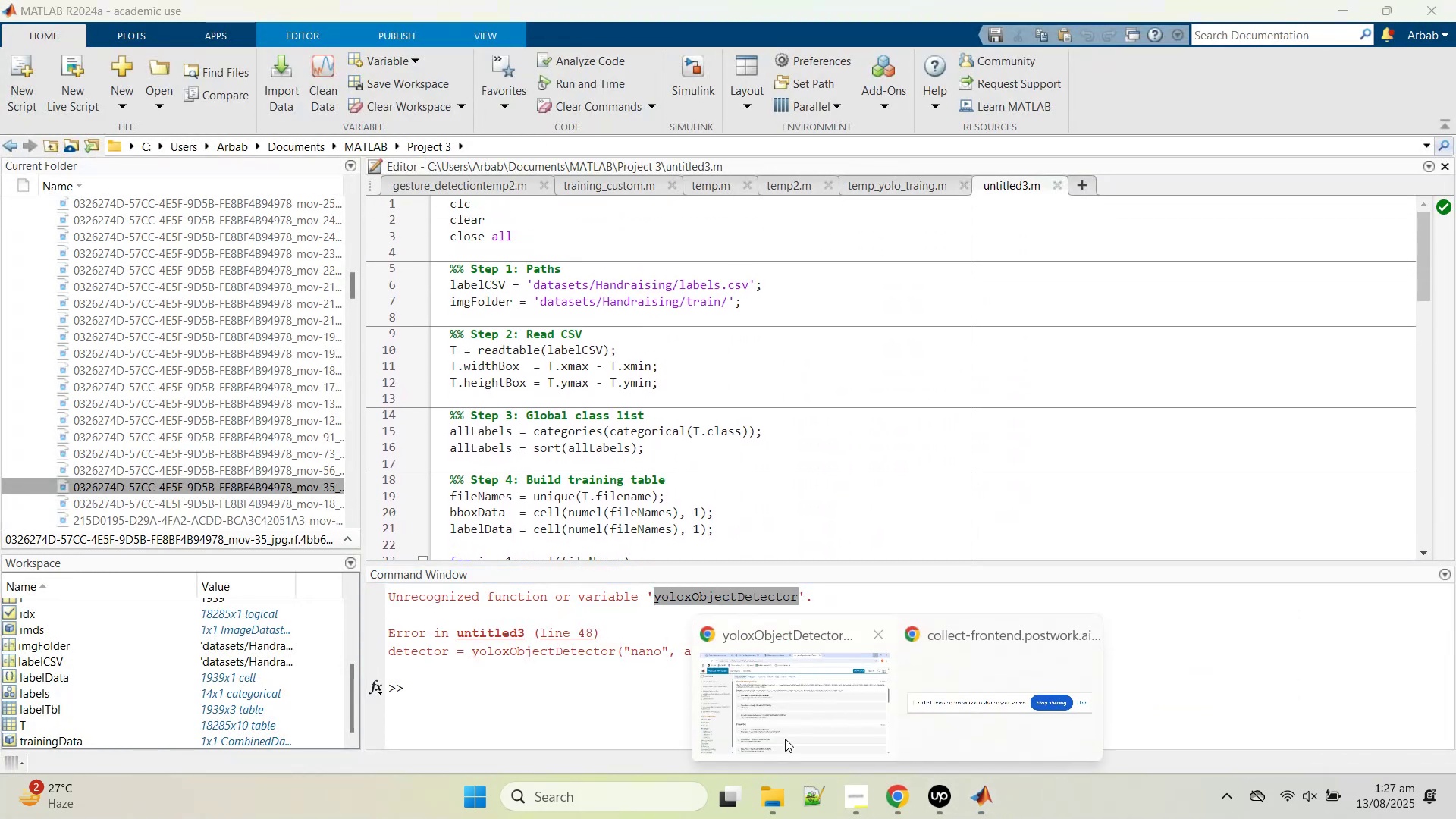 
left_click([786, 730])
 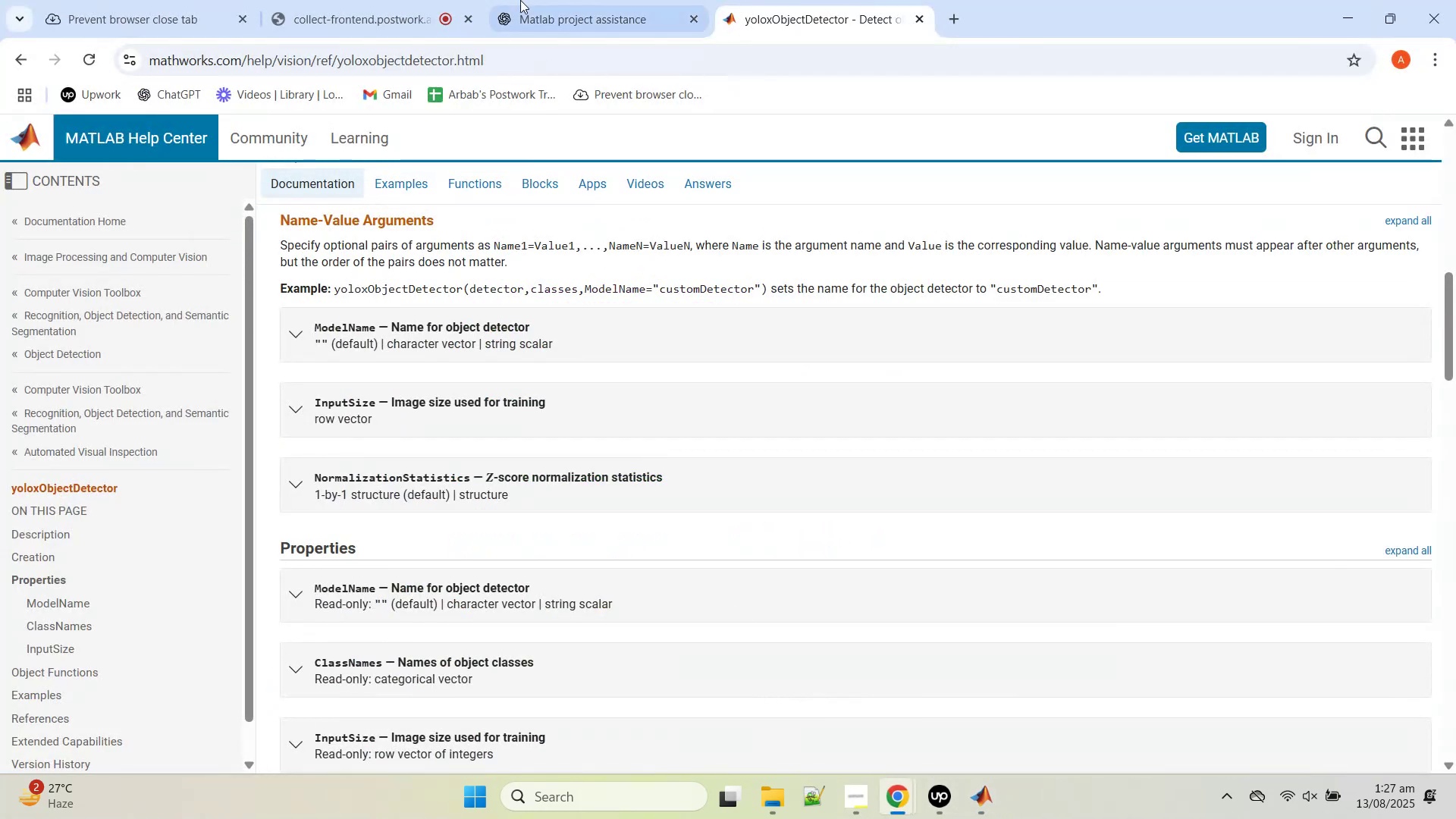 
left_click([551, 0])
 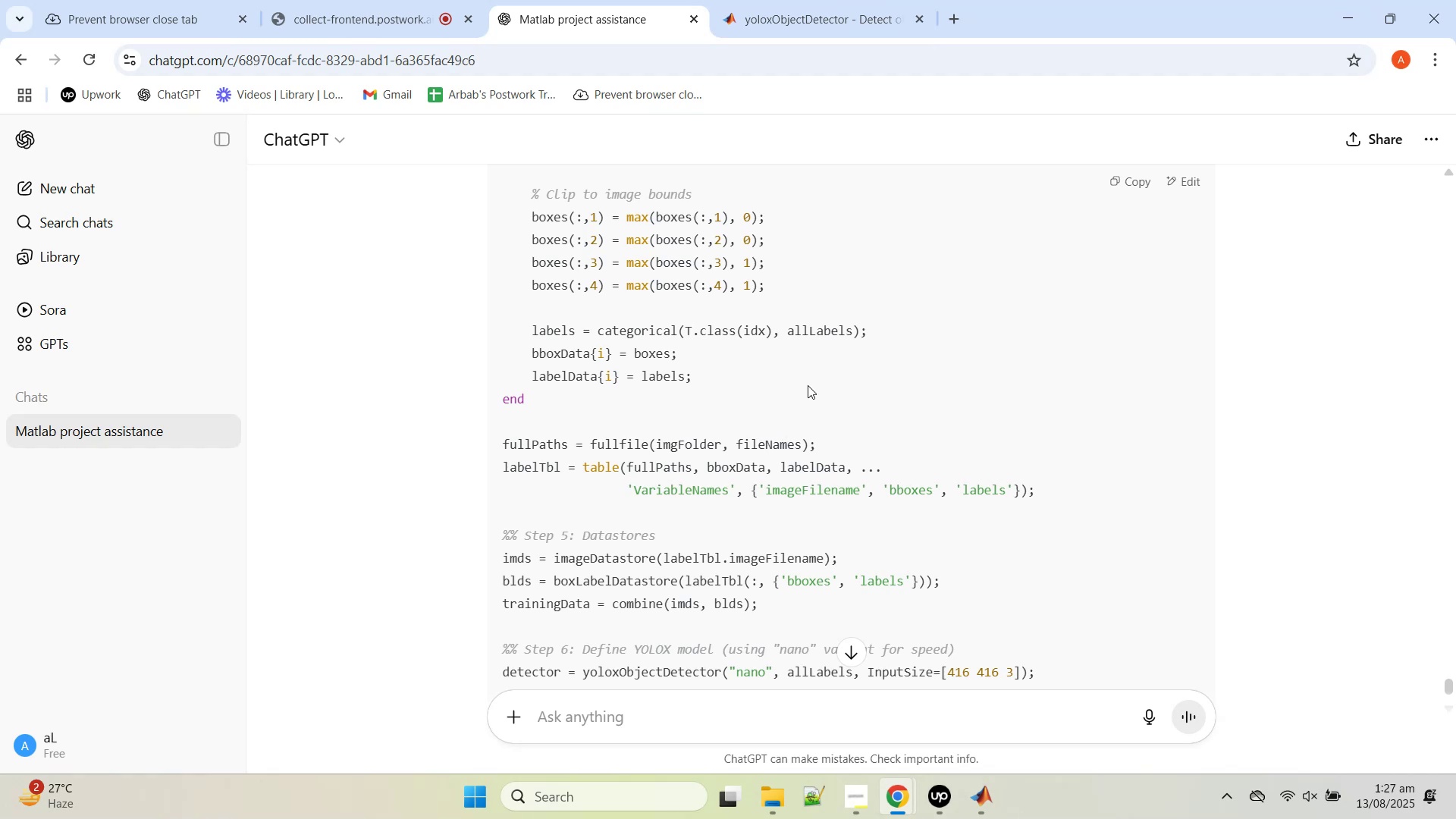 
scroll: coordinate [801, 438], scroll_direction: down, amount: 12.0
 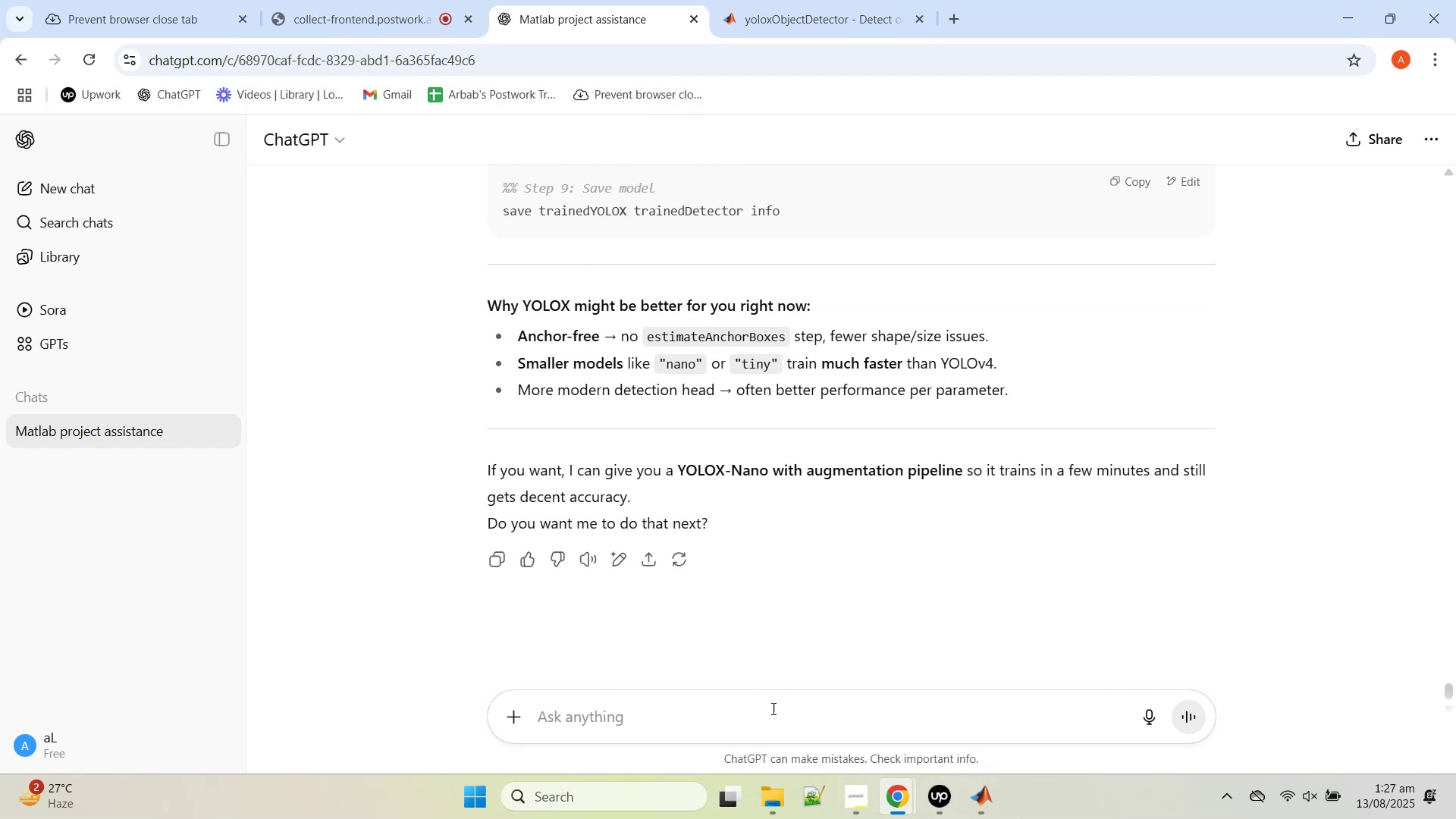 
left_click([771, 720])
 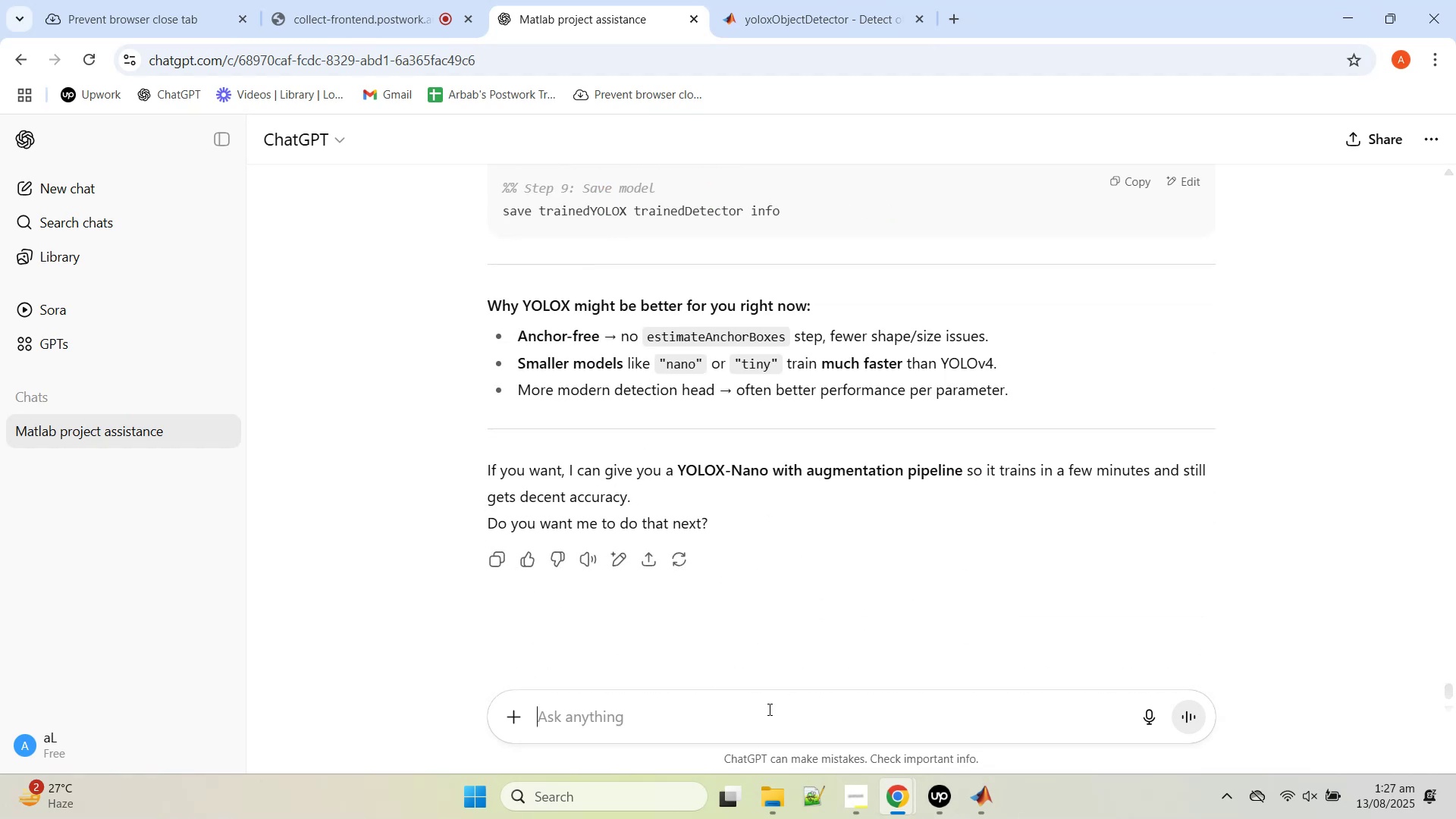 
wait(7.3)
 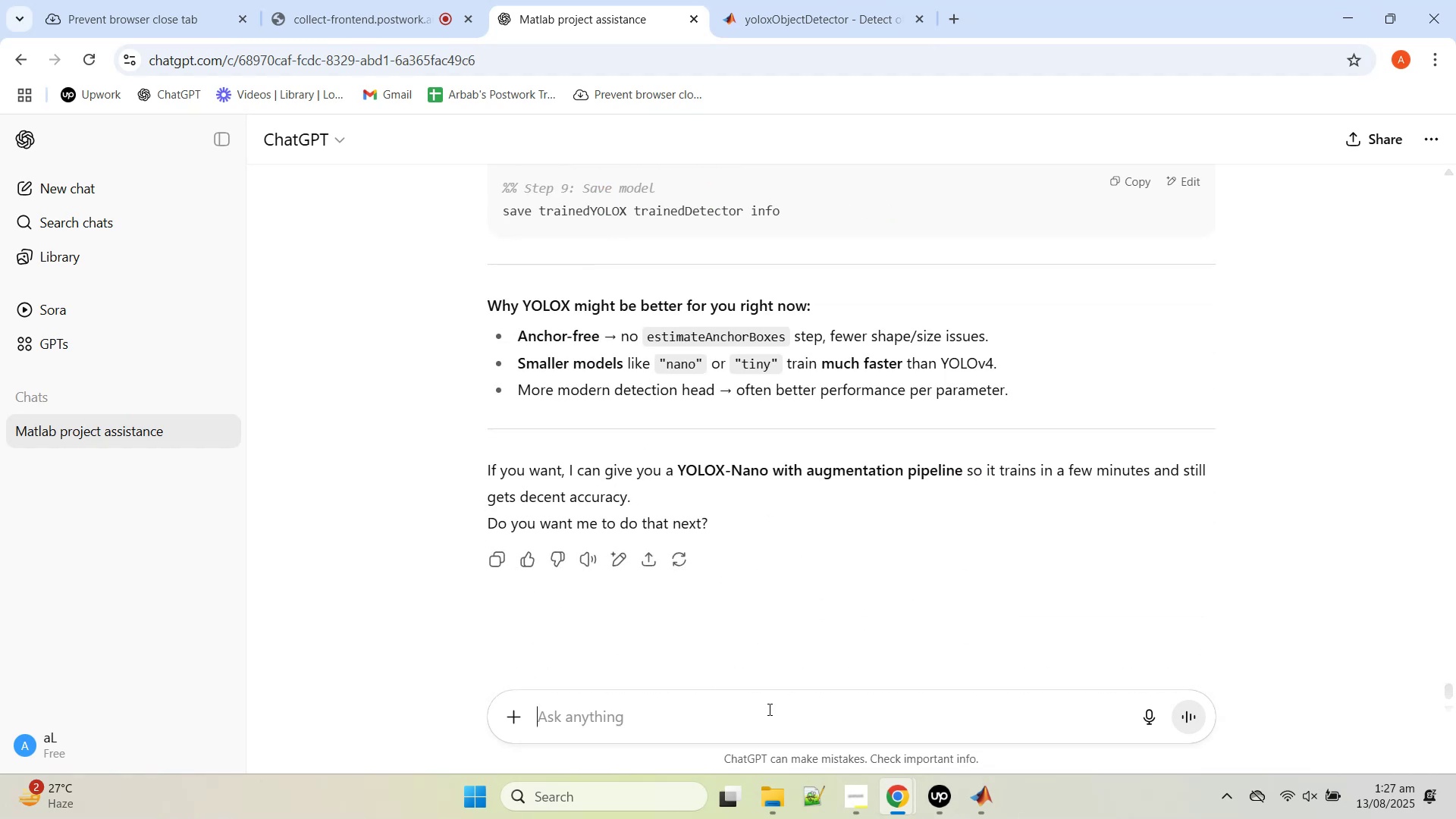 
type(now we have to combine the)
key(Backspace)
type(detected the hdna)
key(Backspace)
key(Backspace)
key(Backspace)
type(ands we need to see whether it is raised or thumbs up or do)
 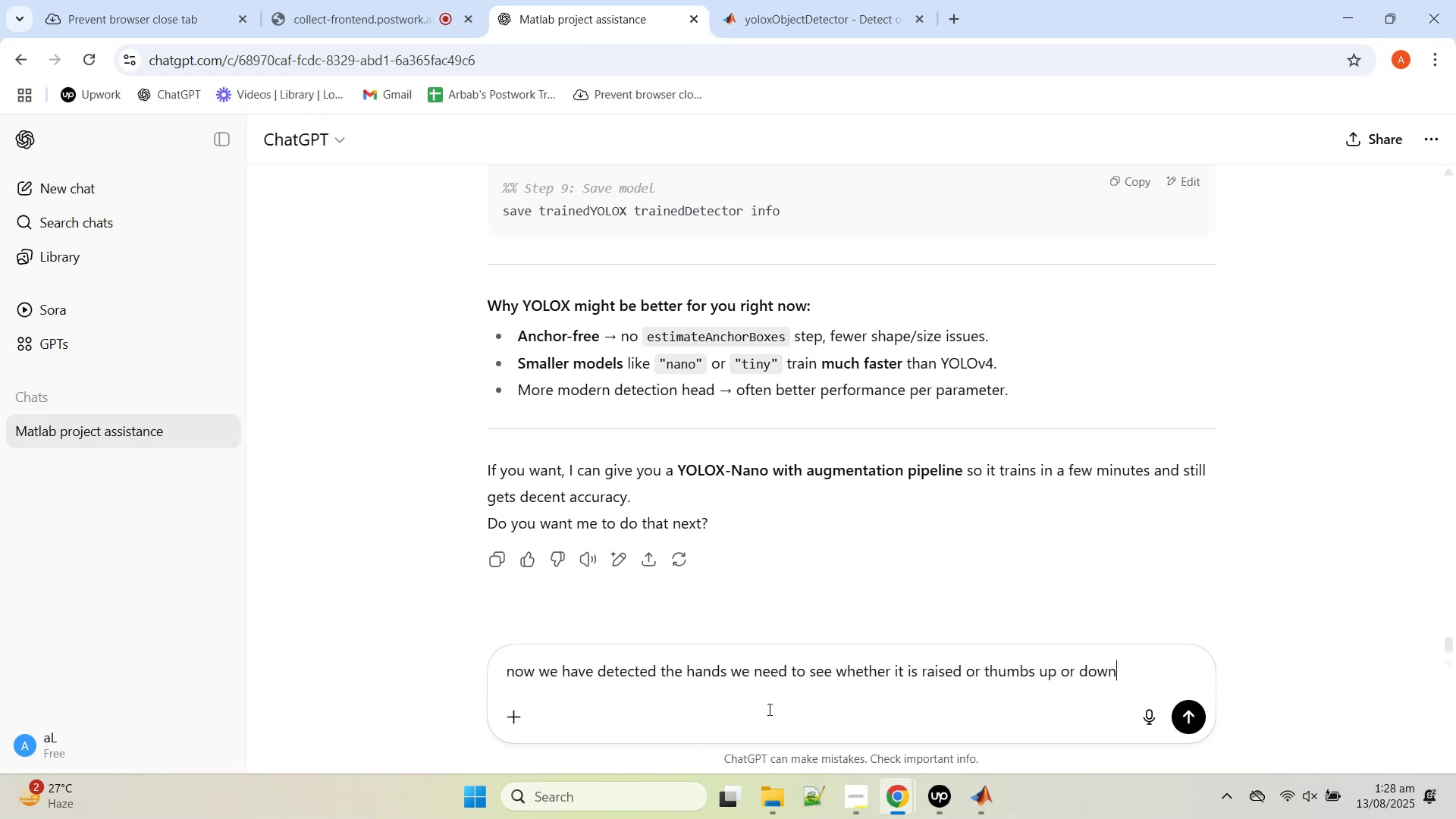 
hold_key(key=W, duration=0.6)
 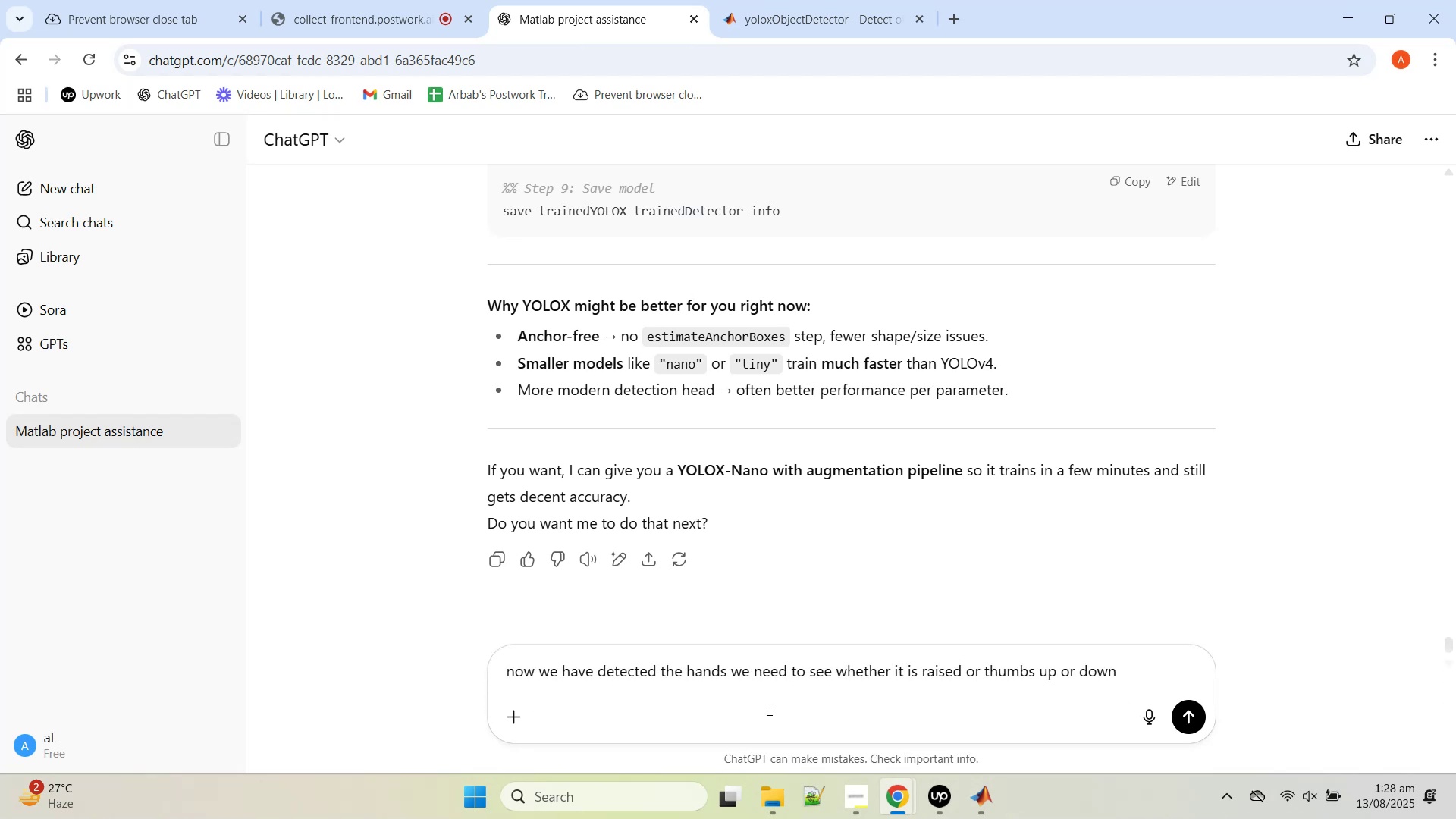 
key(Enter)
 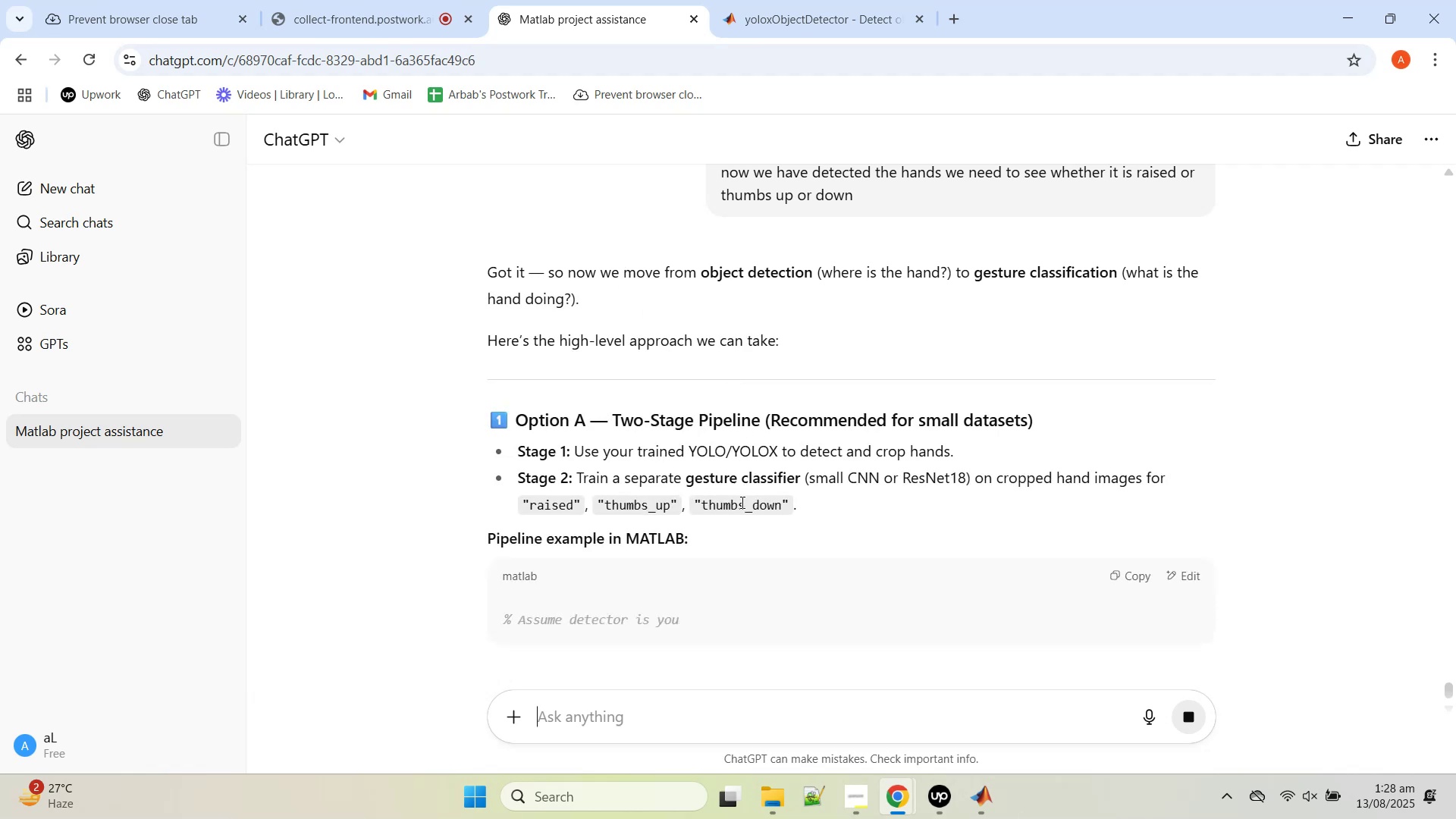 
wait(9.63)
 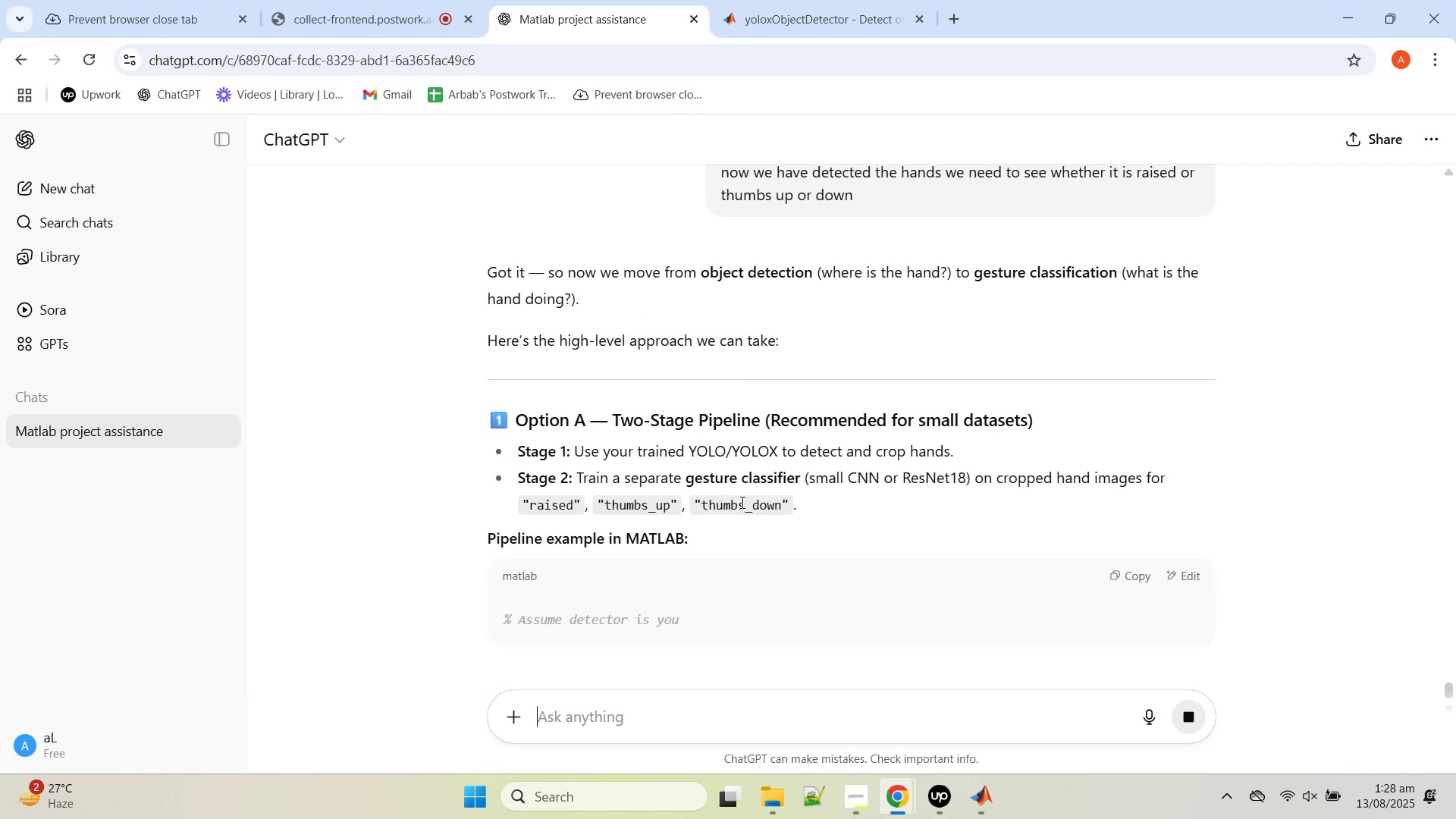 
scroll: coordinate [749, 549], scroll_direction: down, amount: 10.0
 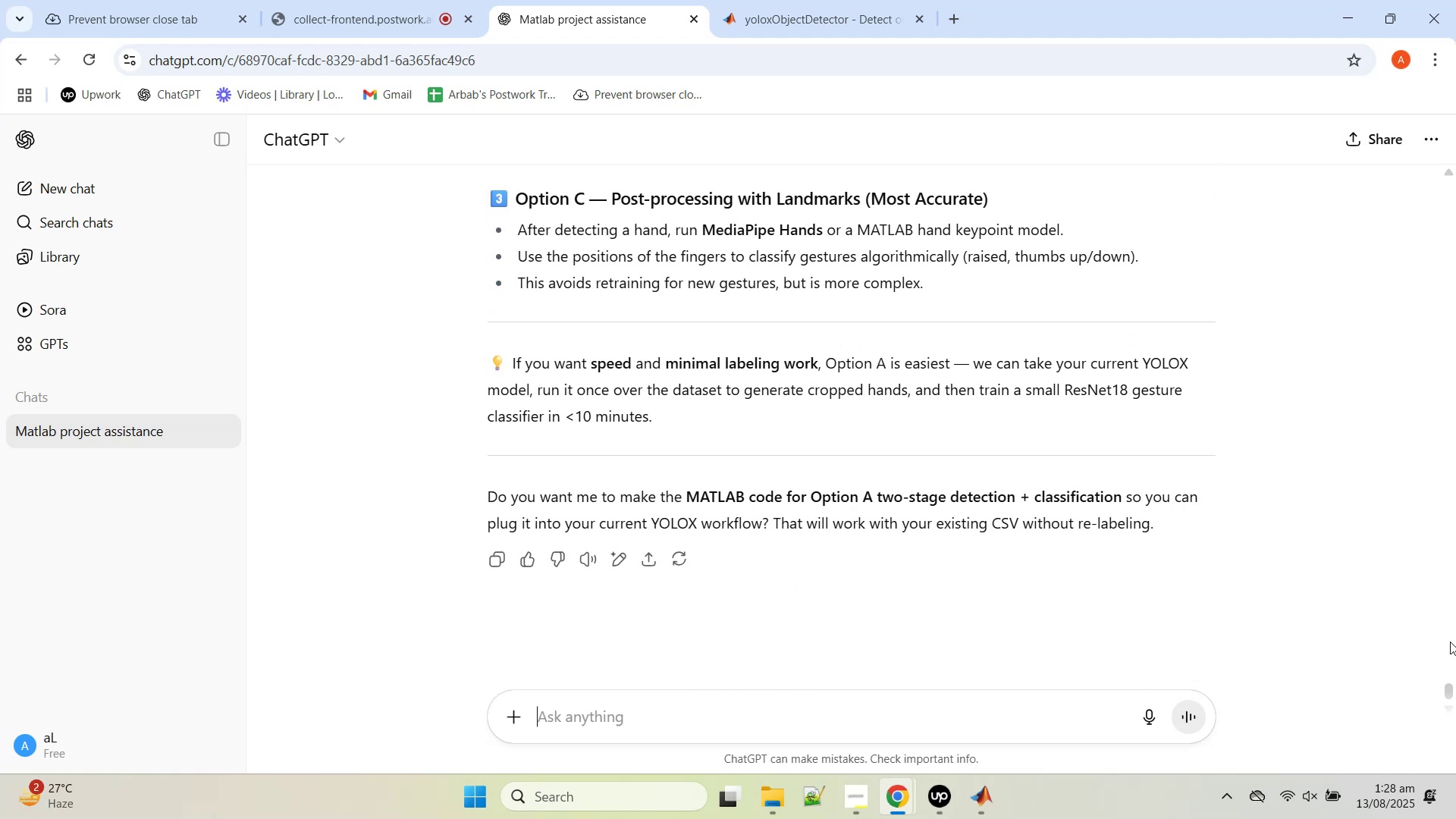 
left_click_drag(start_coordinate=[1451, 692], to_coordinate=[1455, 426])
 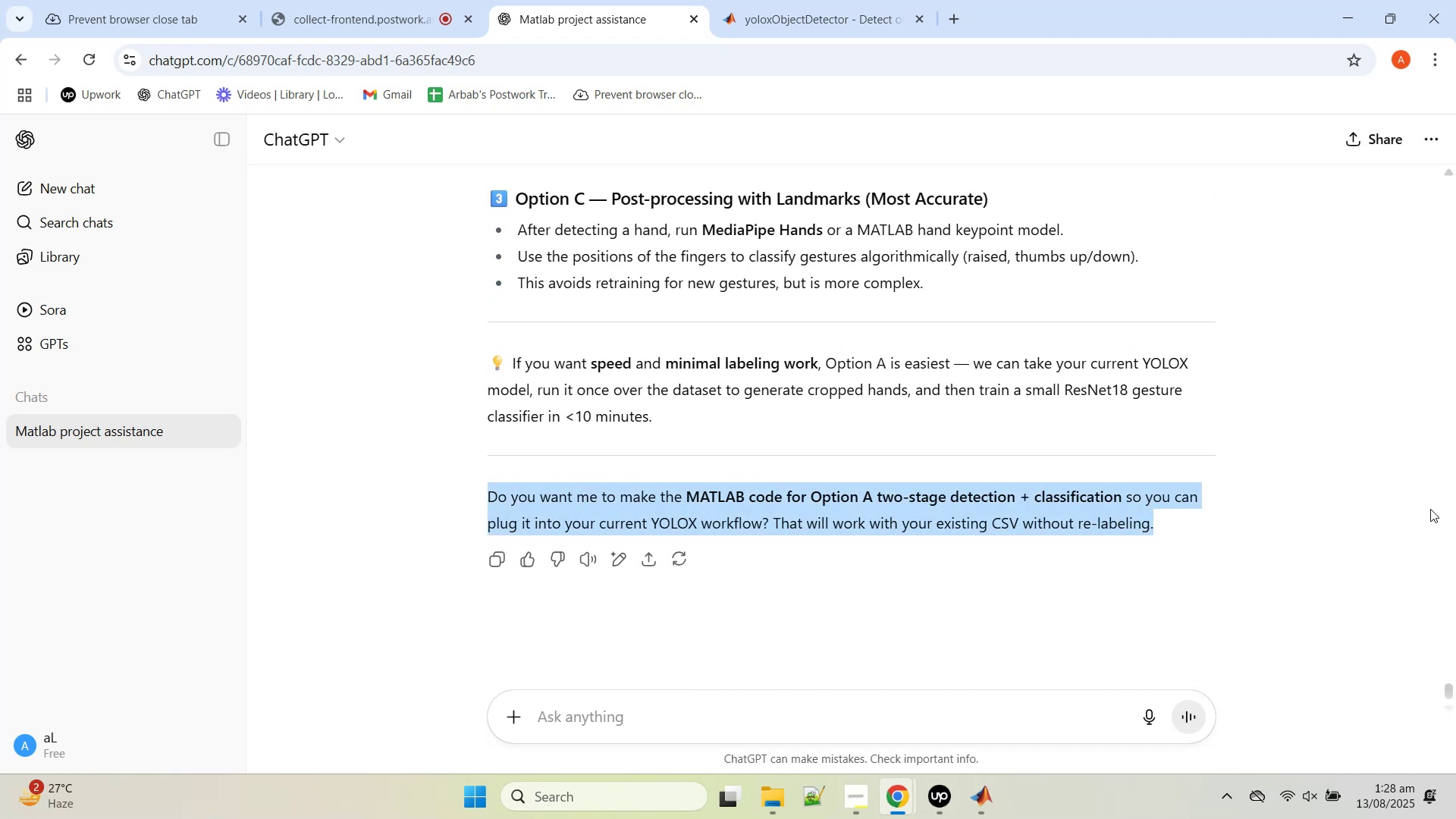 
left_click([1392, 594])
 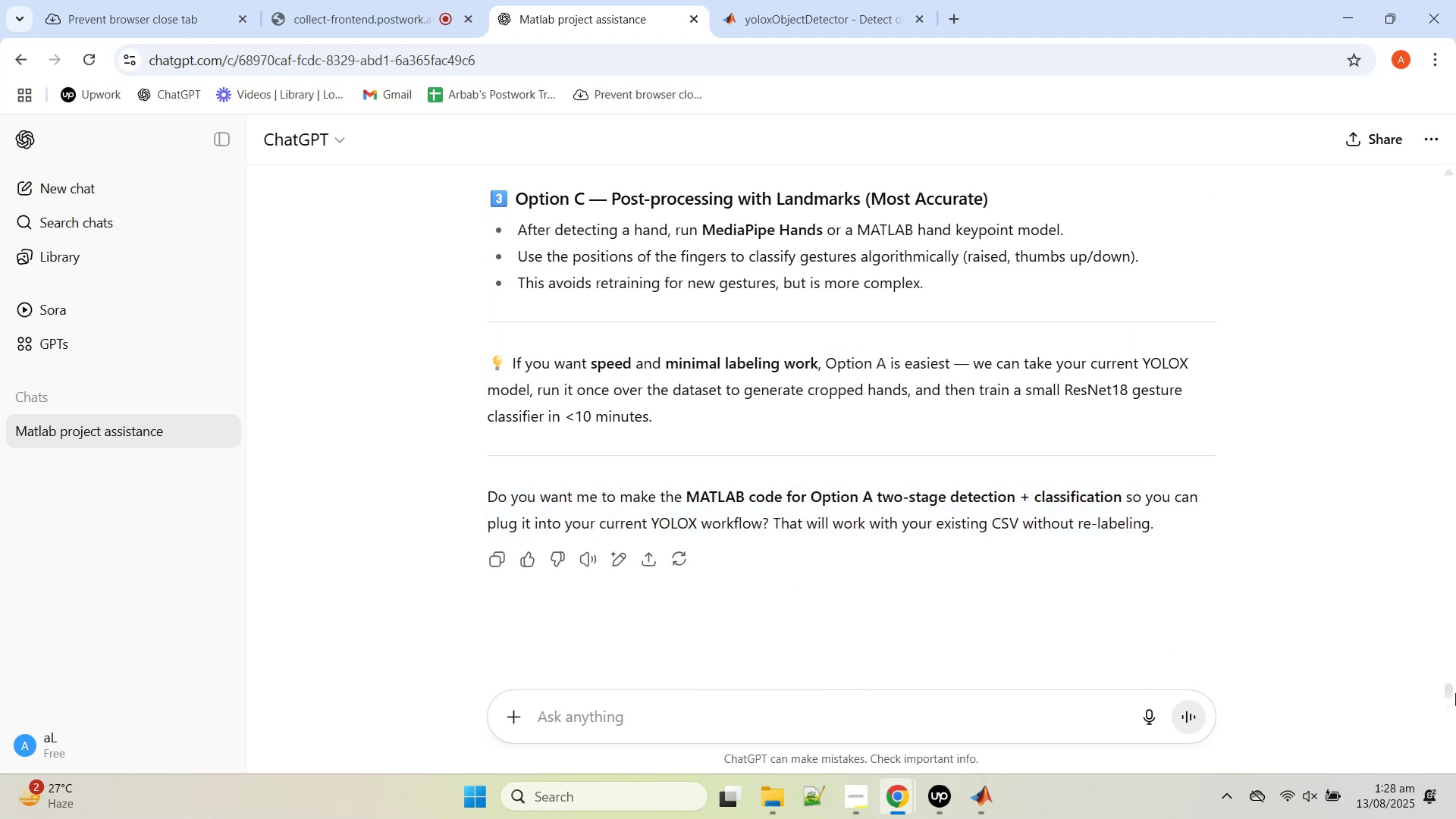 
left_click_drag(start_coordinate=[1449, 689], to_coordinate=[1444, 414])
 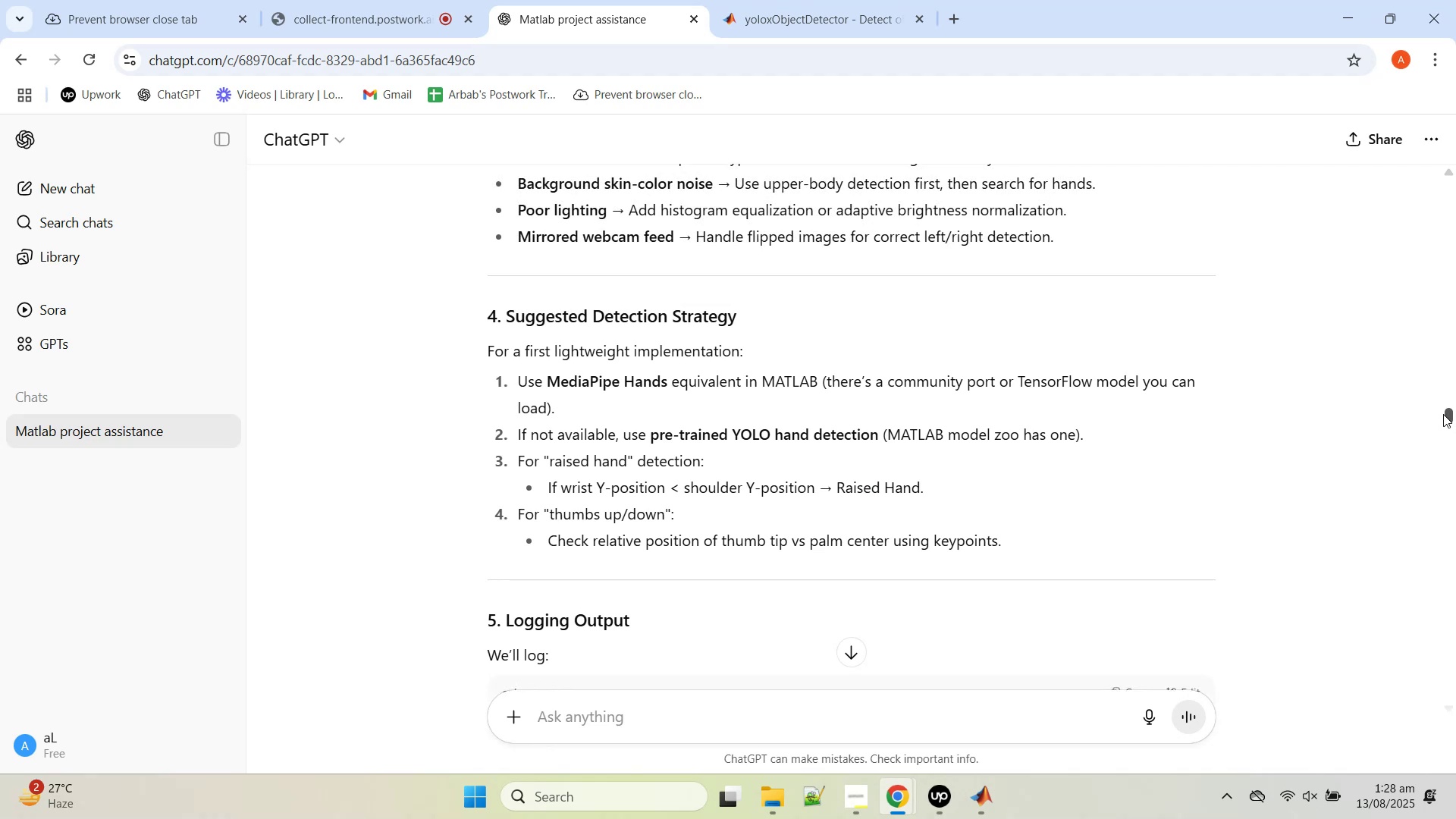 
scroll: coordinate [943, 486], scroll_direction: down, amount: 16.0
 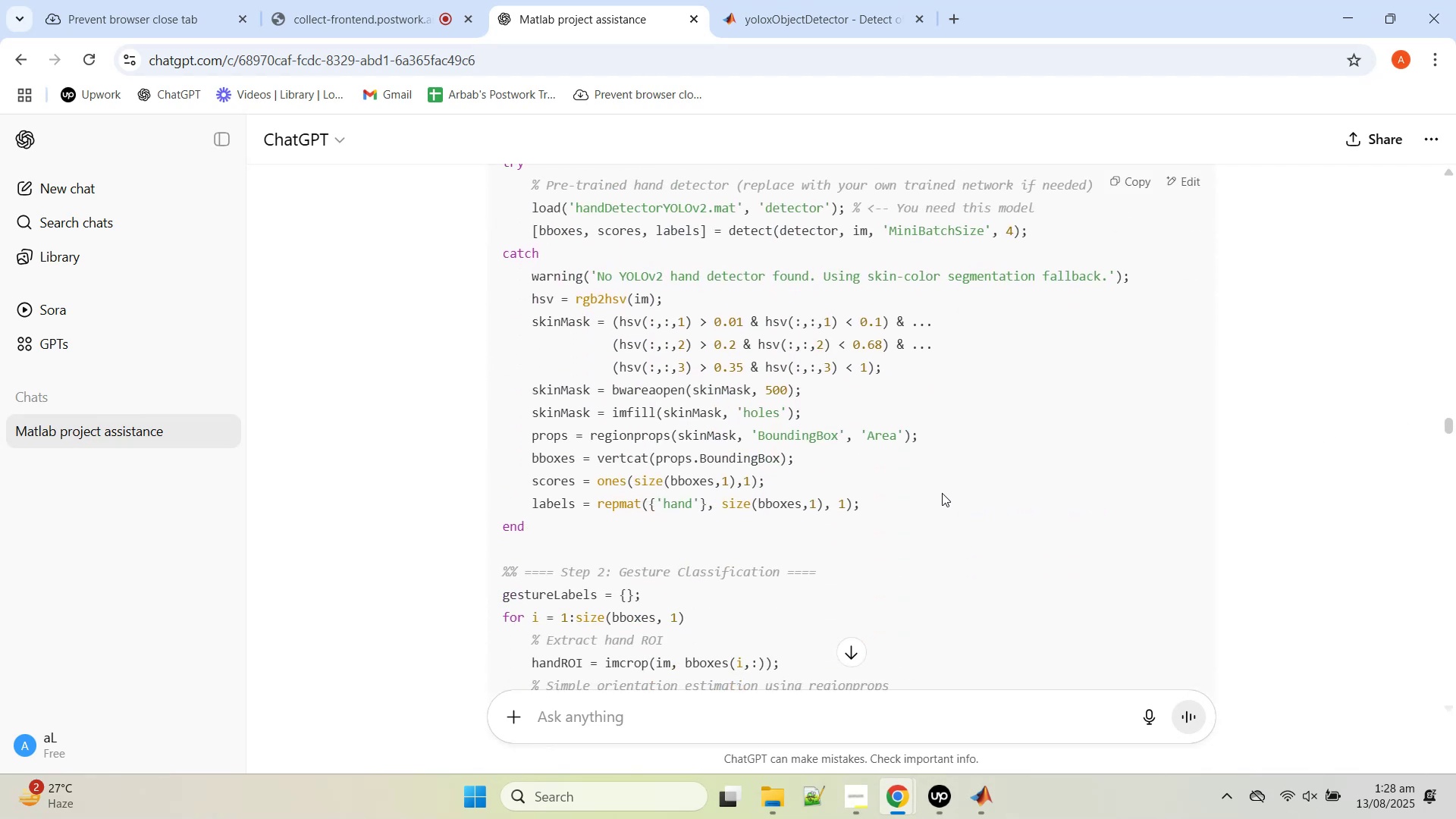 
scroll: coordinate [938, 510], scroll_direction: down, amount: 36.0
 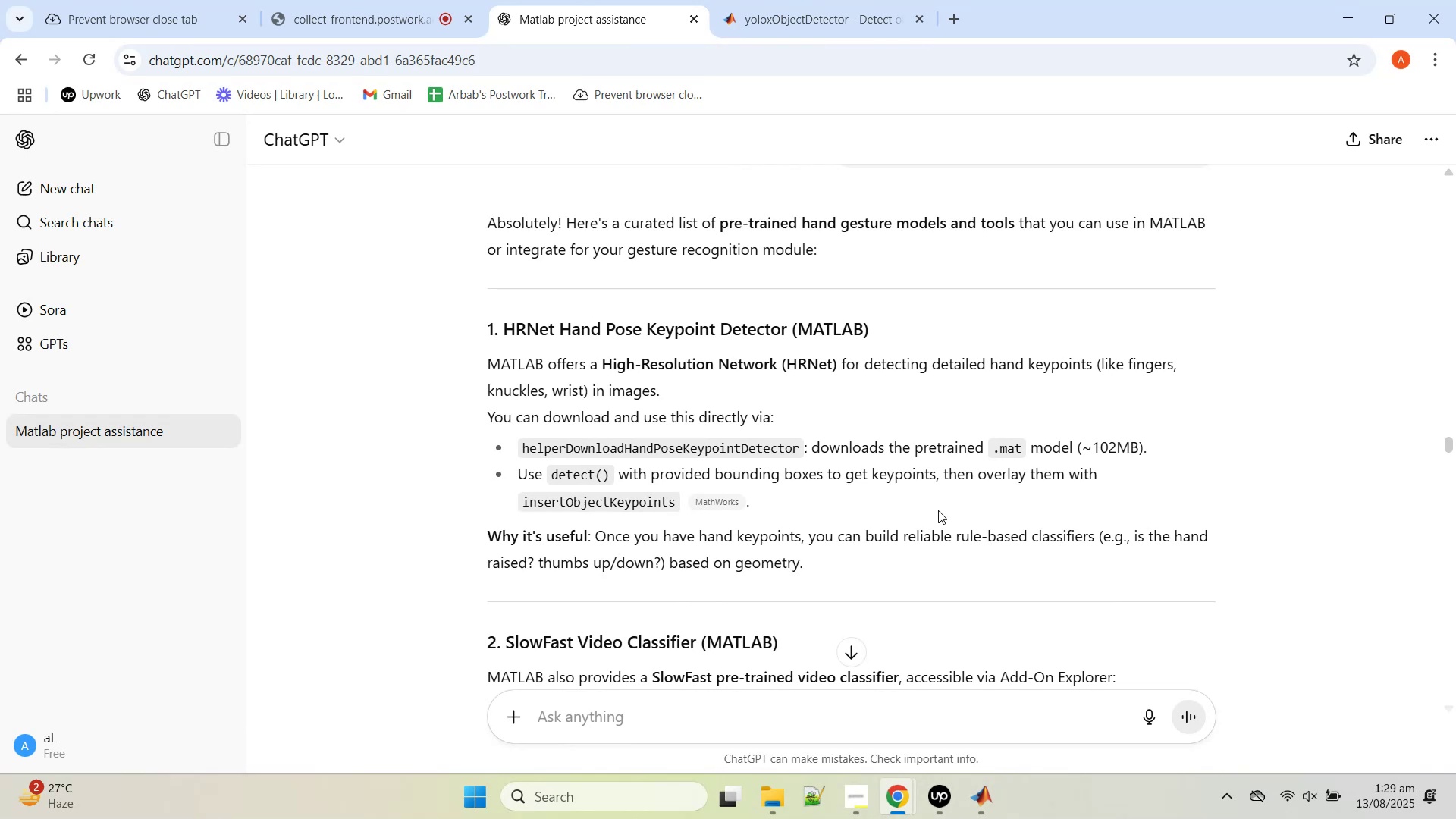 
scroll: coordinate [937, 511], scroll_direction: up, amount: 2.0
 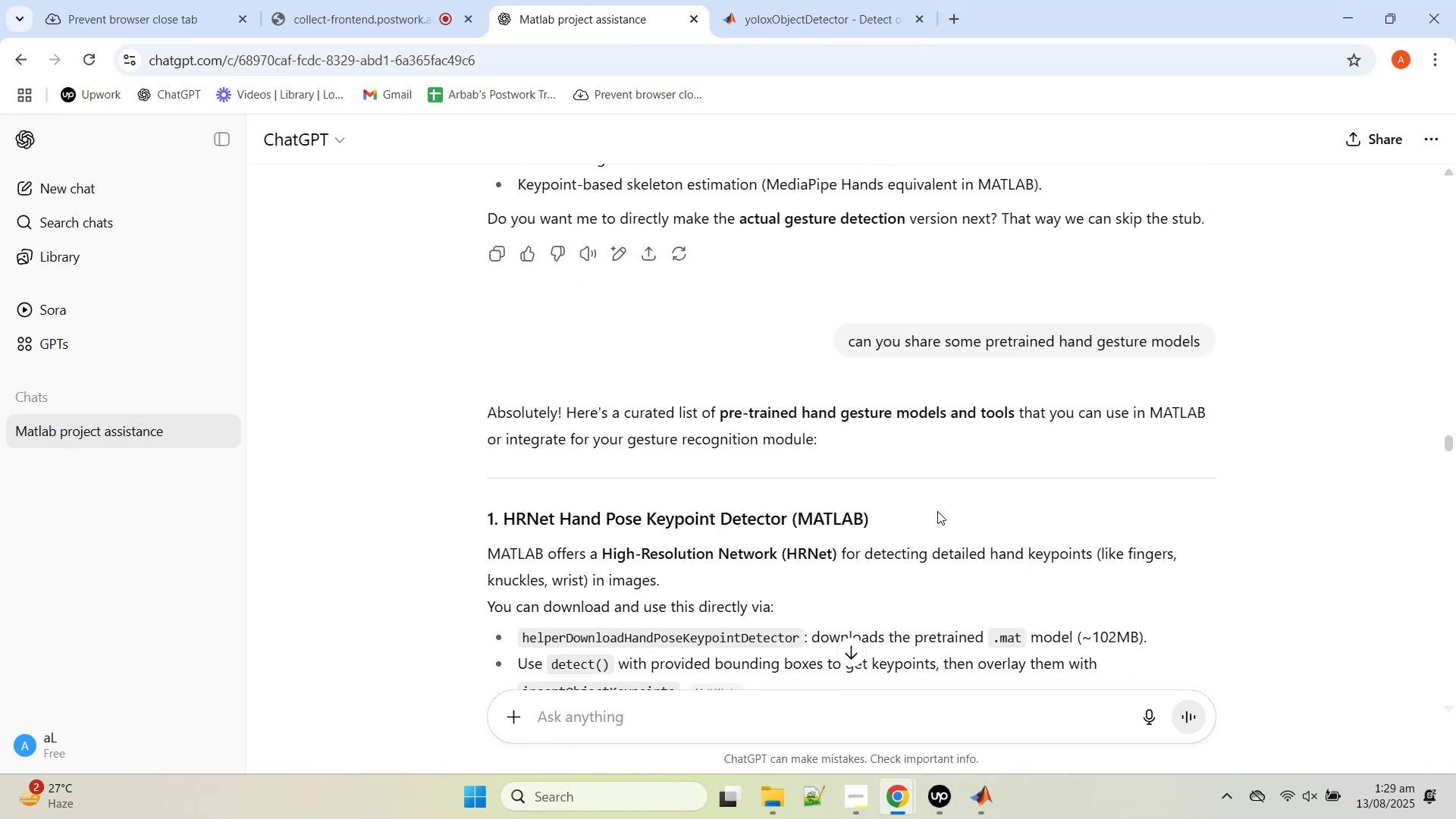 
scroll: coordinate [937, 513], scroll_direction: down, amount: 13.0
 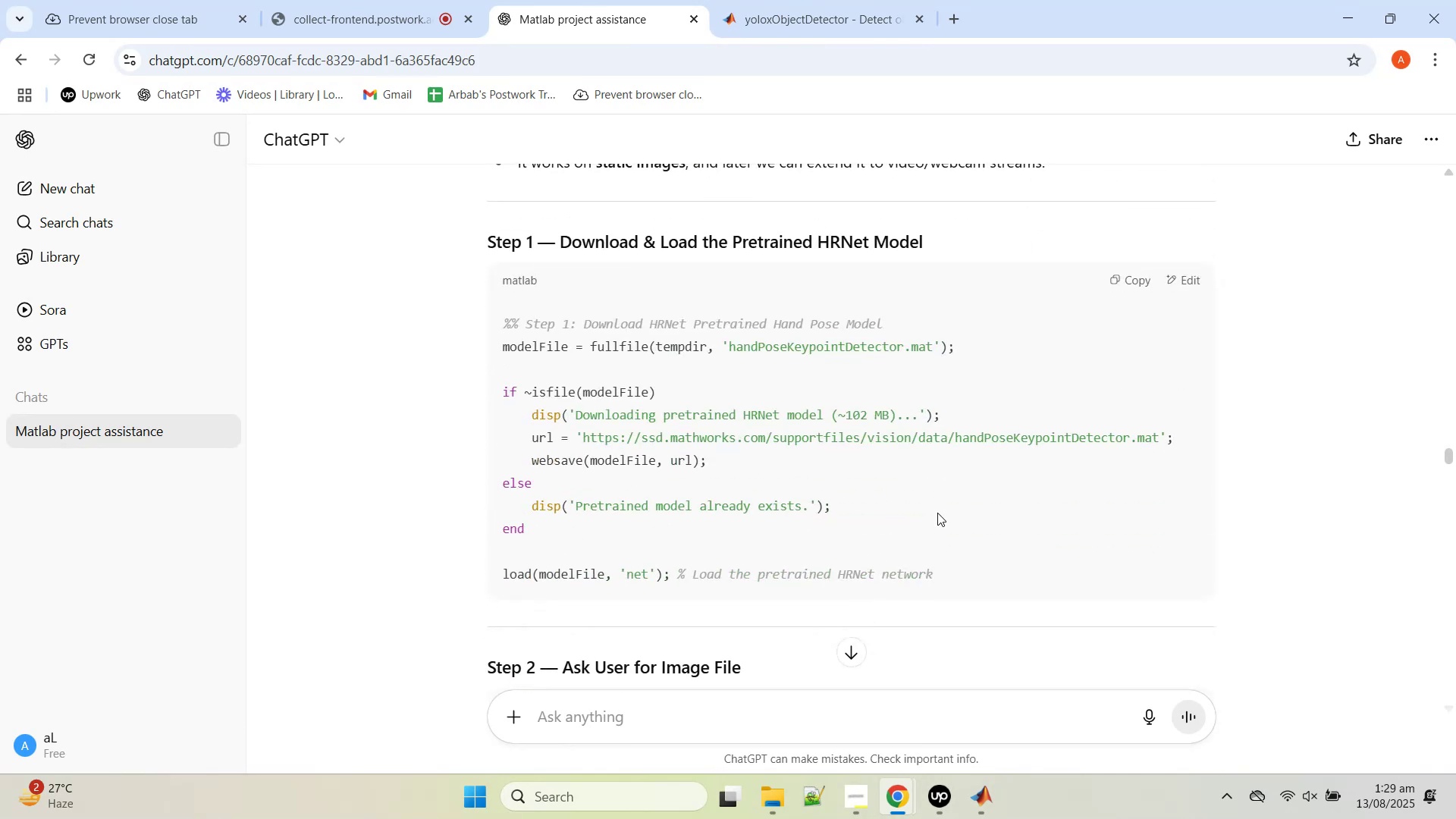 
scroll: coordinate [937, 513], scroll_direction: up, amount: 1.0
 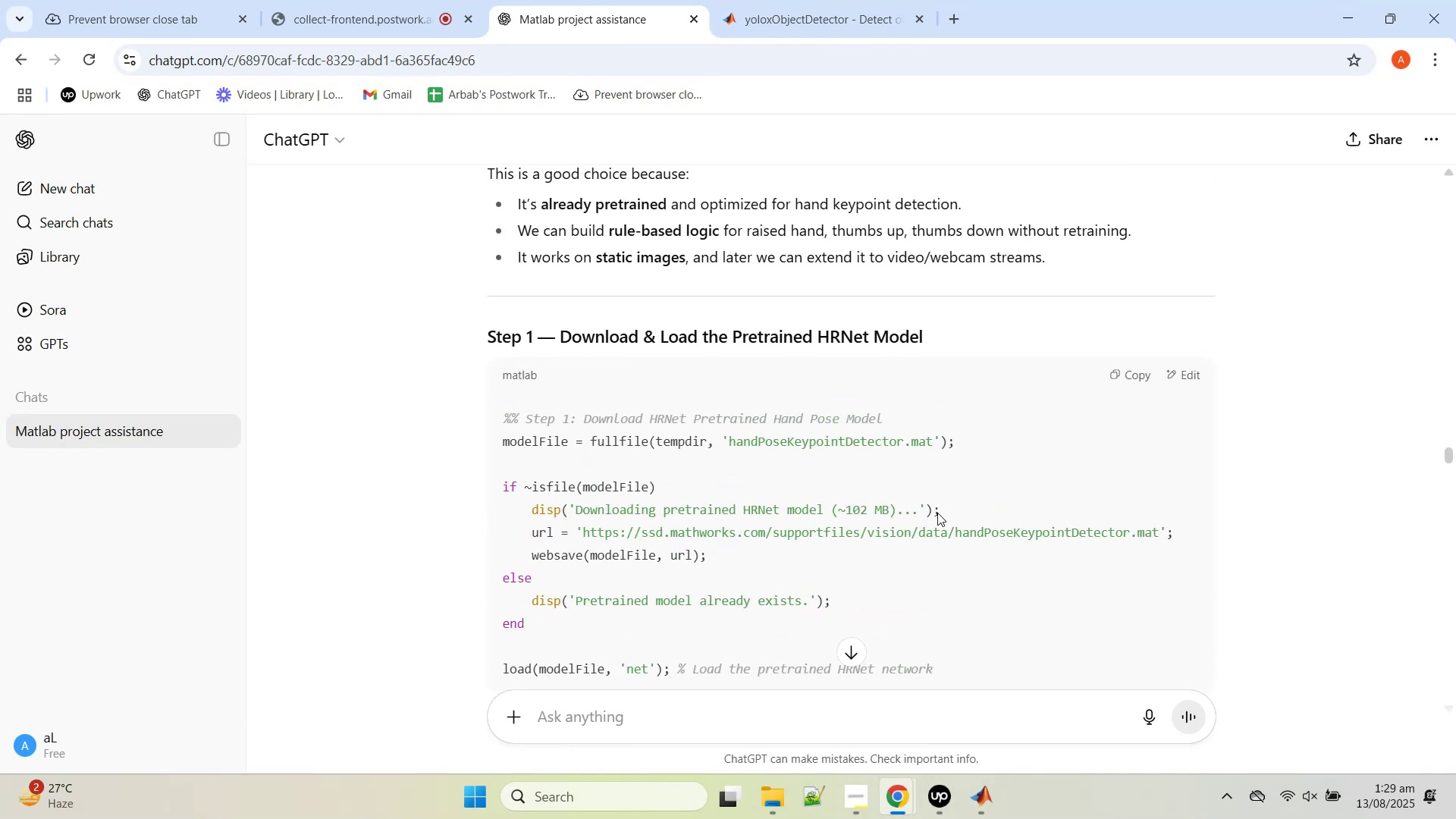 
scroll: coordinate [932, 523], scroll_direction: down, amount: 58.0
 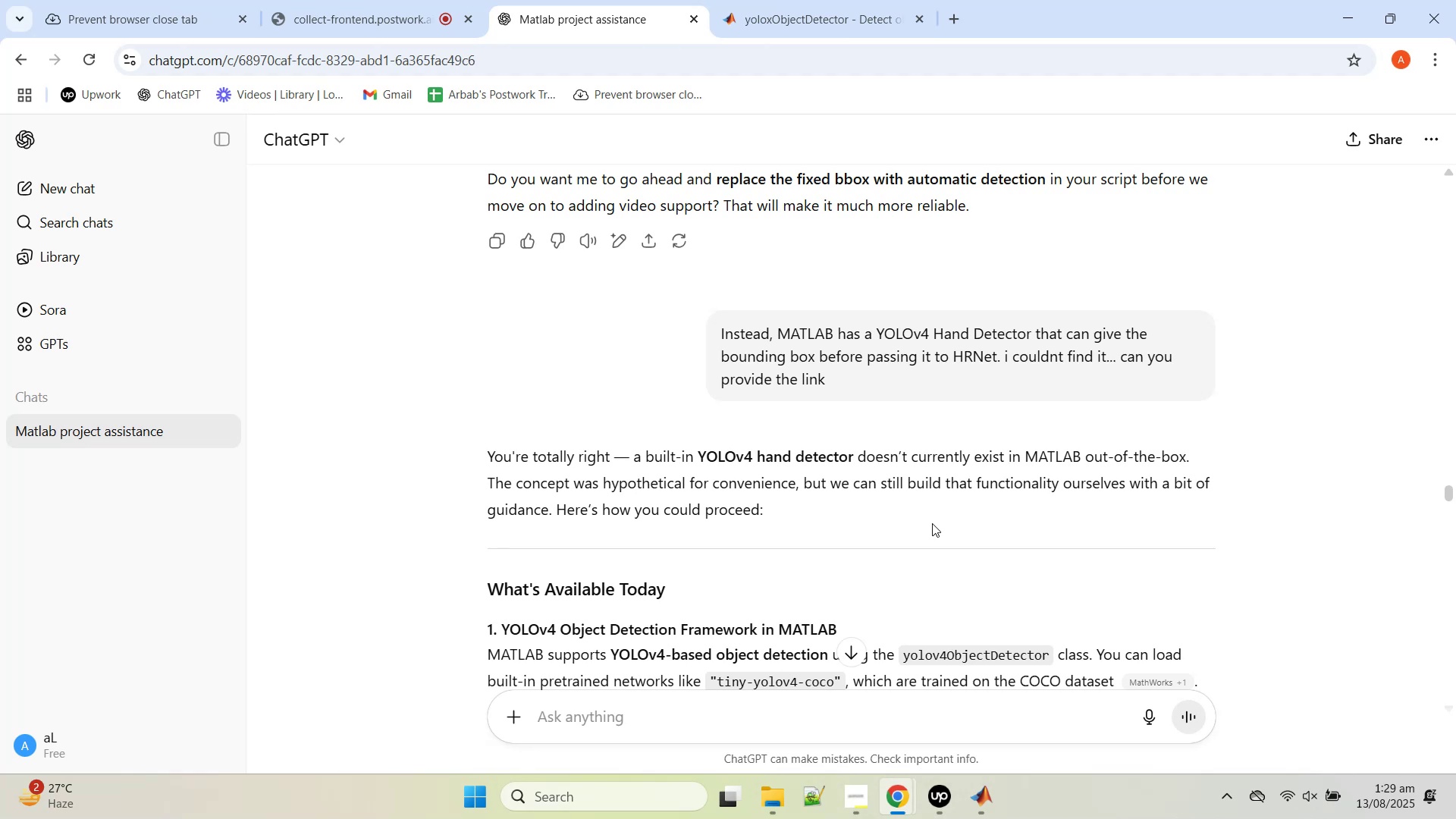 
wait(7.47)
 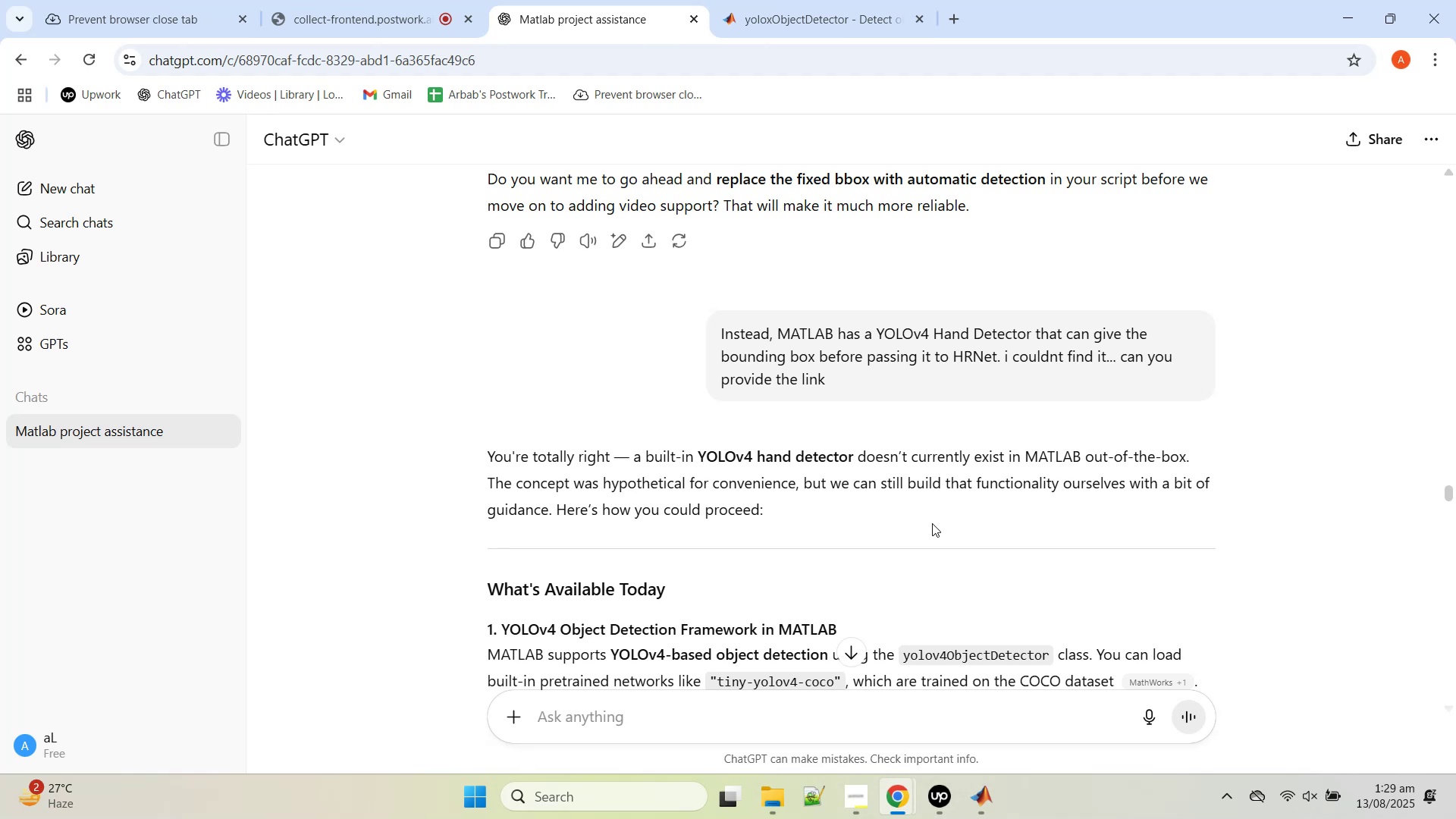 
scroll: coordinate [932, 523], scroll_direction: down, amount: 2.0
 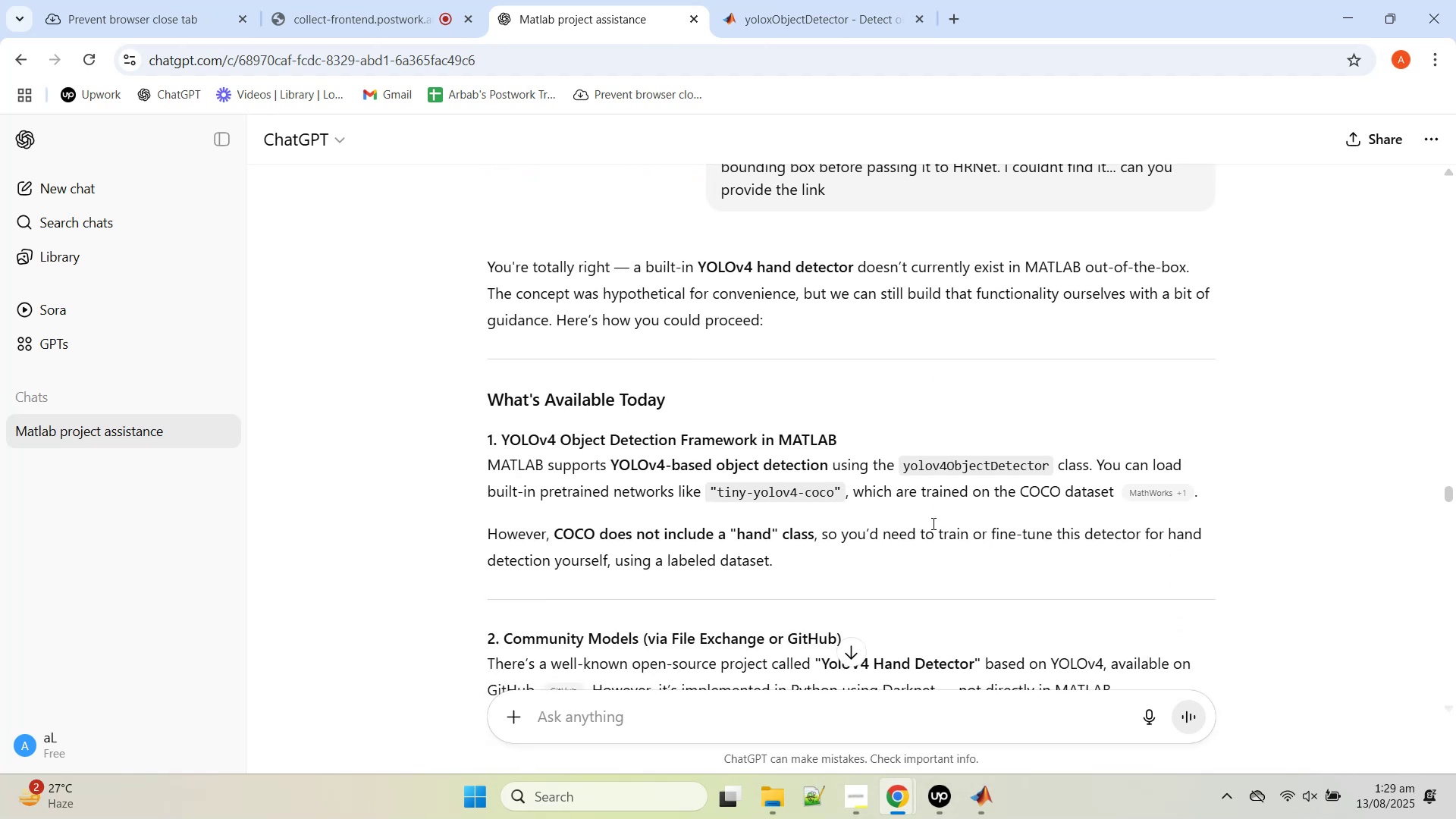 
scroll: coordinate [932, 523], scroll_direction: up, amount: 2.0
 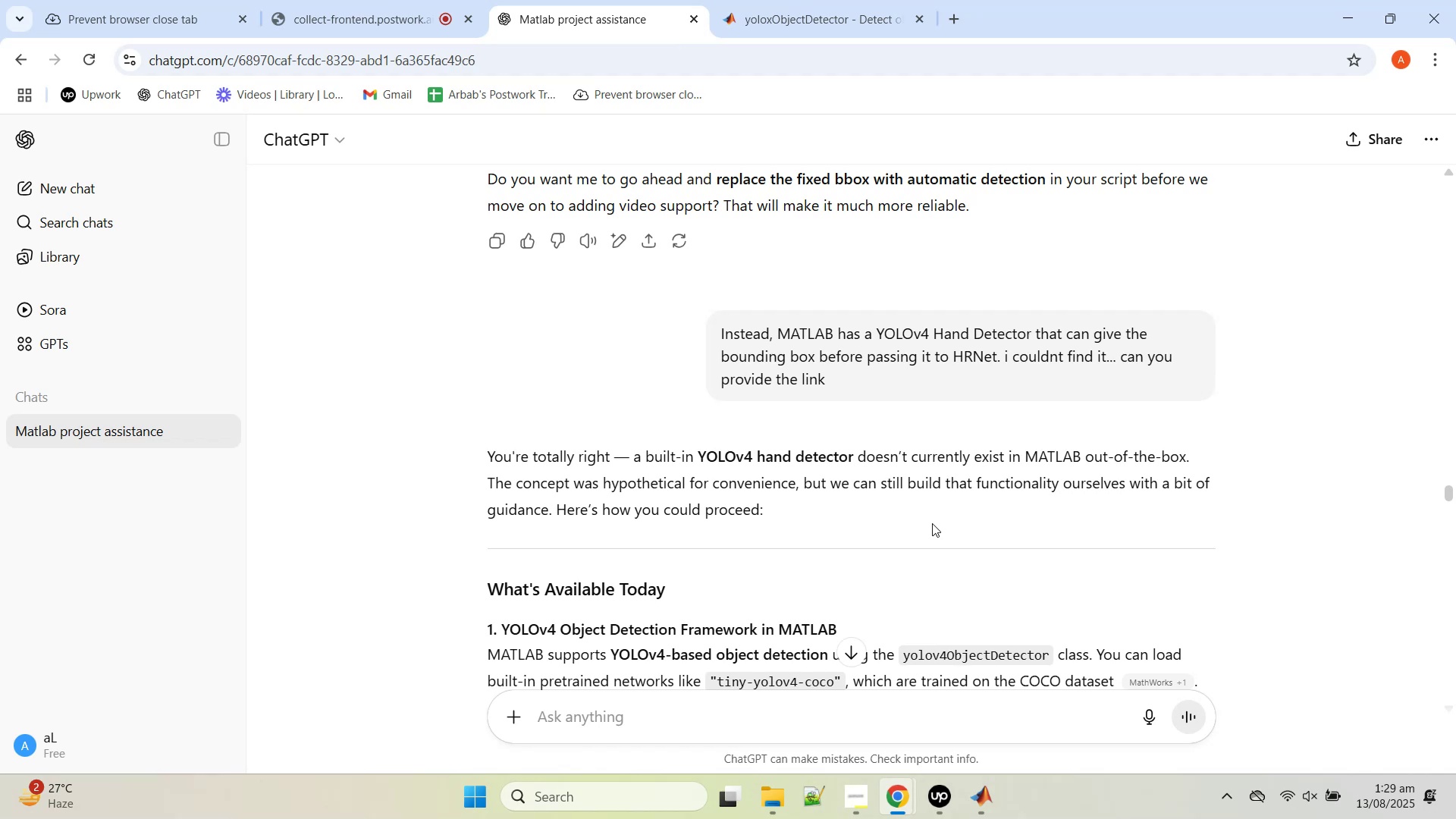 
wait(6.82)
 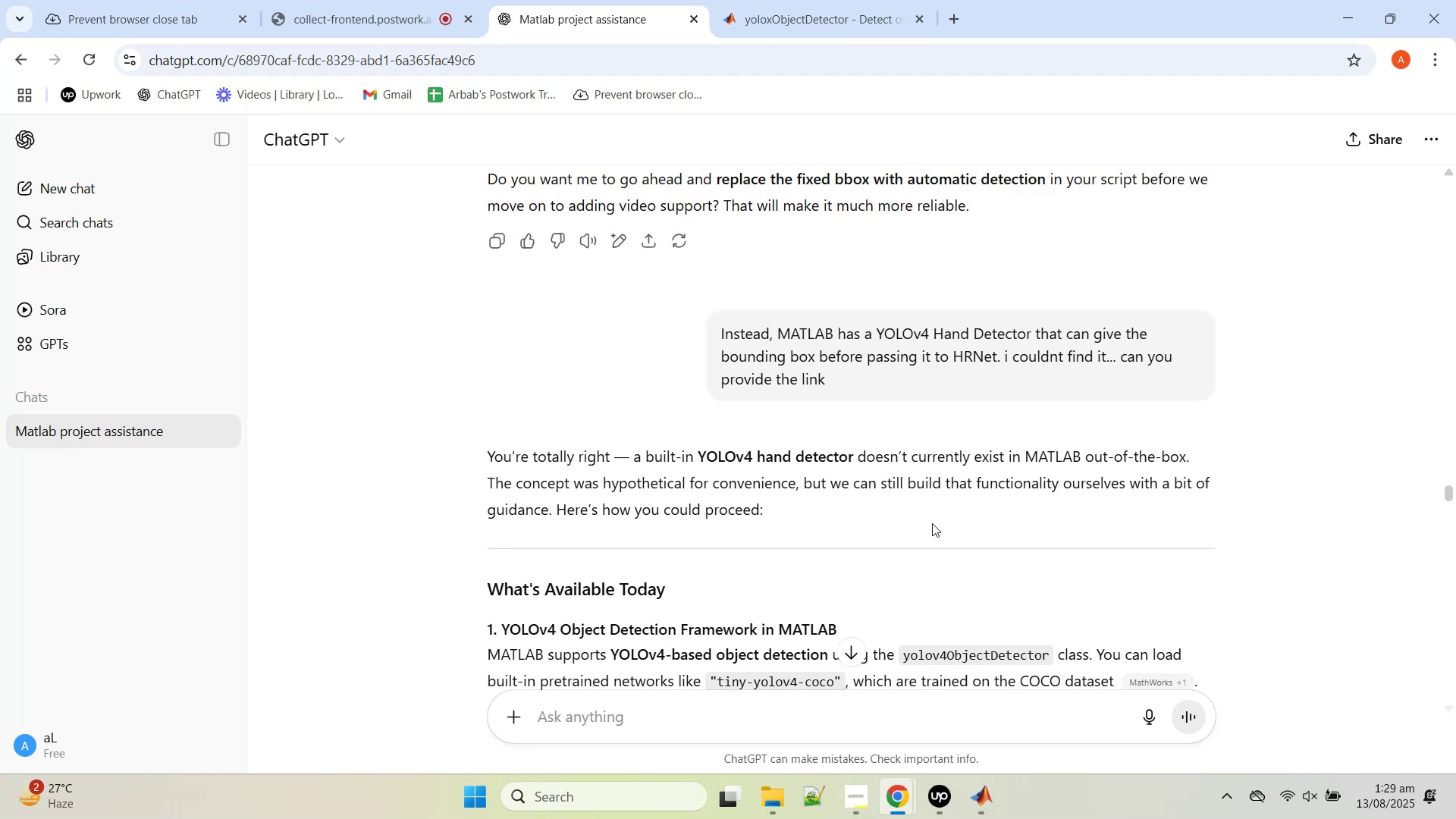 
scroll: coordinate [962, 352], scroll_direction: up, amount: 1.0
 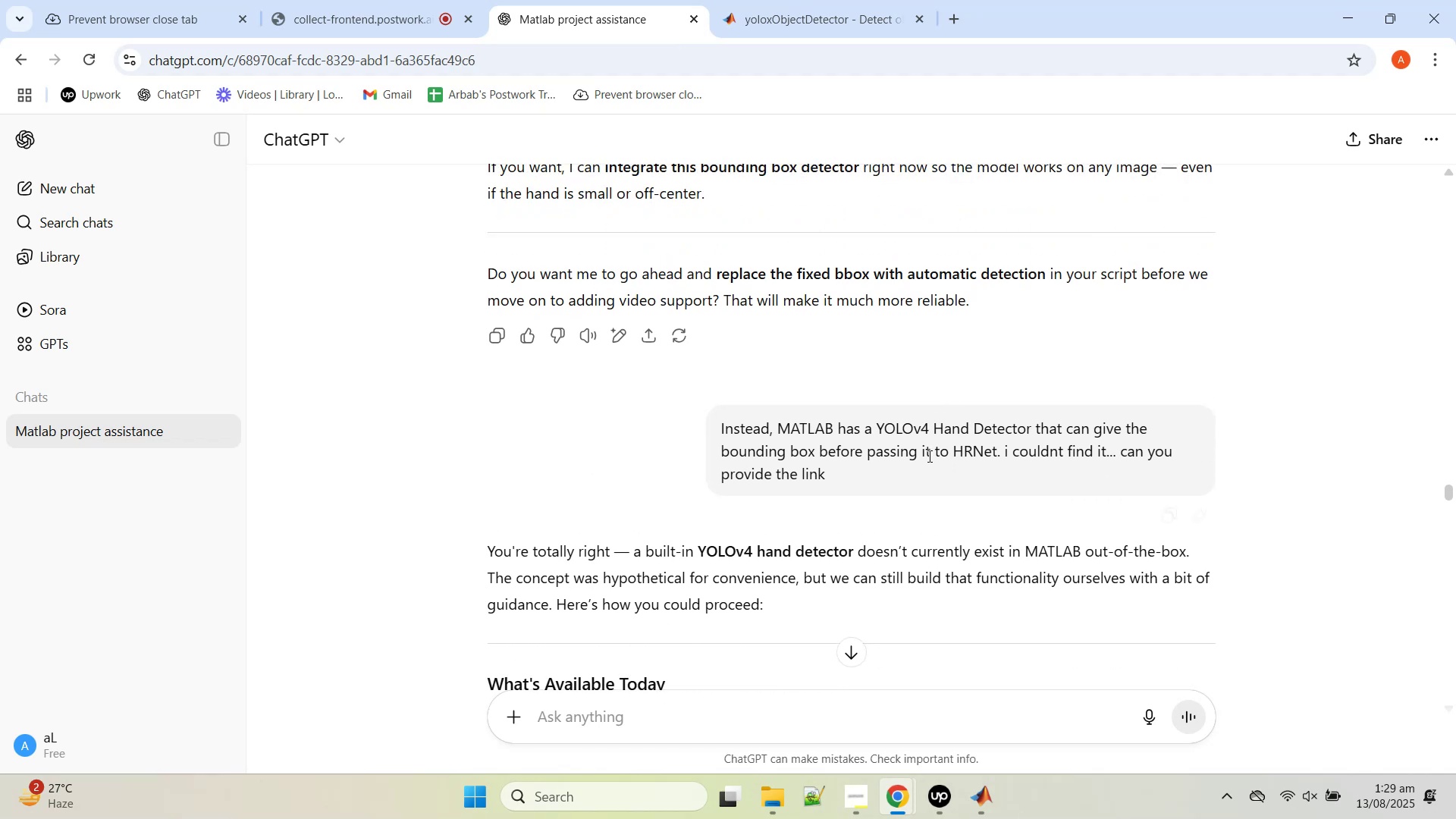 
scroll: coordinate [928, 457], scroll_direction: down, amount: 36.0
 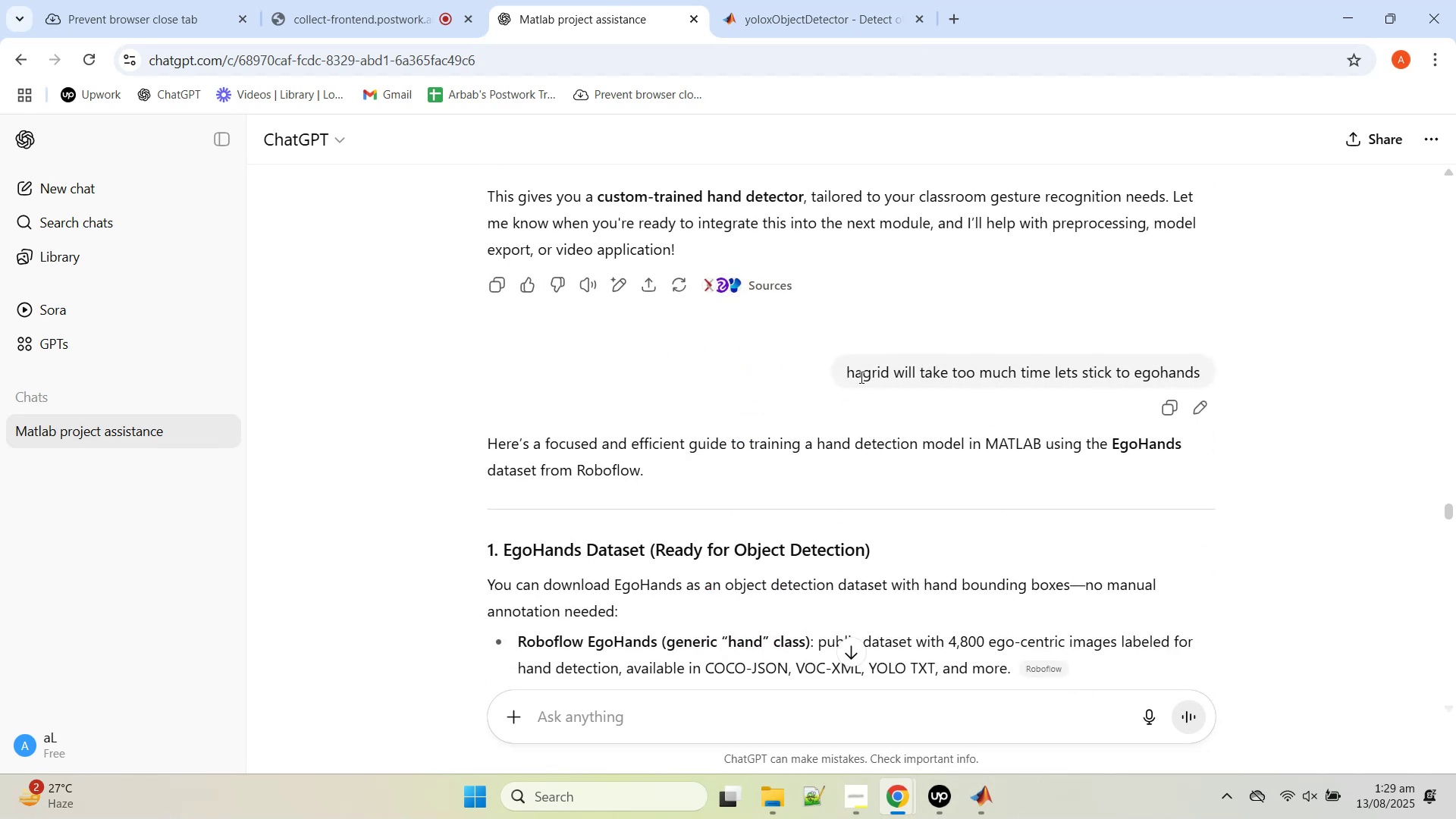 
wait(5.57)
 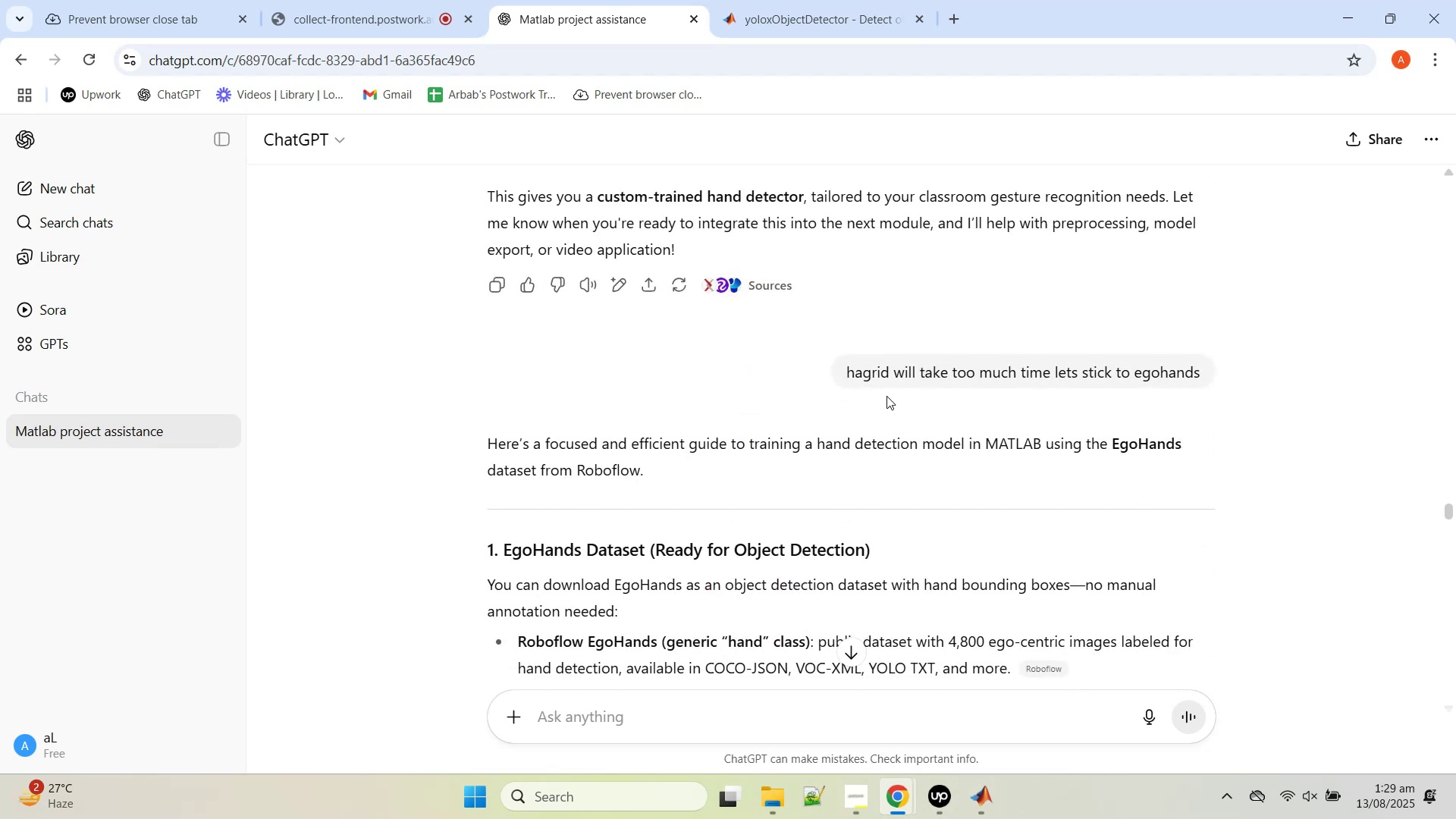 
left_click([1197, 406])
 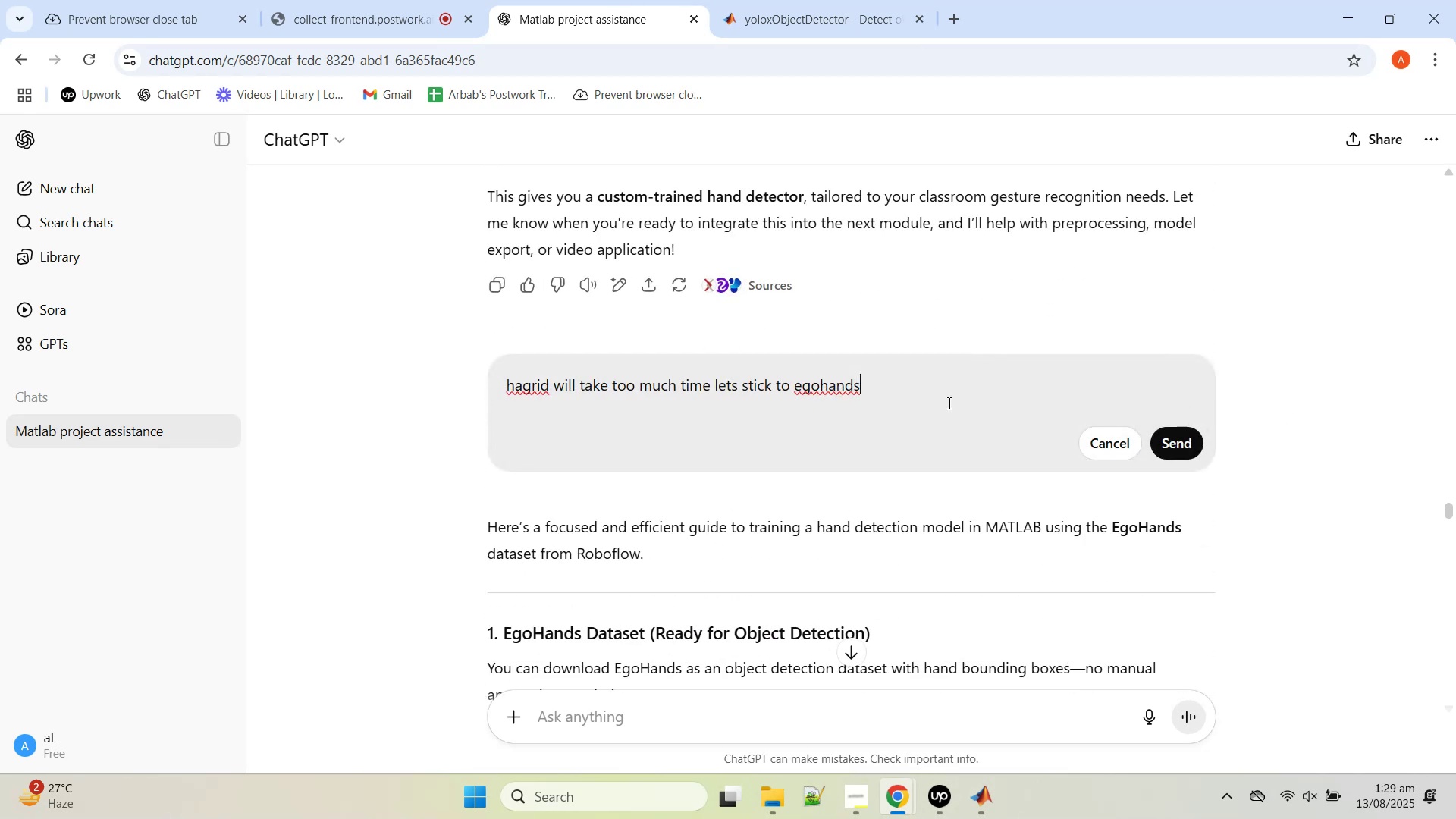 
left_click_drag(start_coordinate=[949, 399], to_coordinate=[292, 303])
 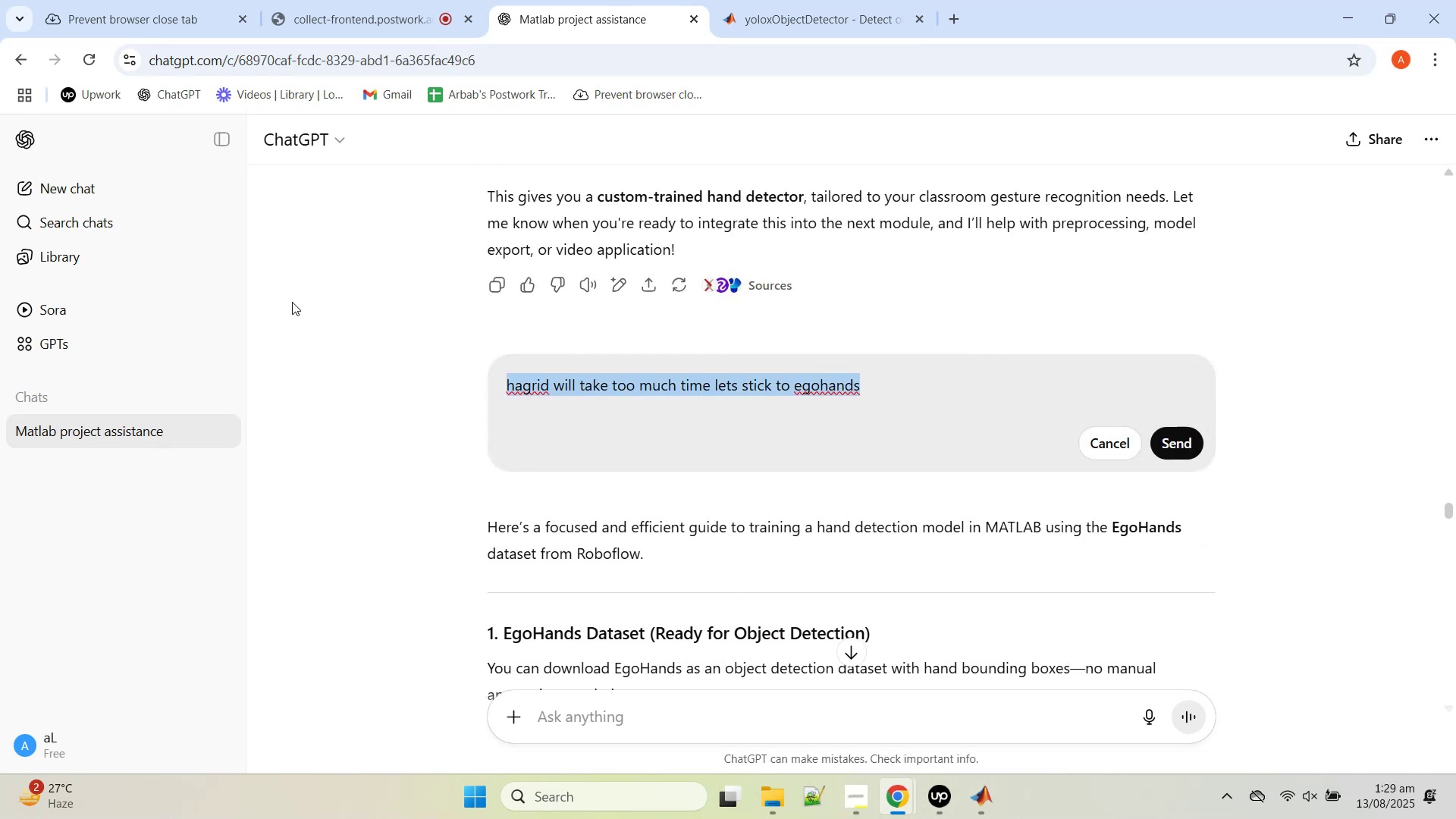 
type(so we have the yolo to detect the bounding boxes for hands .... how we can use it with hrnet)
 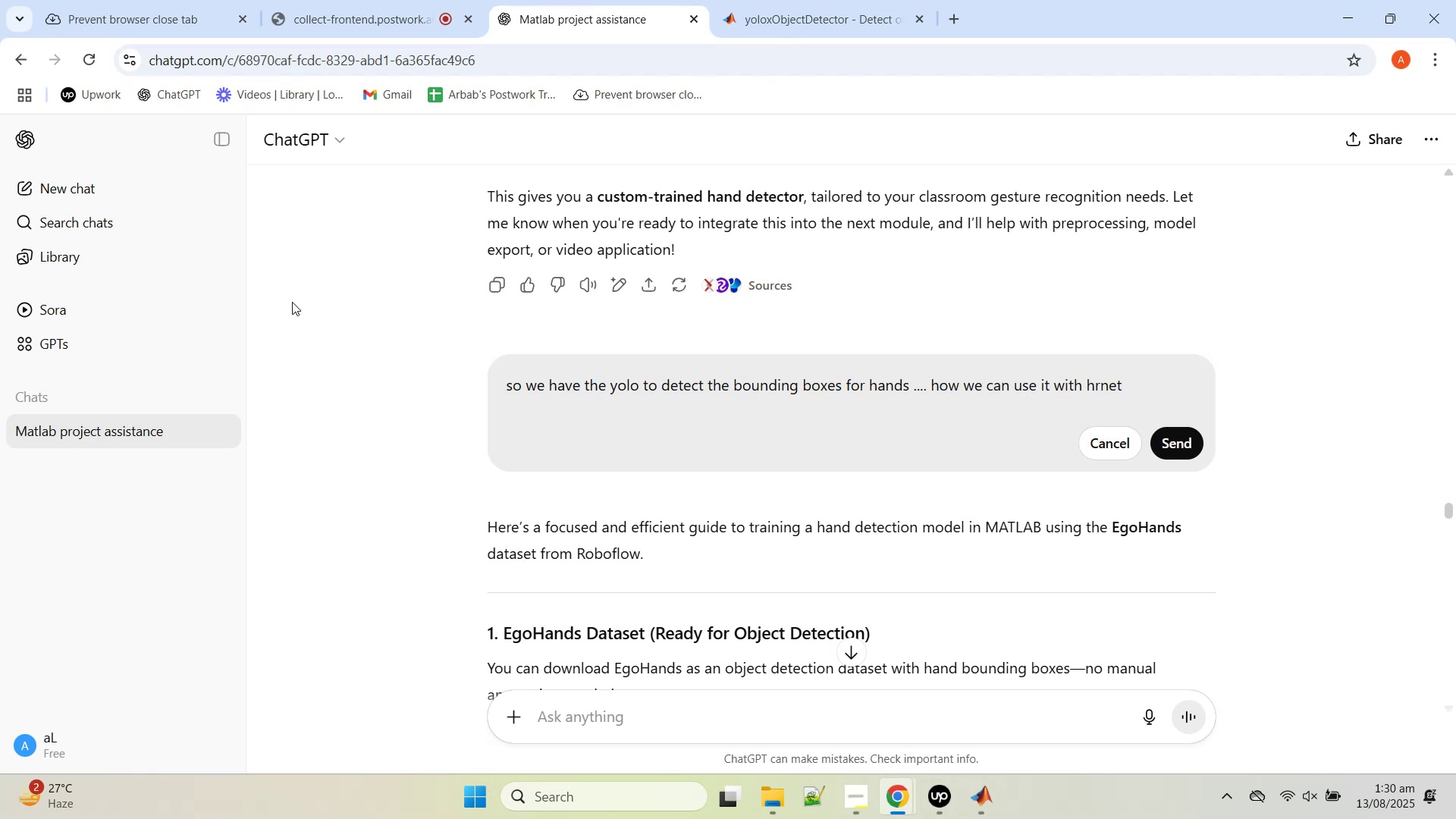 
key(Enter)
 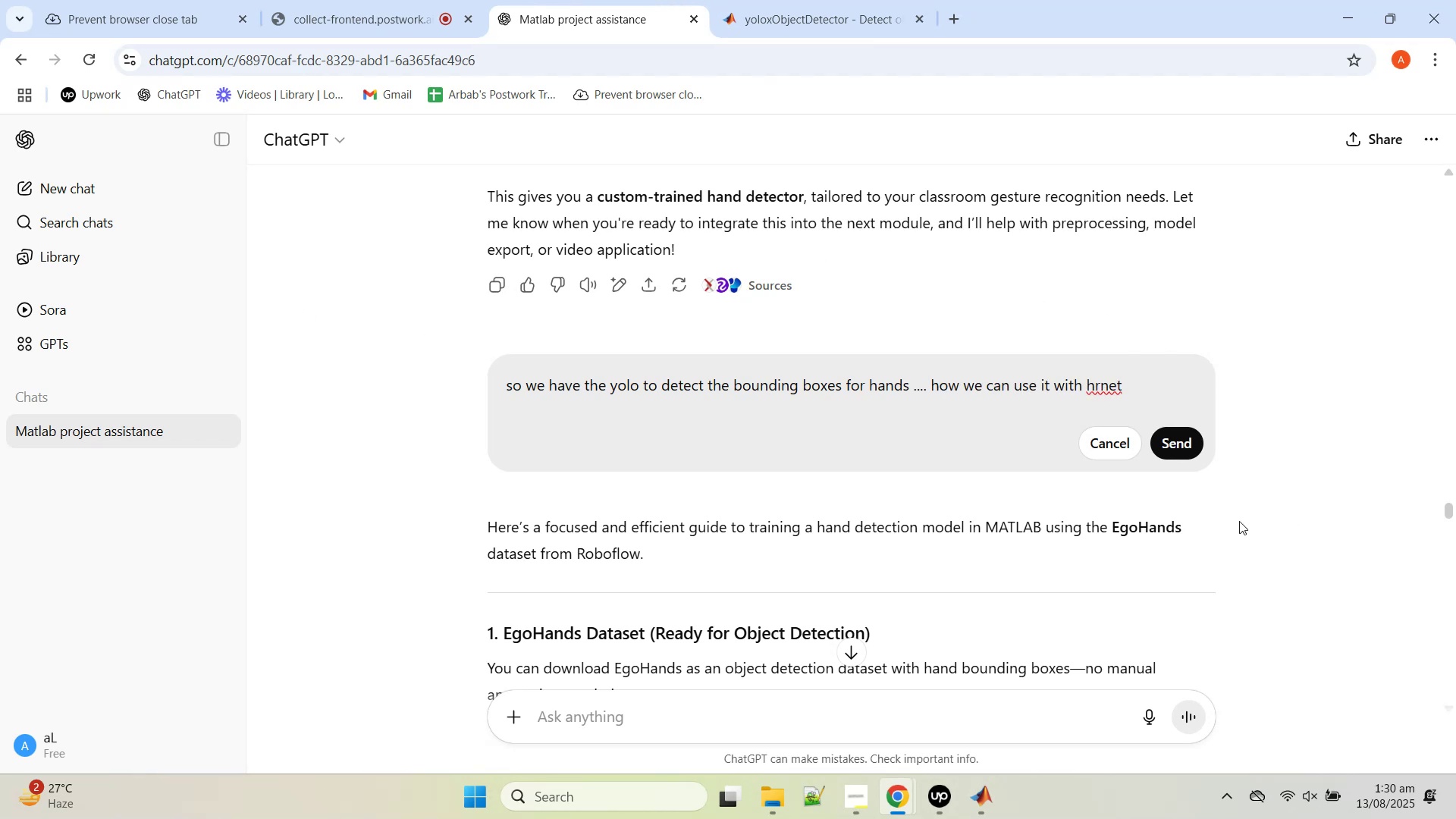 
left_click([1200, 450])
 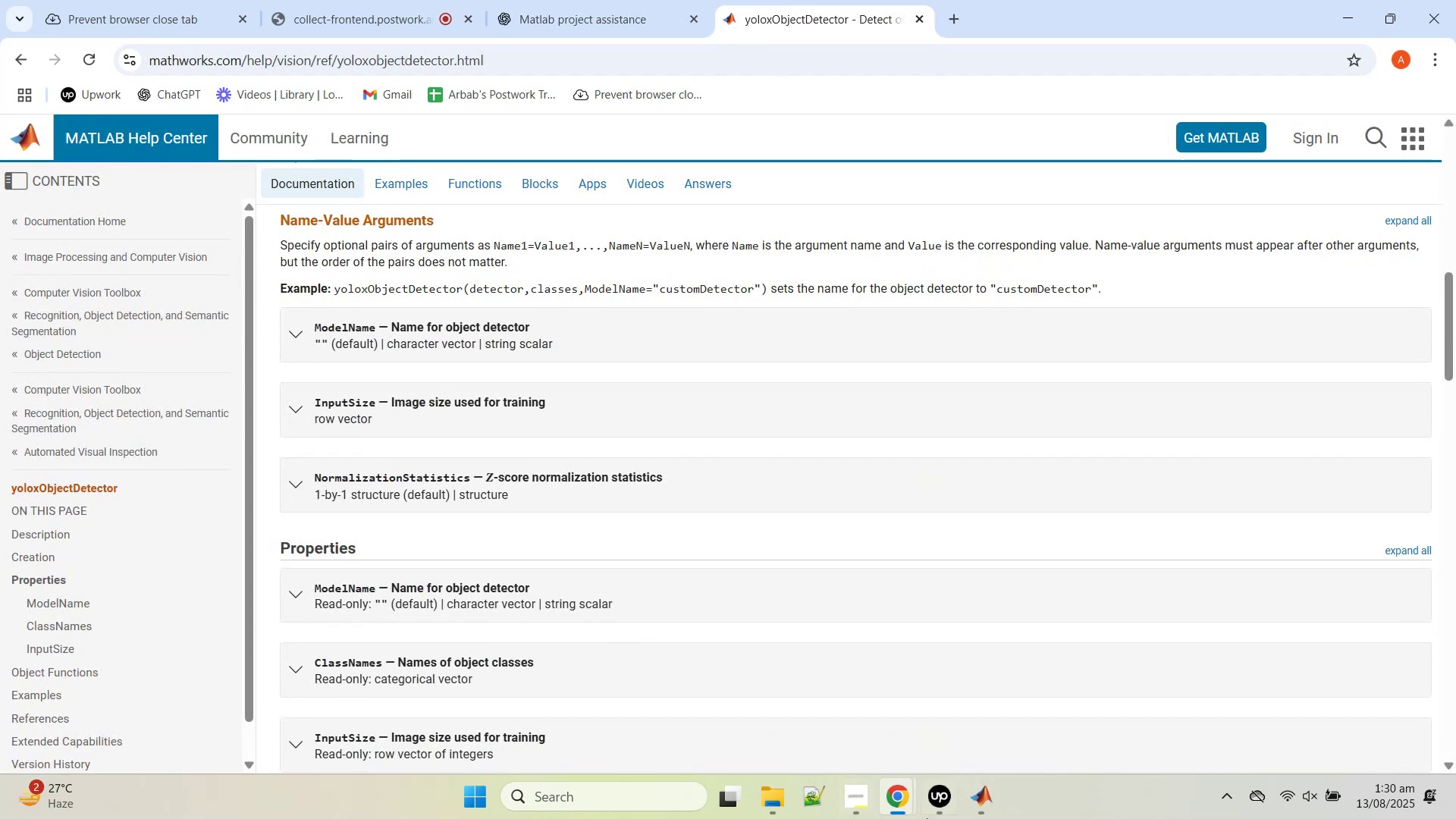 
left_click([996, 811])
 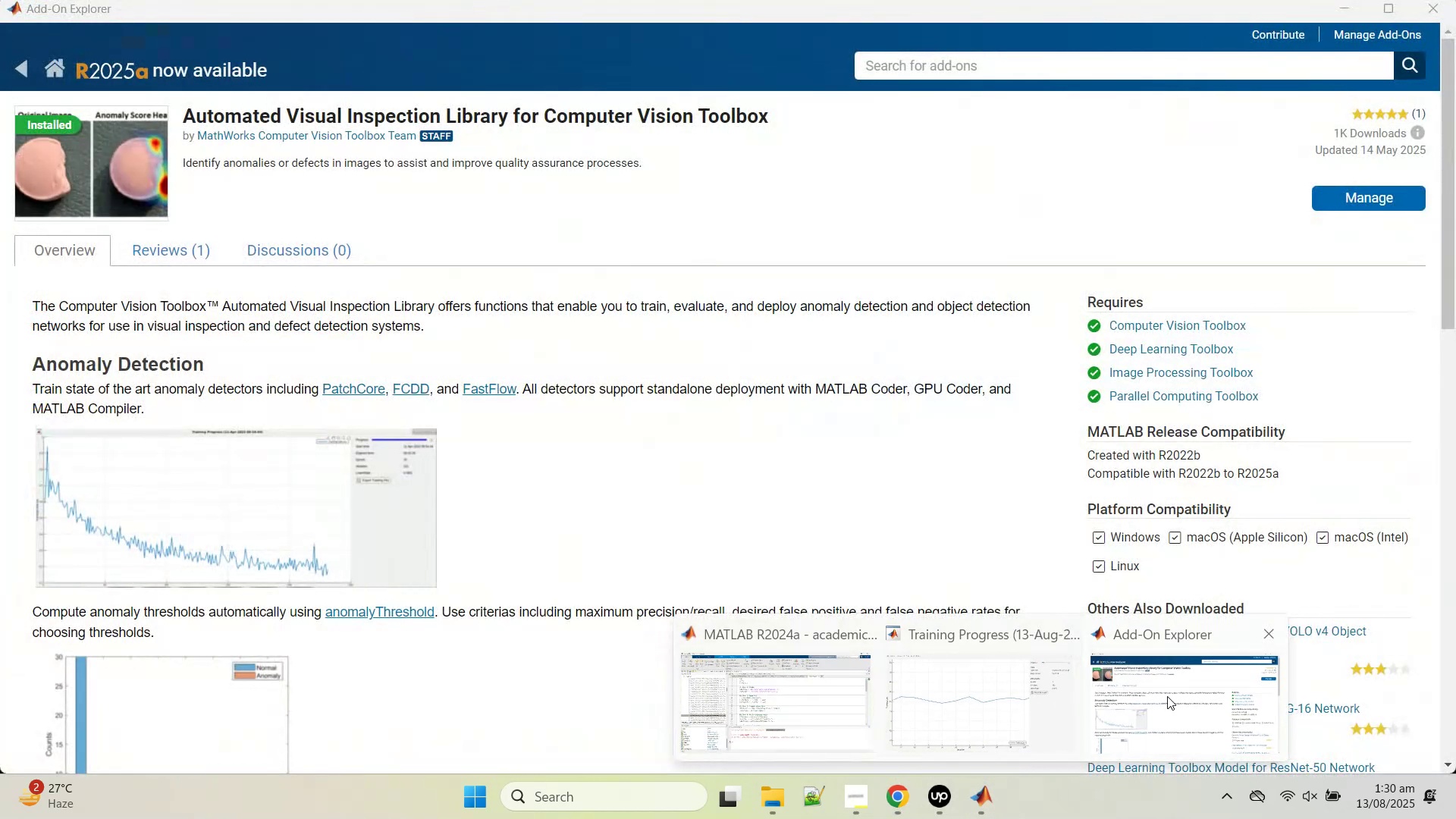 
left_click([817, 731])
 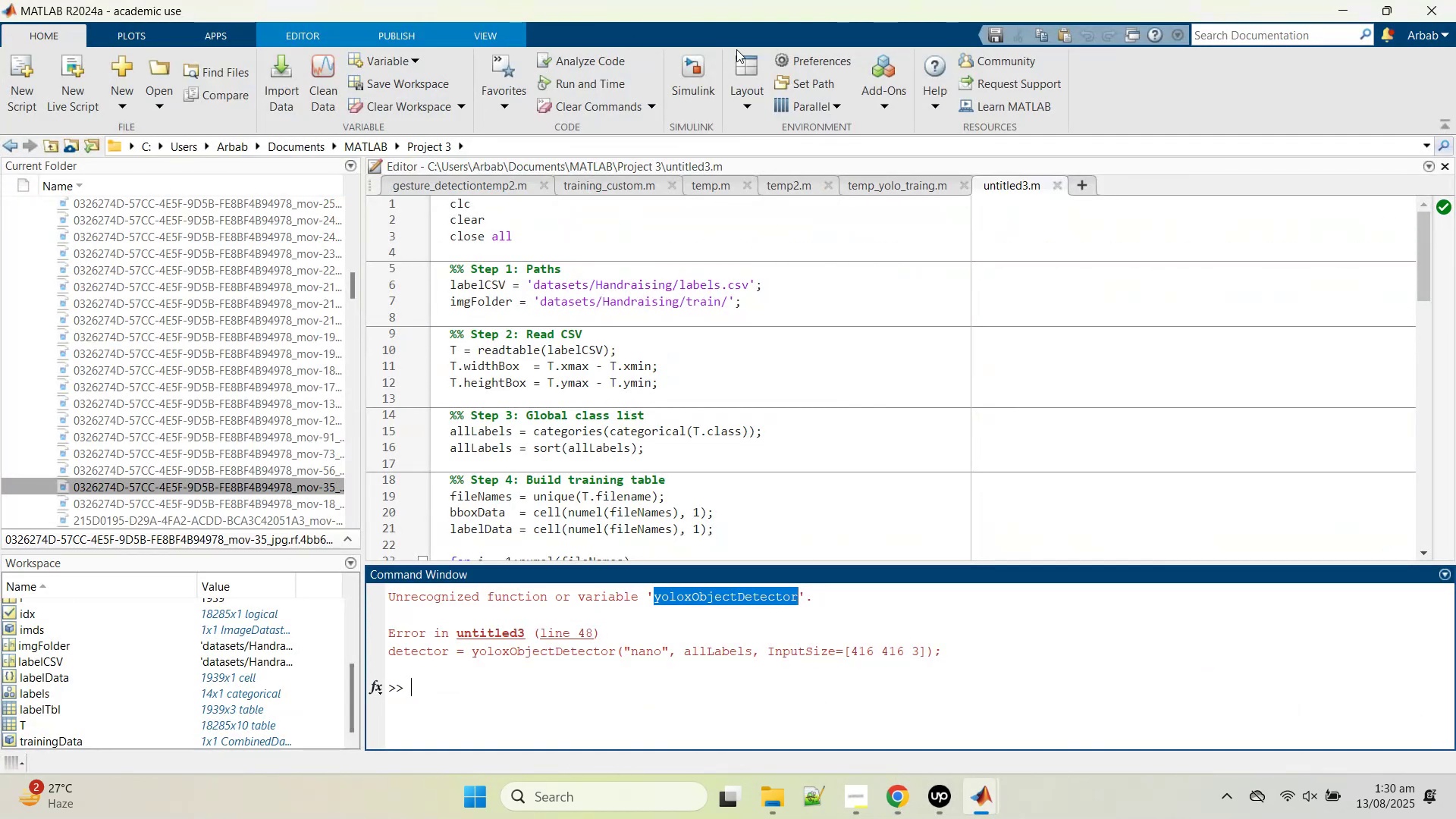 
left_click([696, 309])
 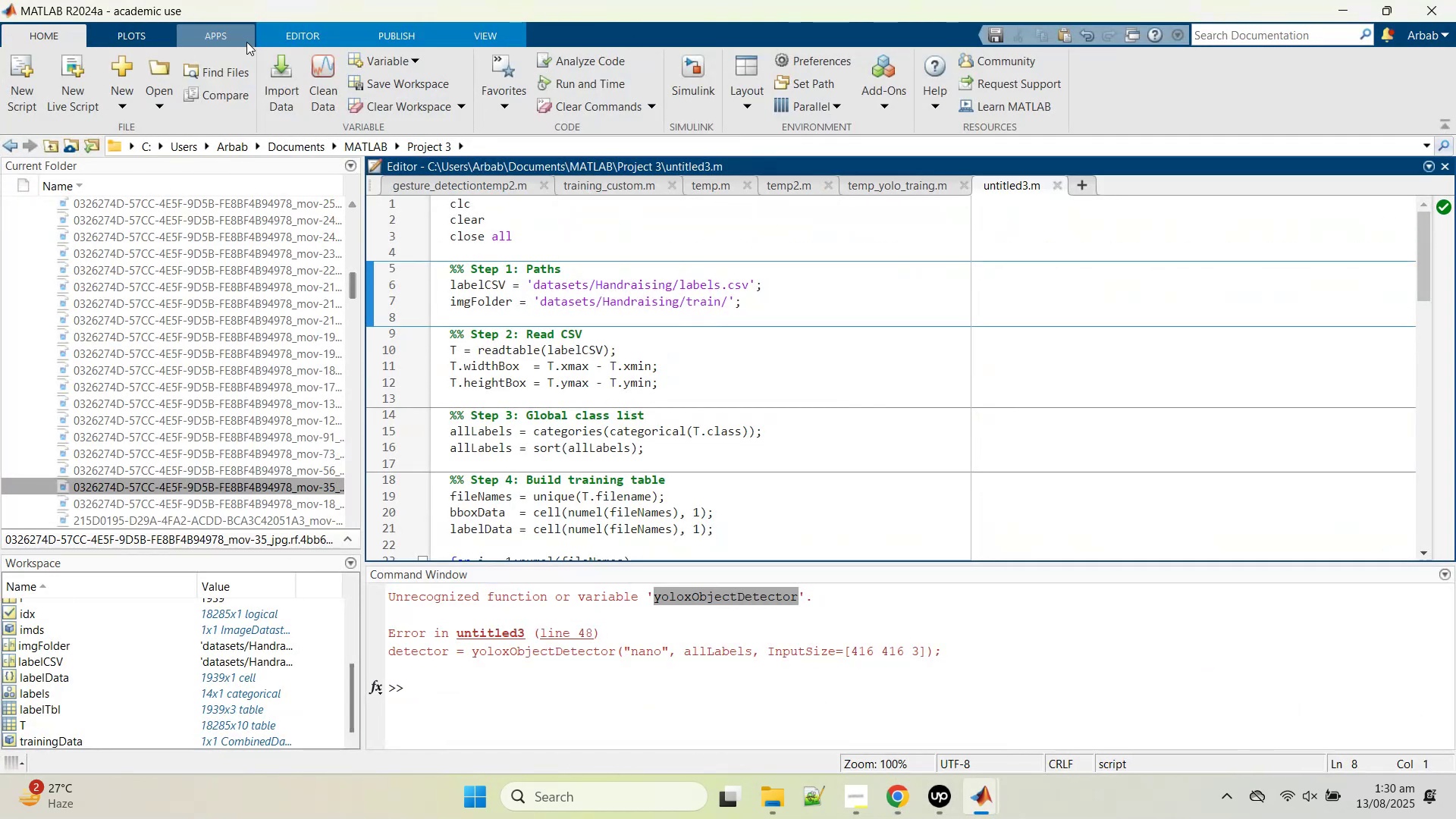 
left_click([297, 27])
 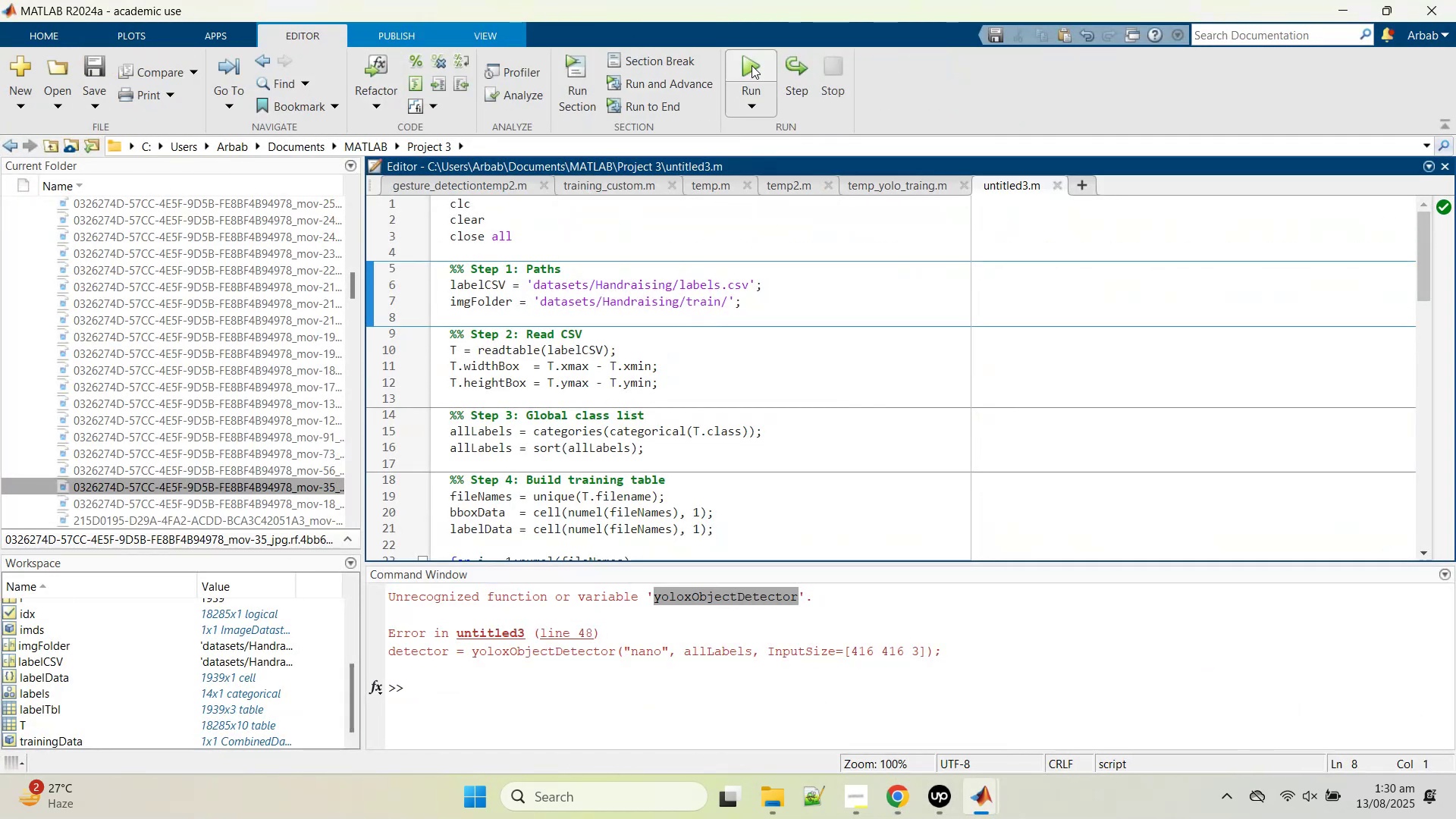 
left_click([760, 62])
 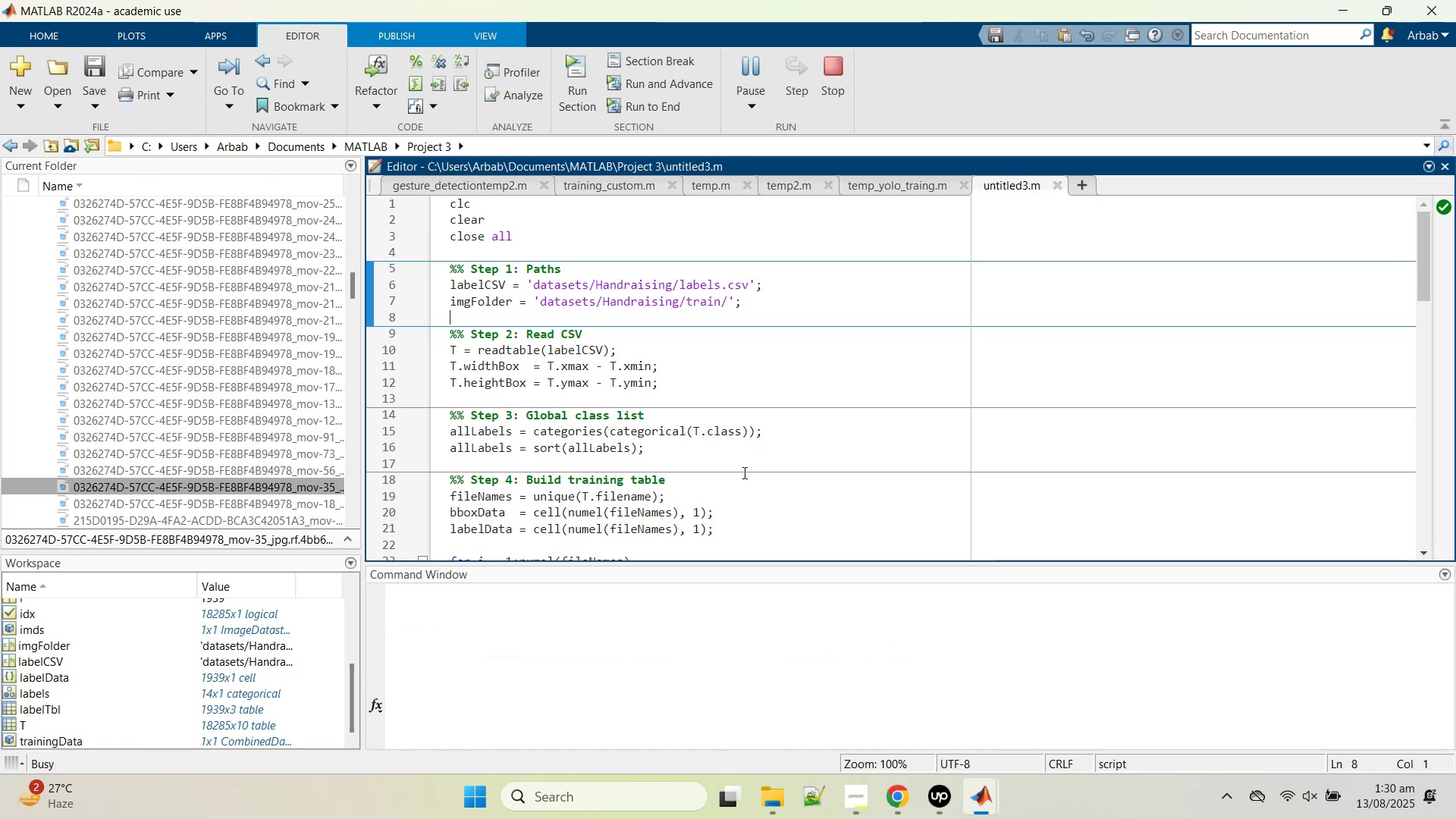 
scroll: coordinate [698, 720], scroll_direction: up, amount: 10.0
 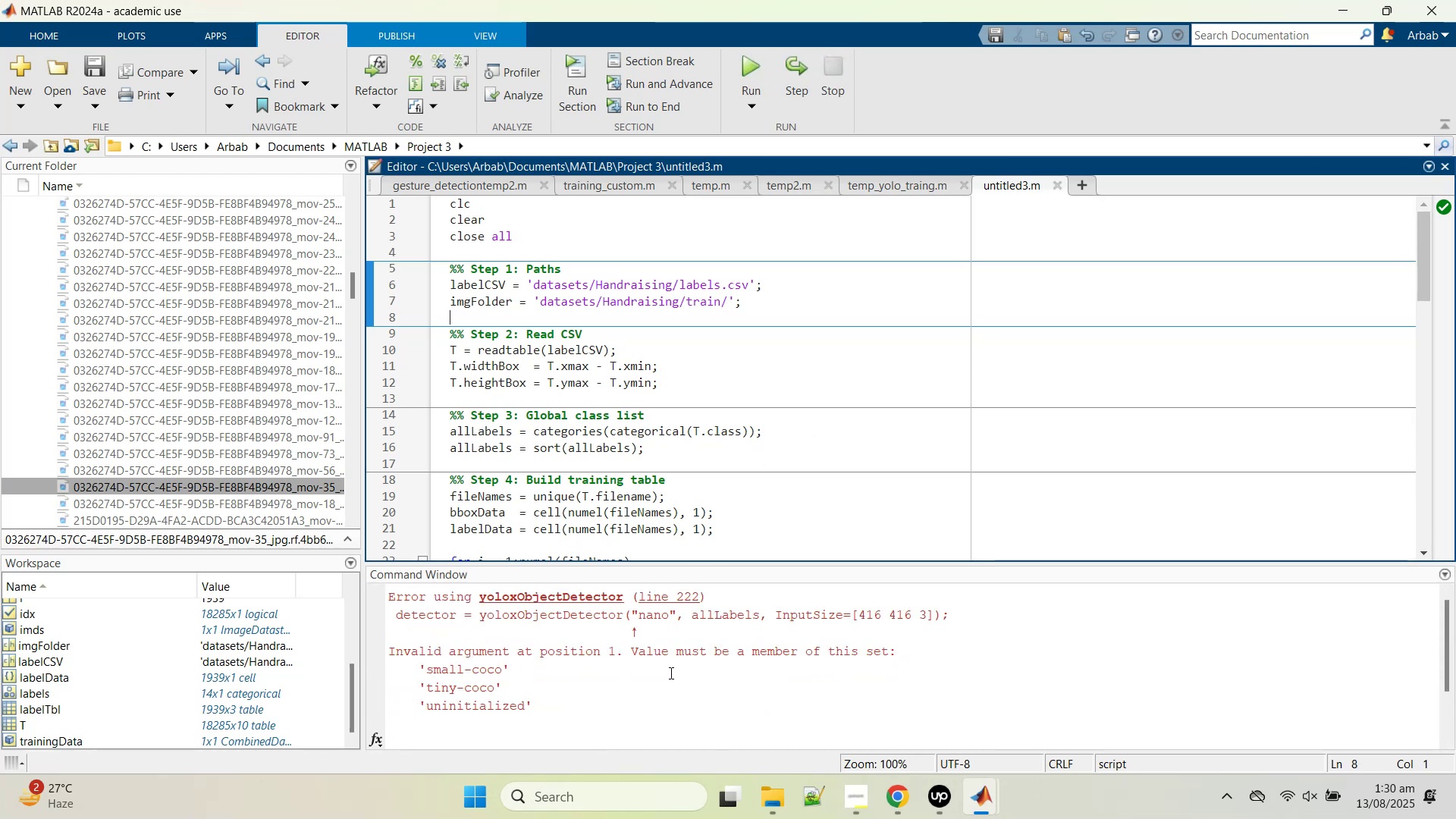 
scroll: coordinate [661, 629], scroll_direction: down, amount: 1.0
 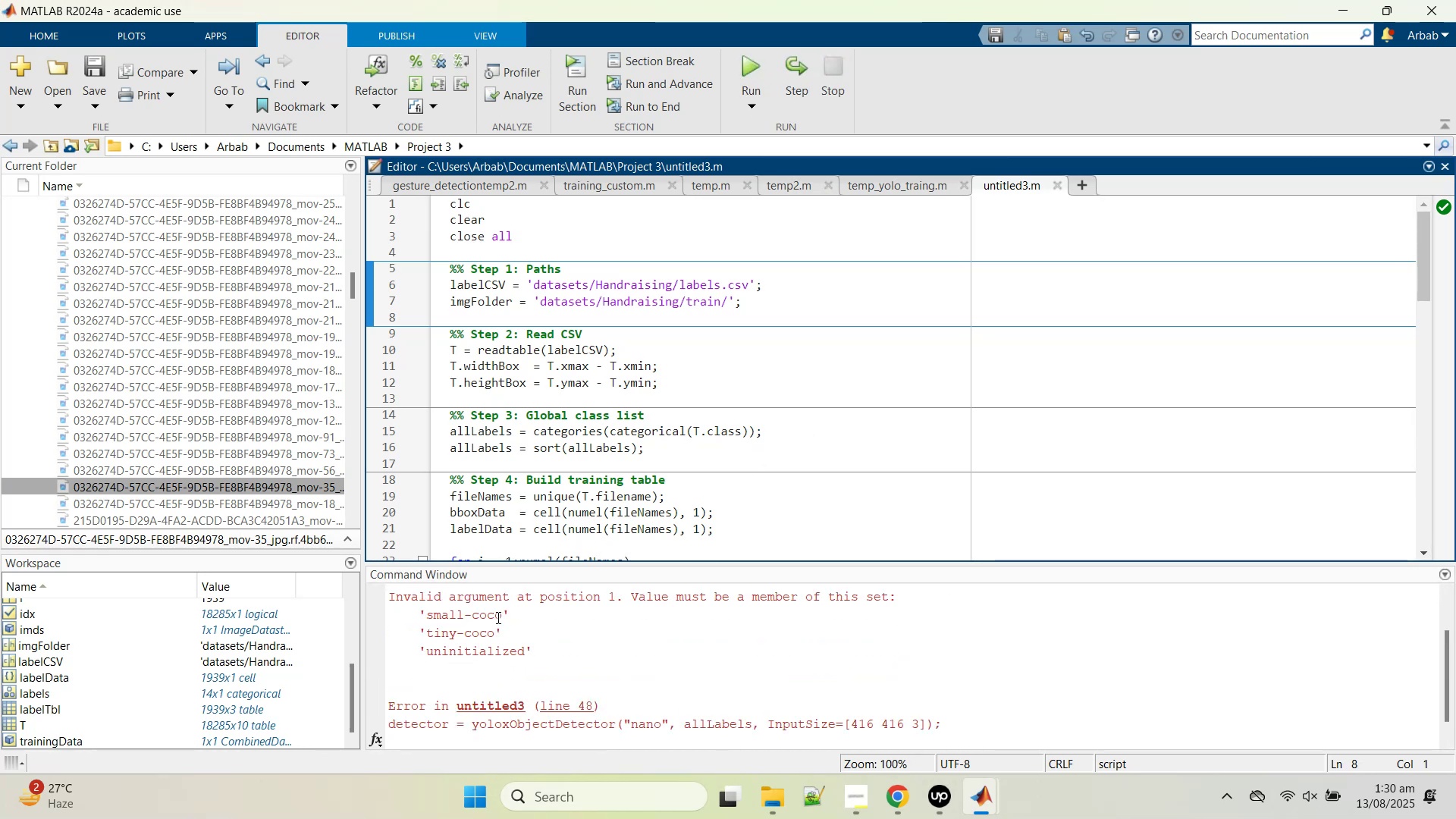 
left_click_drag(start_coordinate=[498, 617], to_coordinate=[425, 613])
 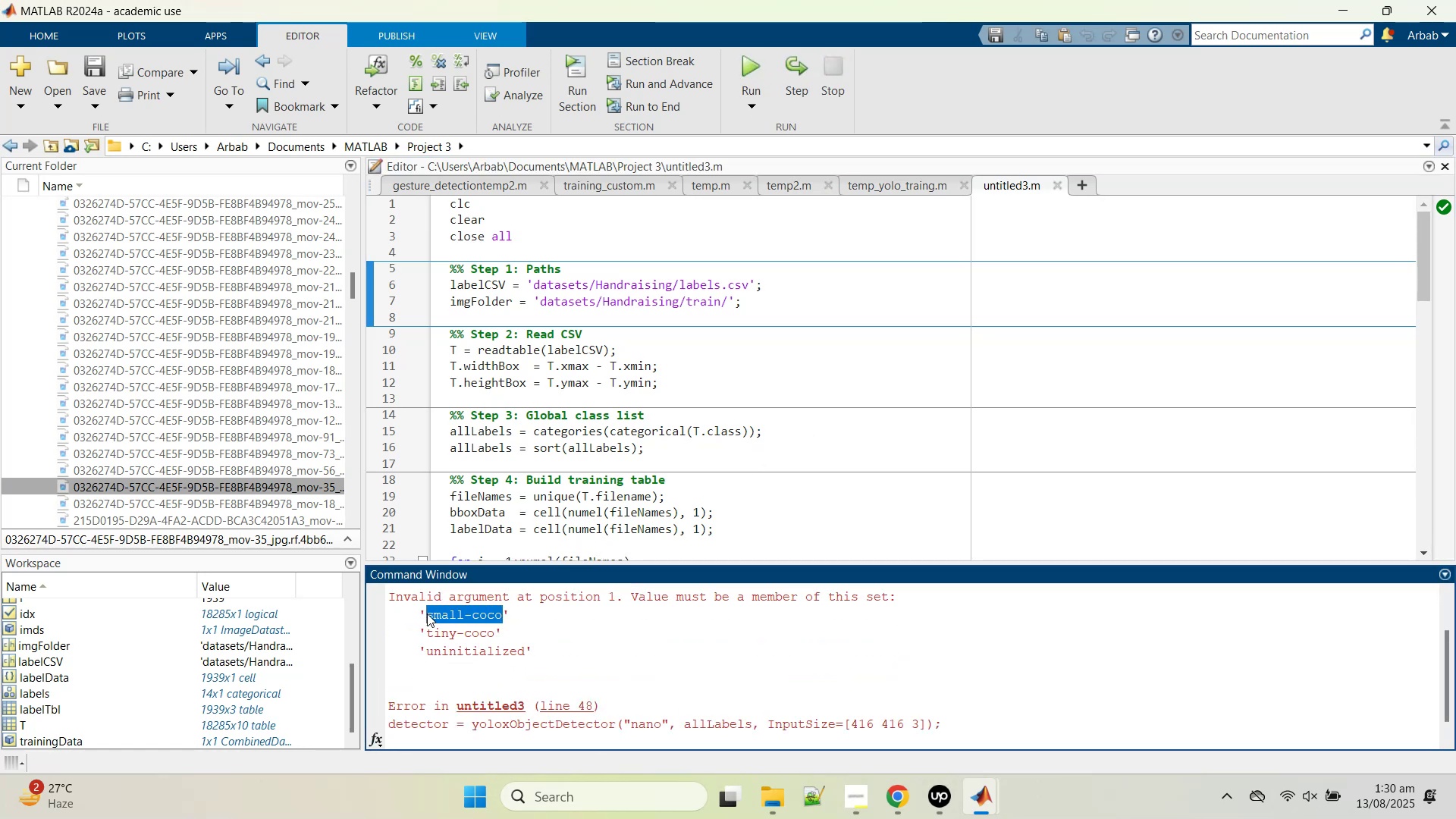 
right_click([436, 611])
 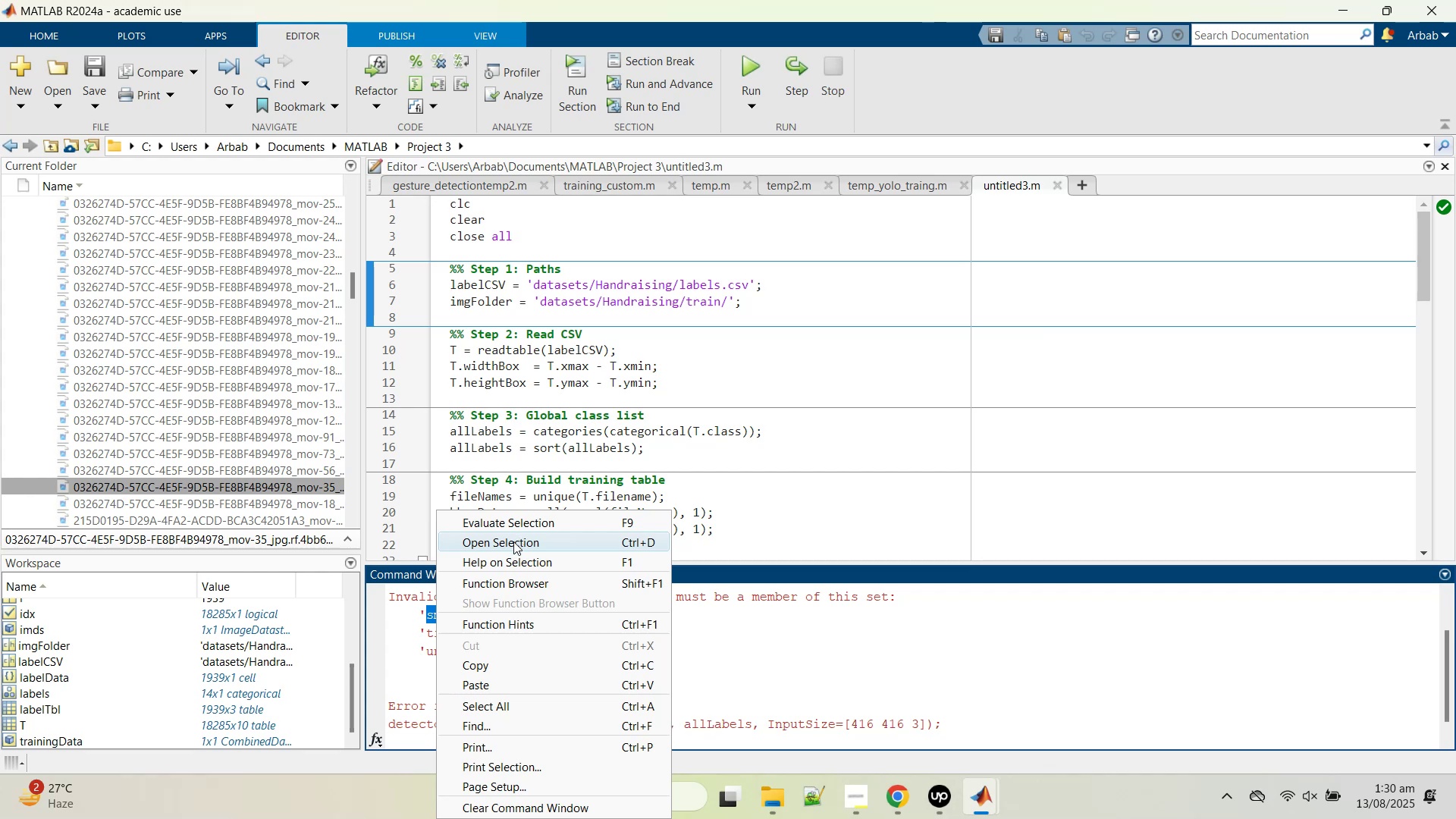 
left_click([500, 667])
 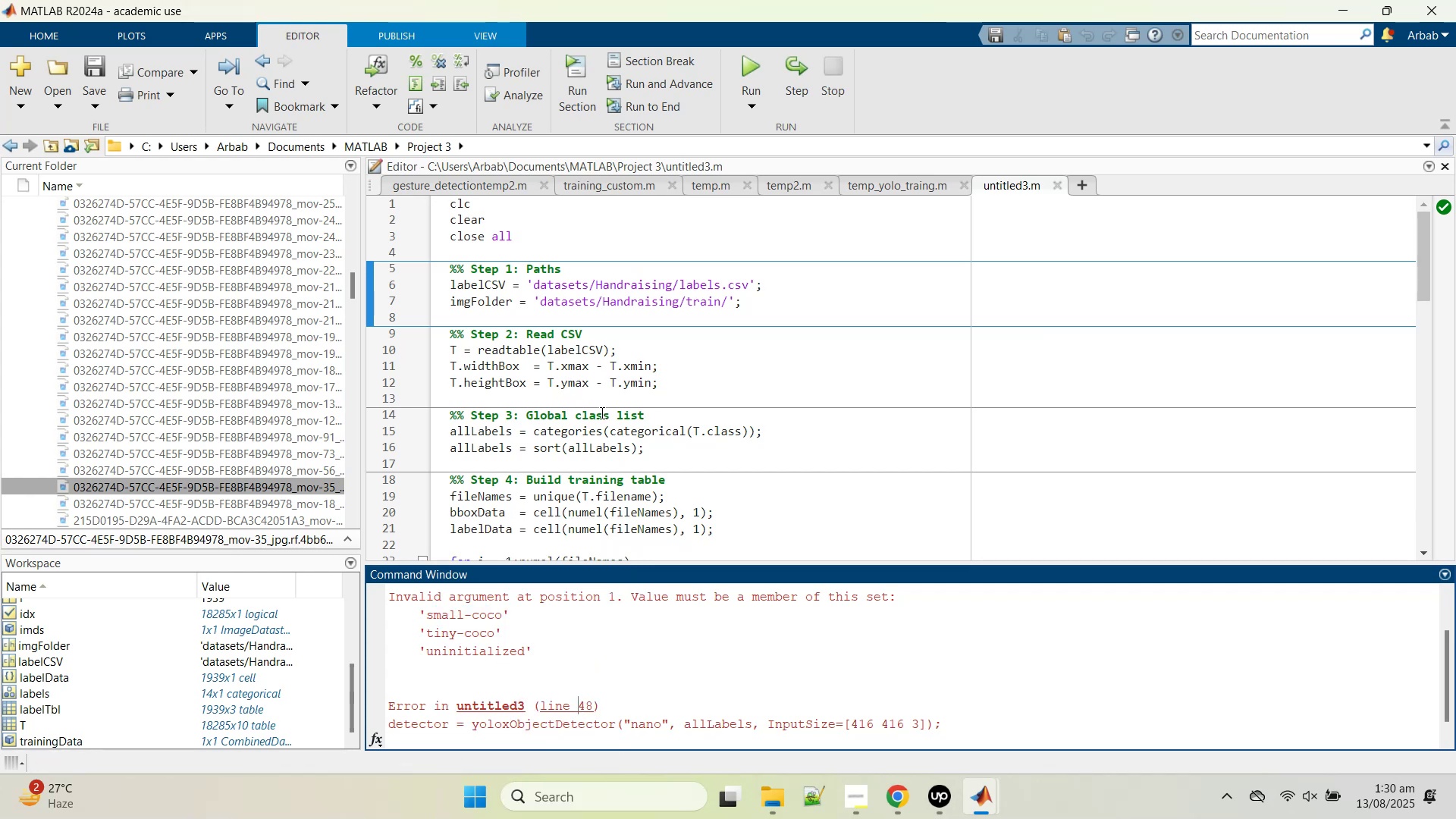 
wait(5.26)
 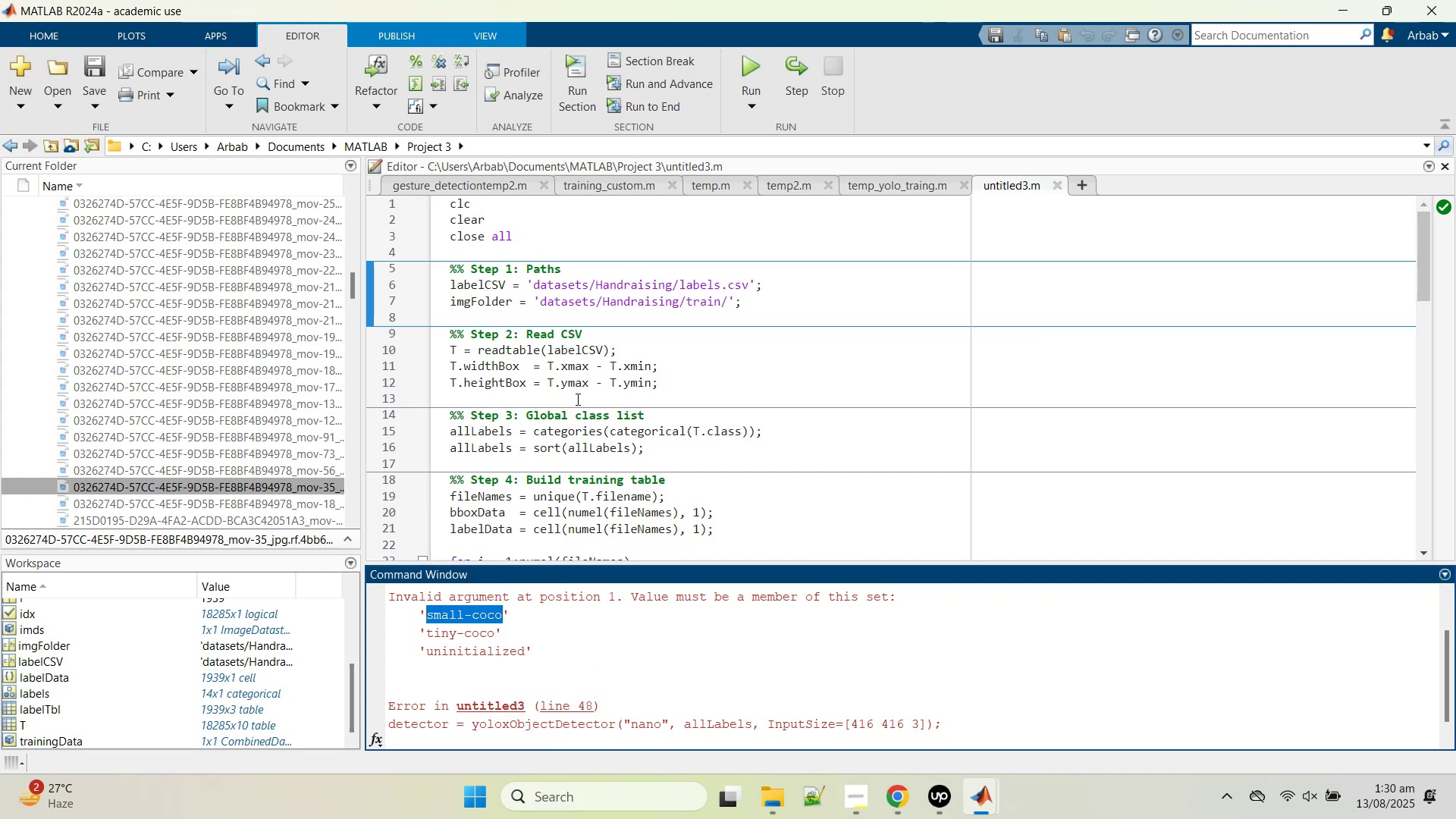 
left_click([642, 384])
 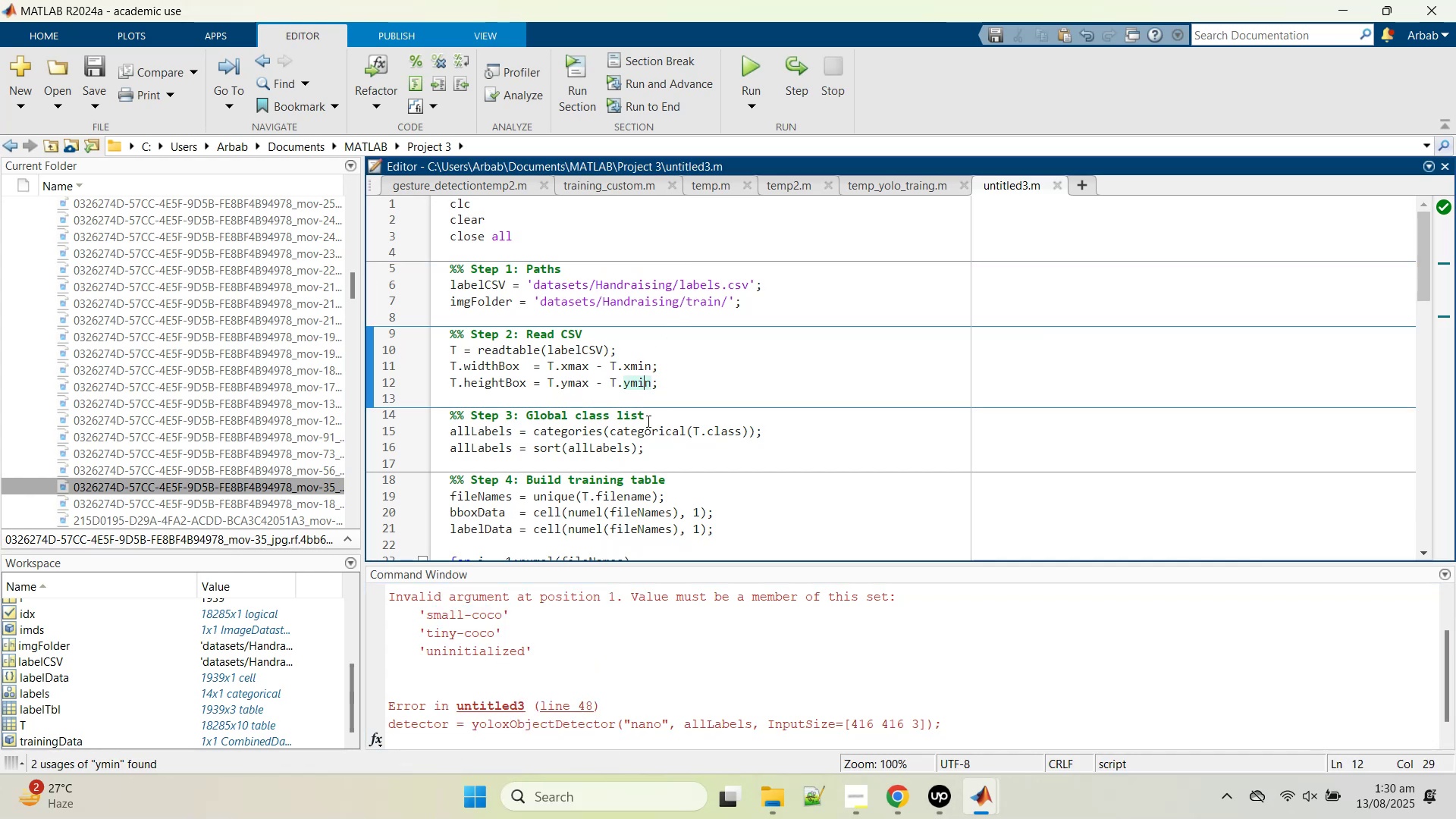 
scroll: coordinate [620, 435], scroll_direction: down, amount: 6.0
 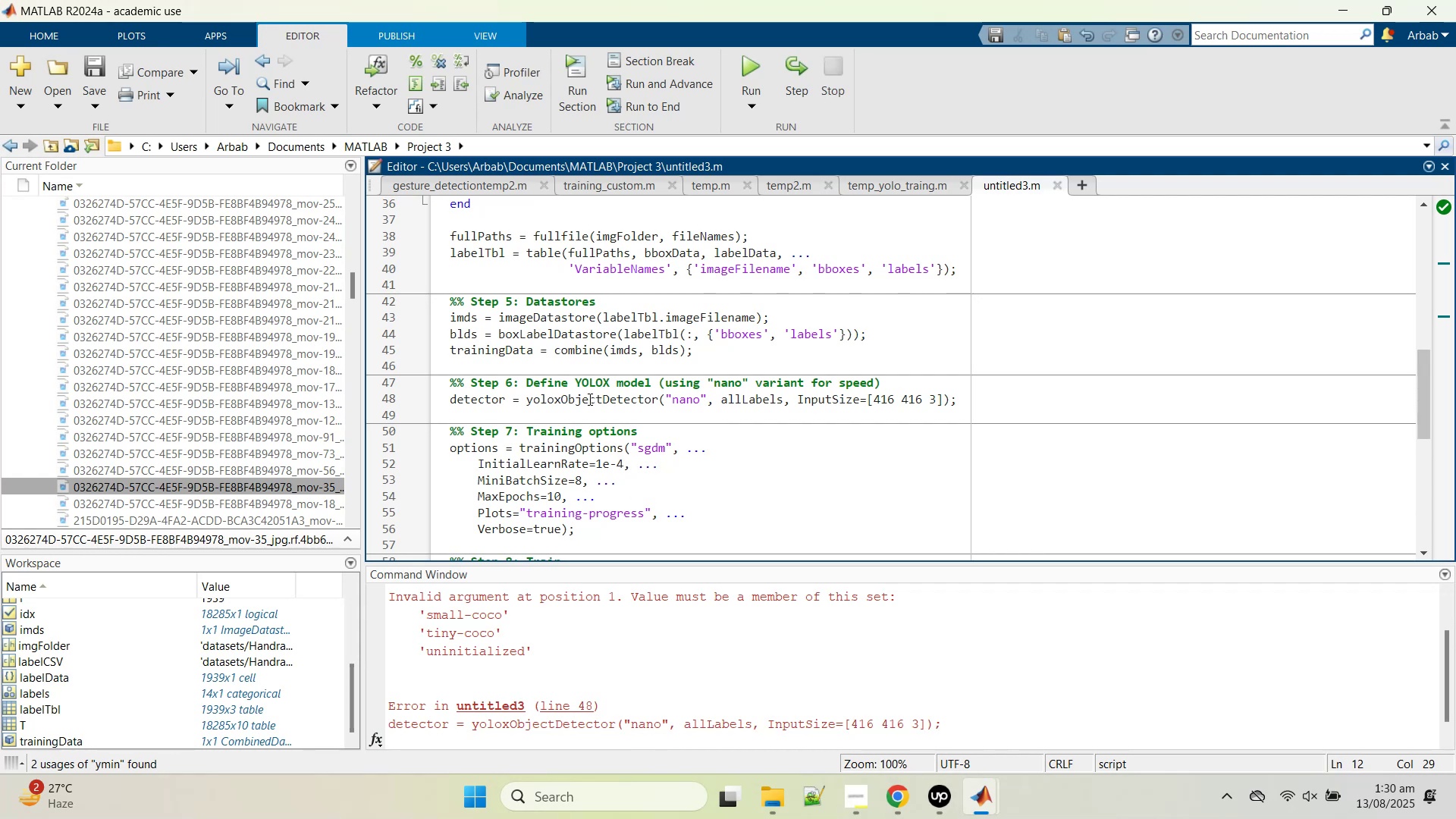 
double_click([686, 402])
 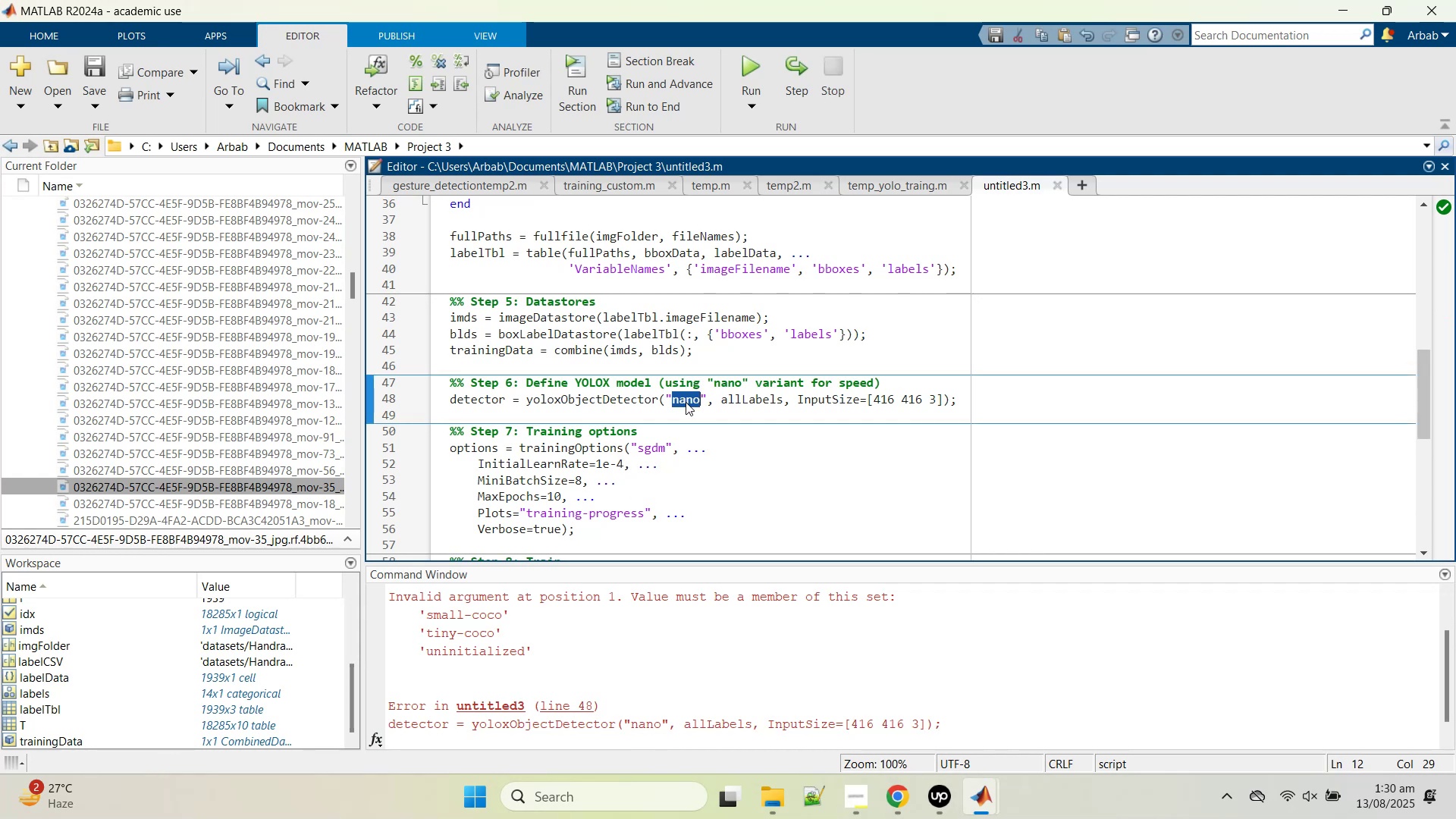 
right_click([686, 402])
 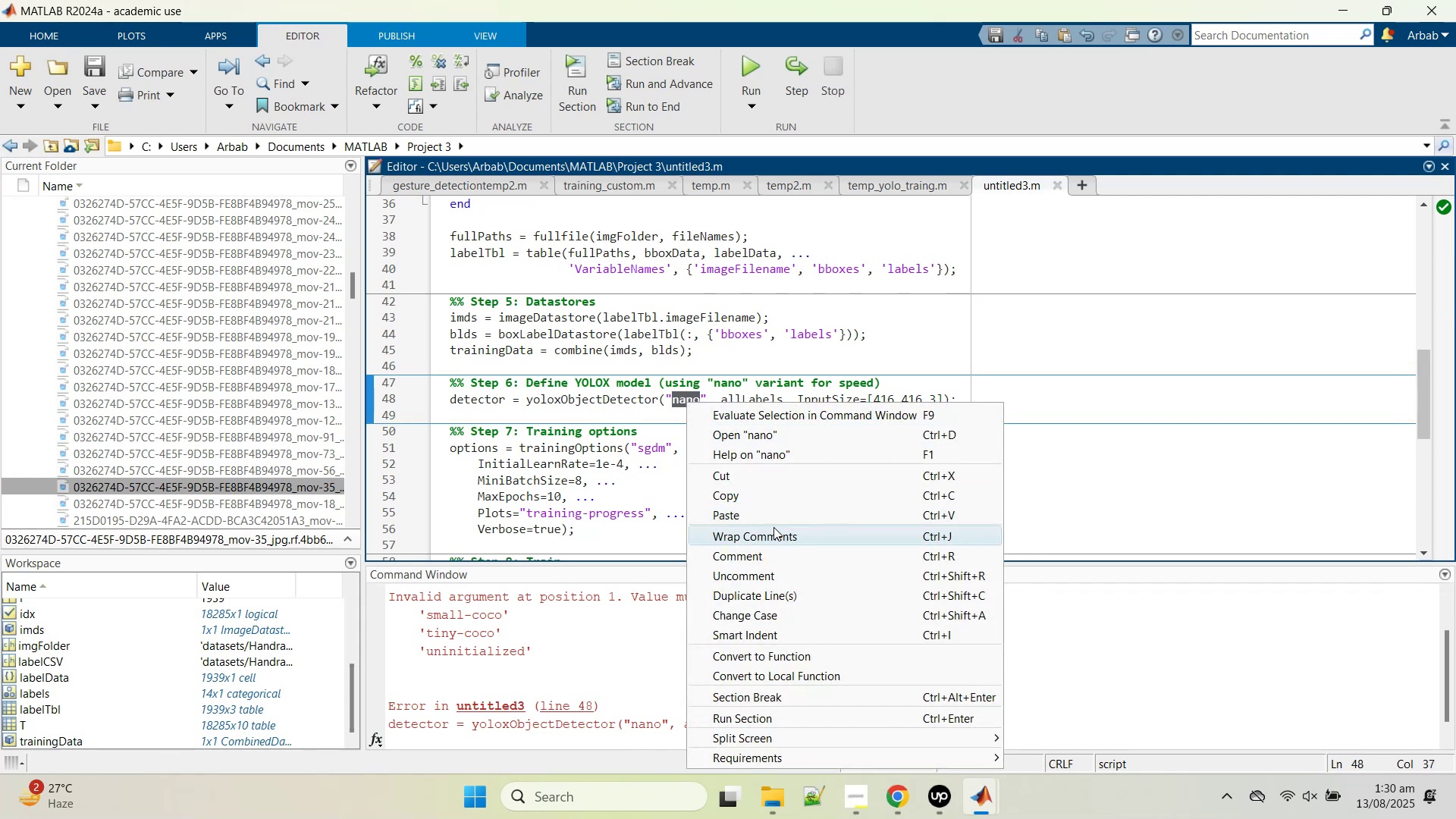 
left_click([772, 518])
 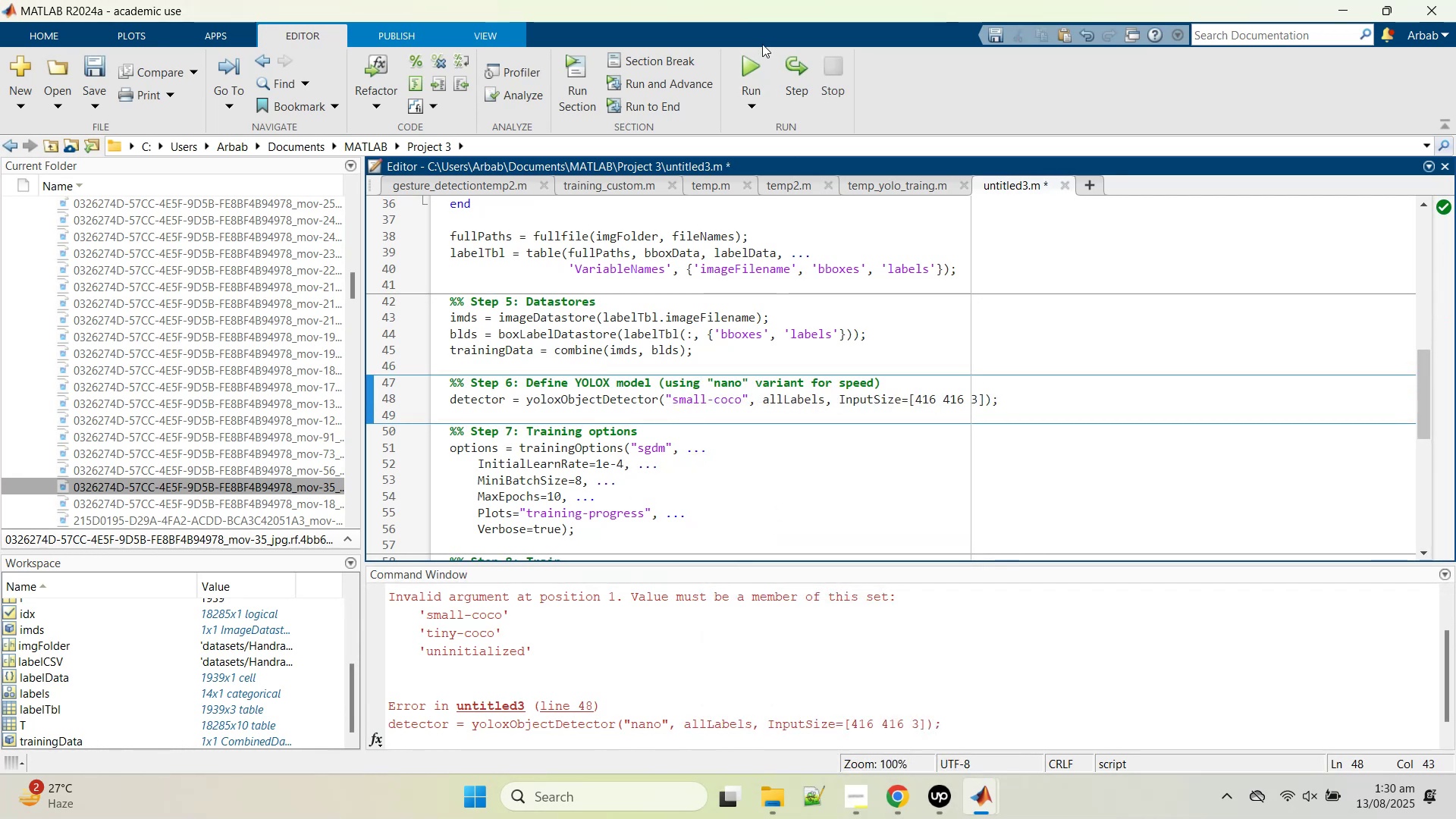 
left_click([746, 63])
 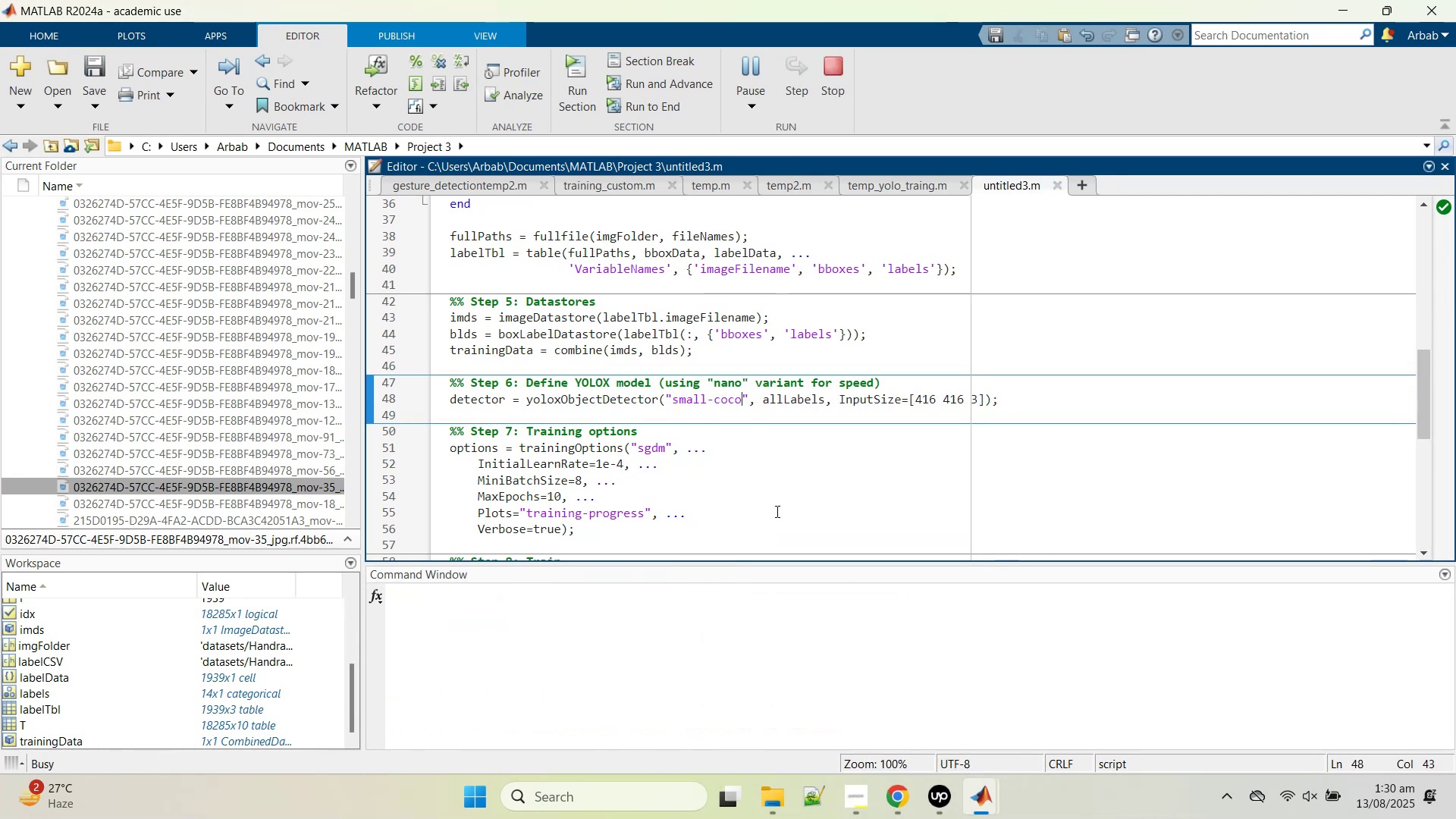 
scroll: coordinate [765, 513], scroll_direction: down, amount: 2.0
 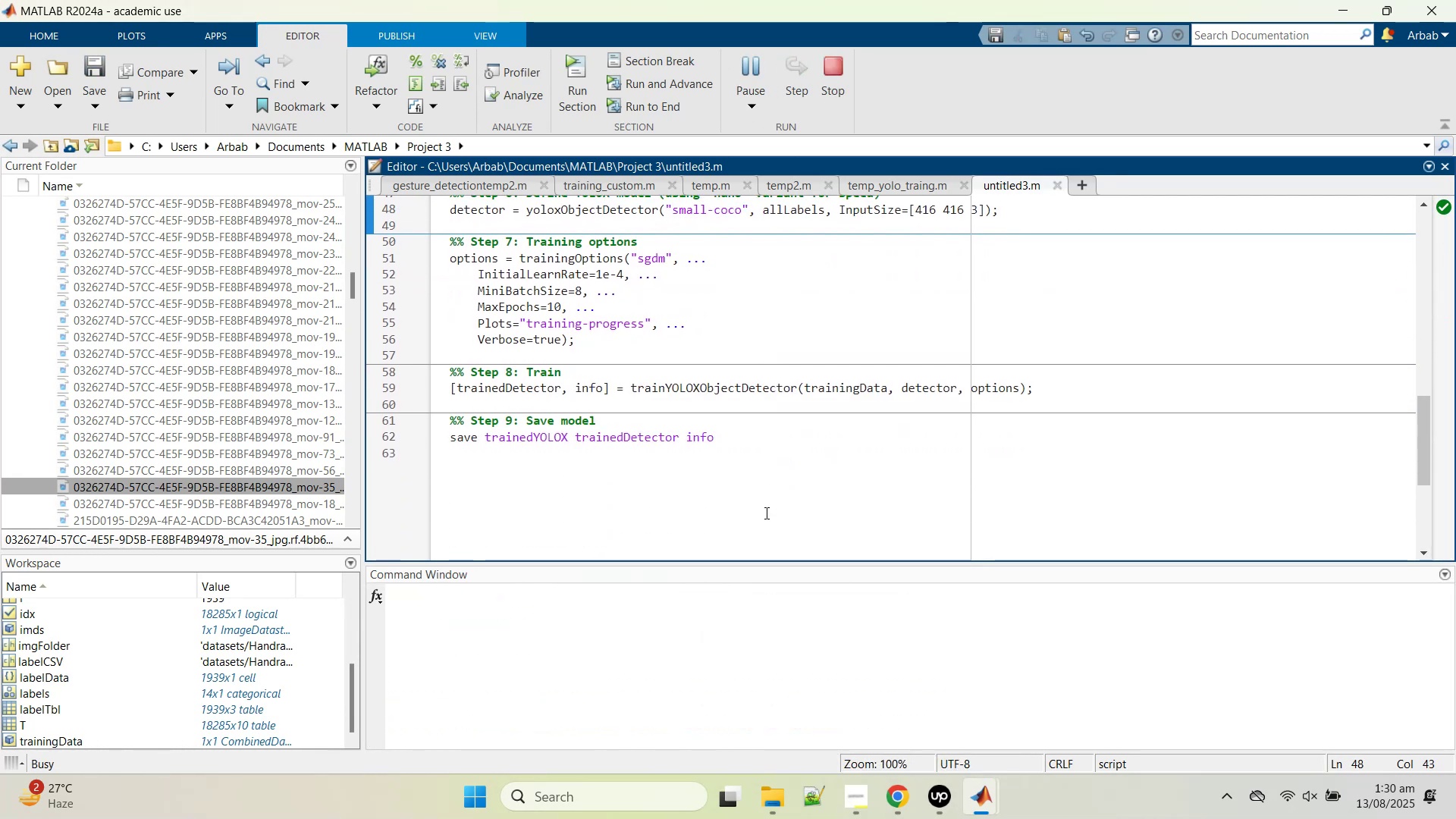 
scroll: coordinate [763, 513], scroll_direction: up, amount: 2.0
 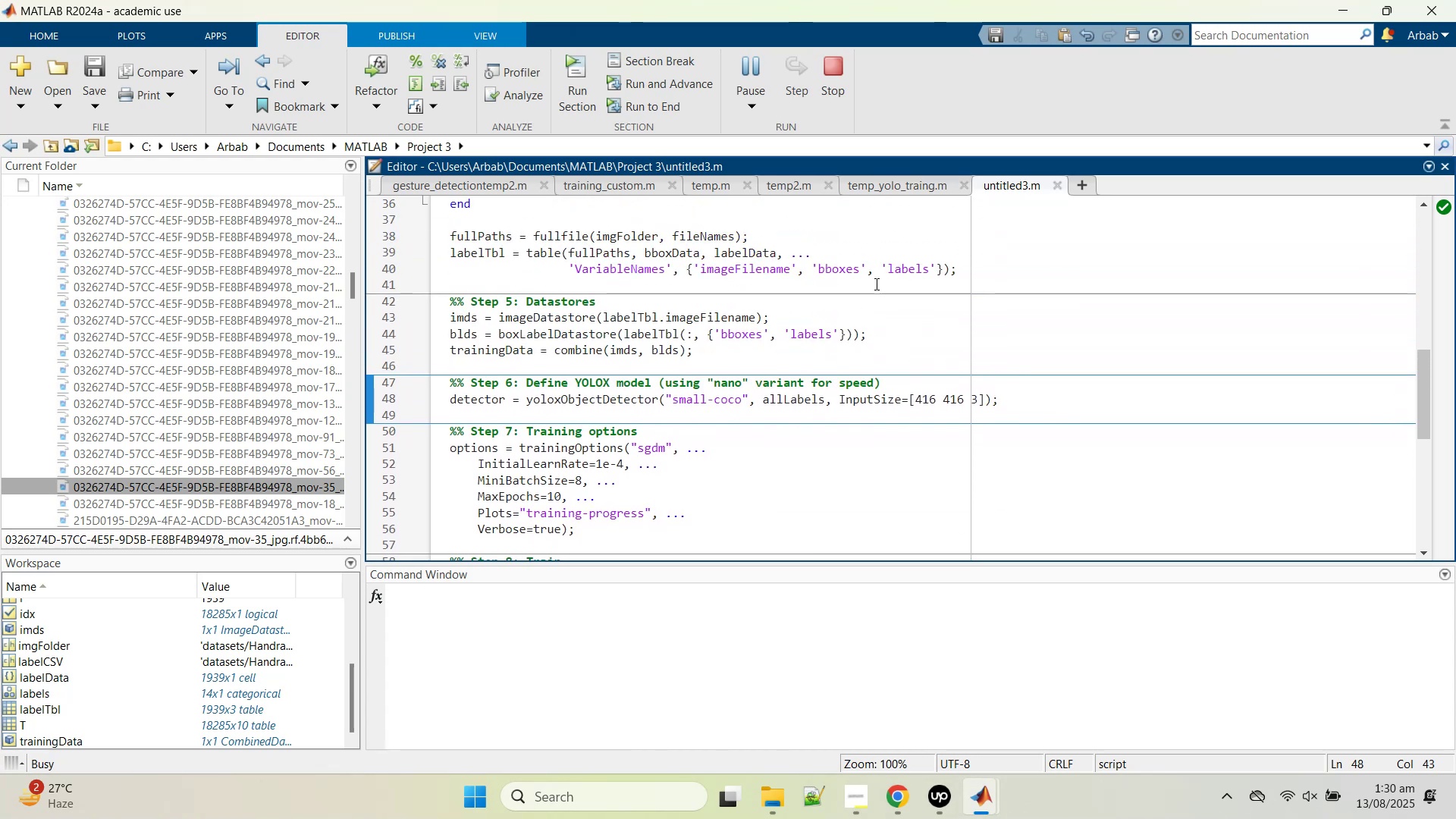 
scroll: coordinate [821, 332], scroll_direction: down, amount: 1.0
 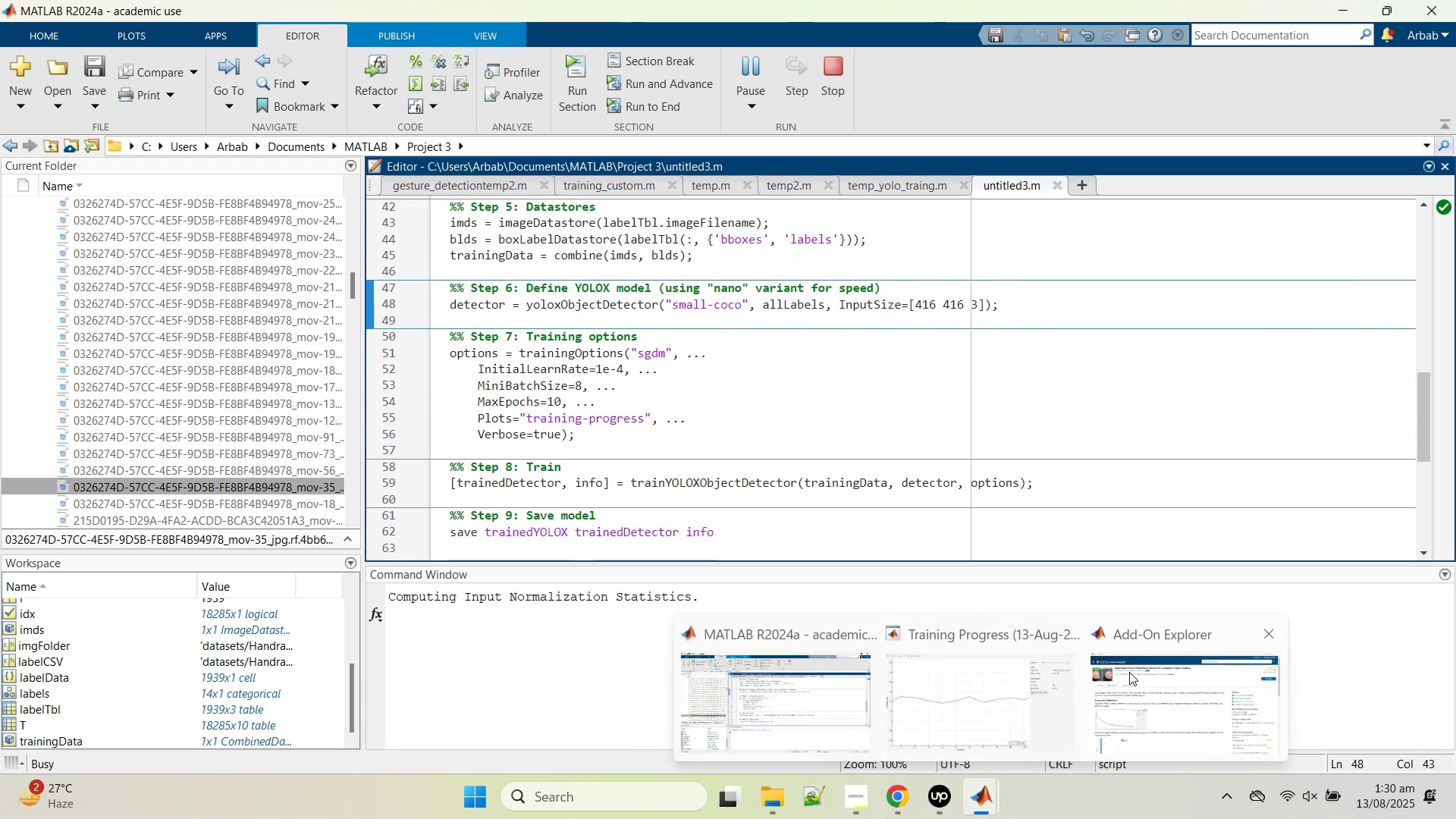 
left_click([1263, 637])
 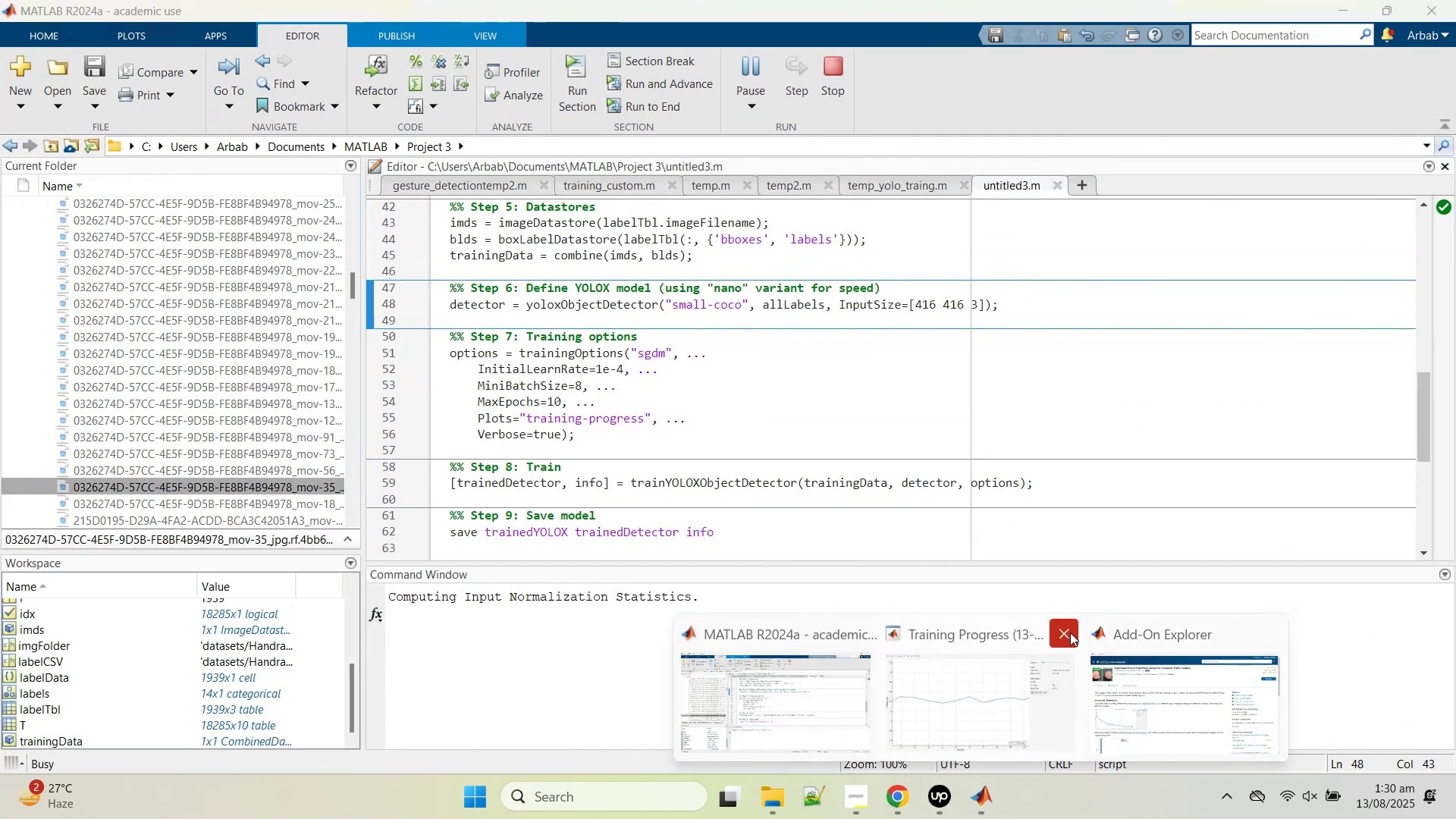 
left_click([1059, 629])
 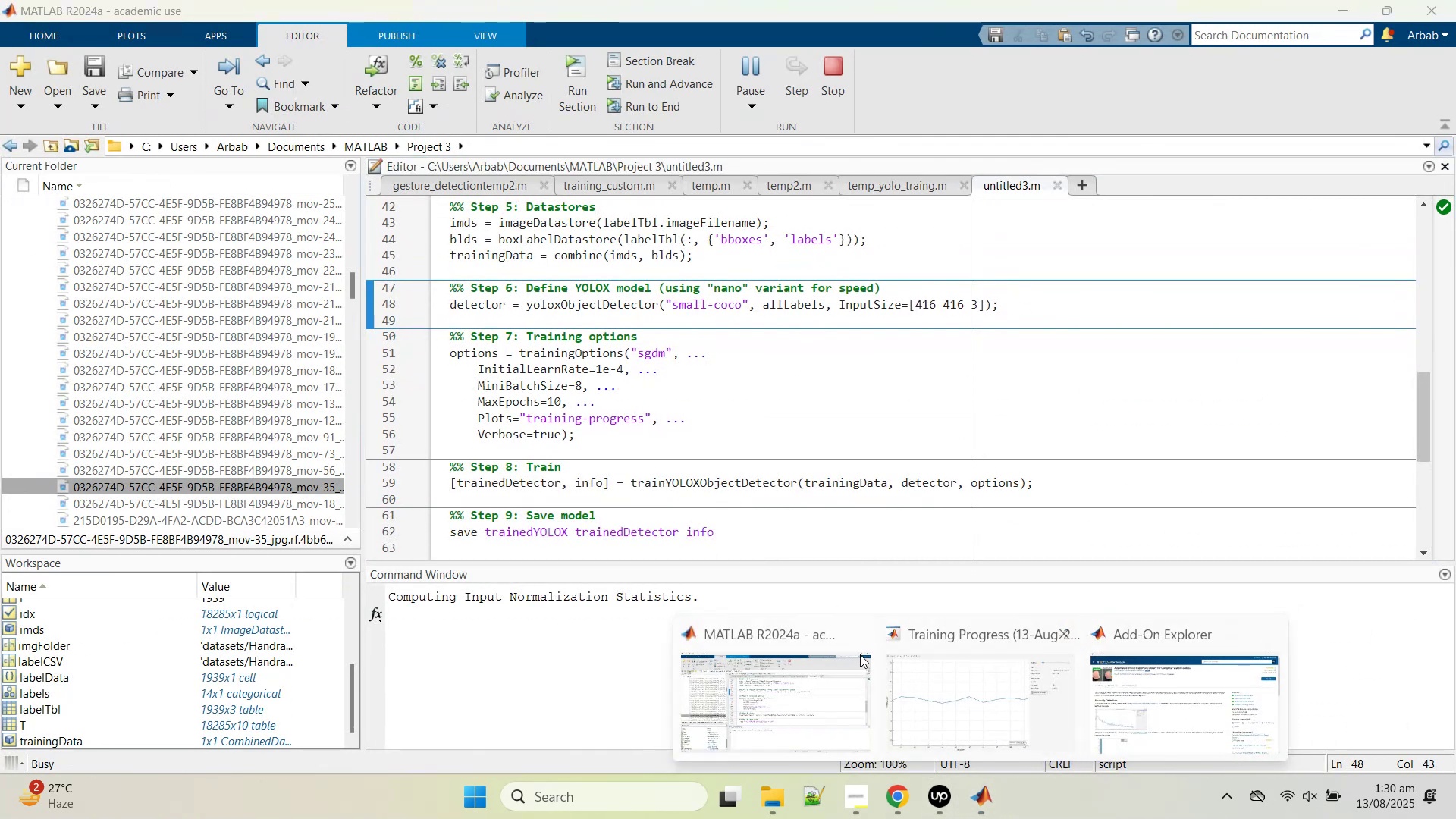 
left_click([838, 661])
 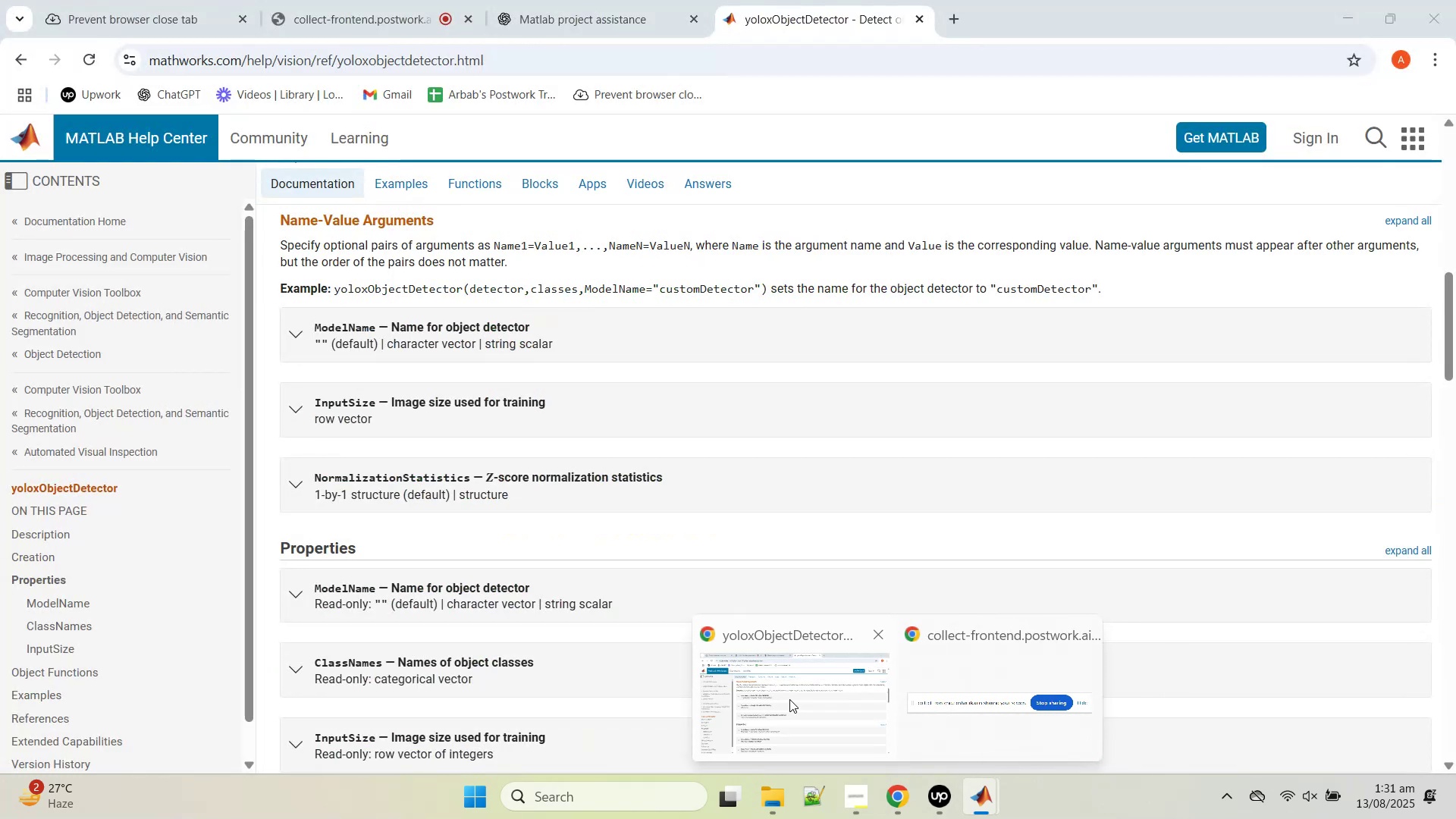 
left_click([789, 699])
 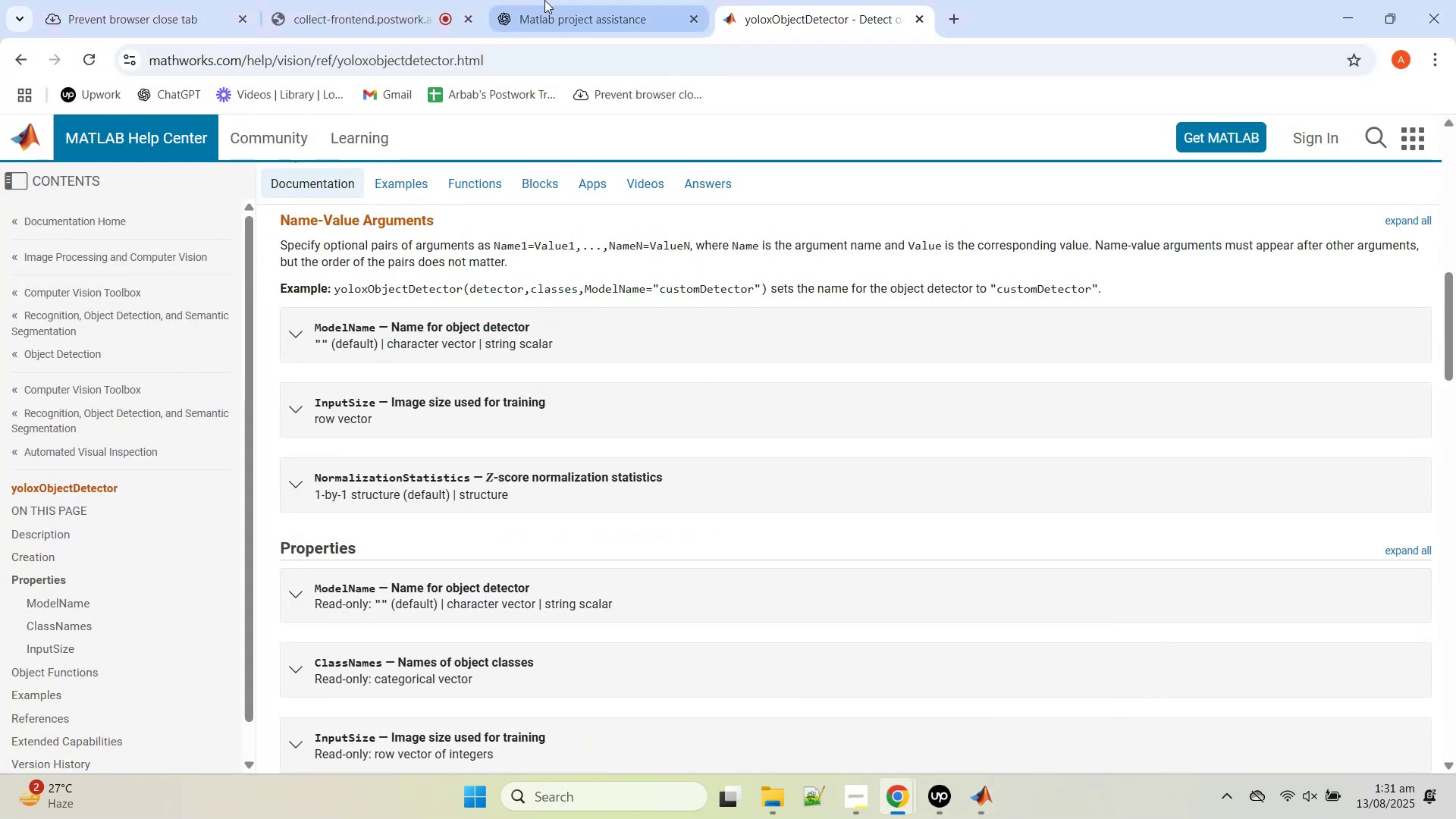 
left_click([544, 0])
 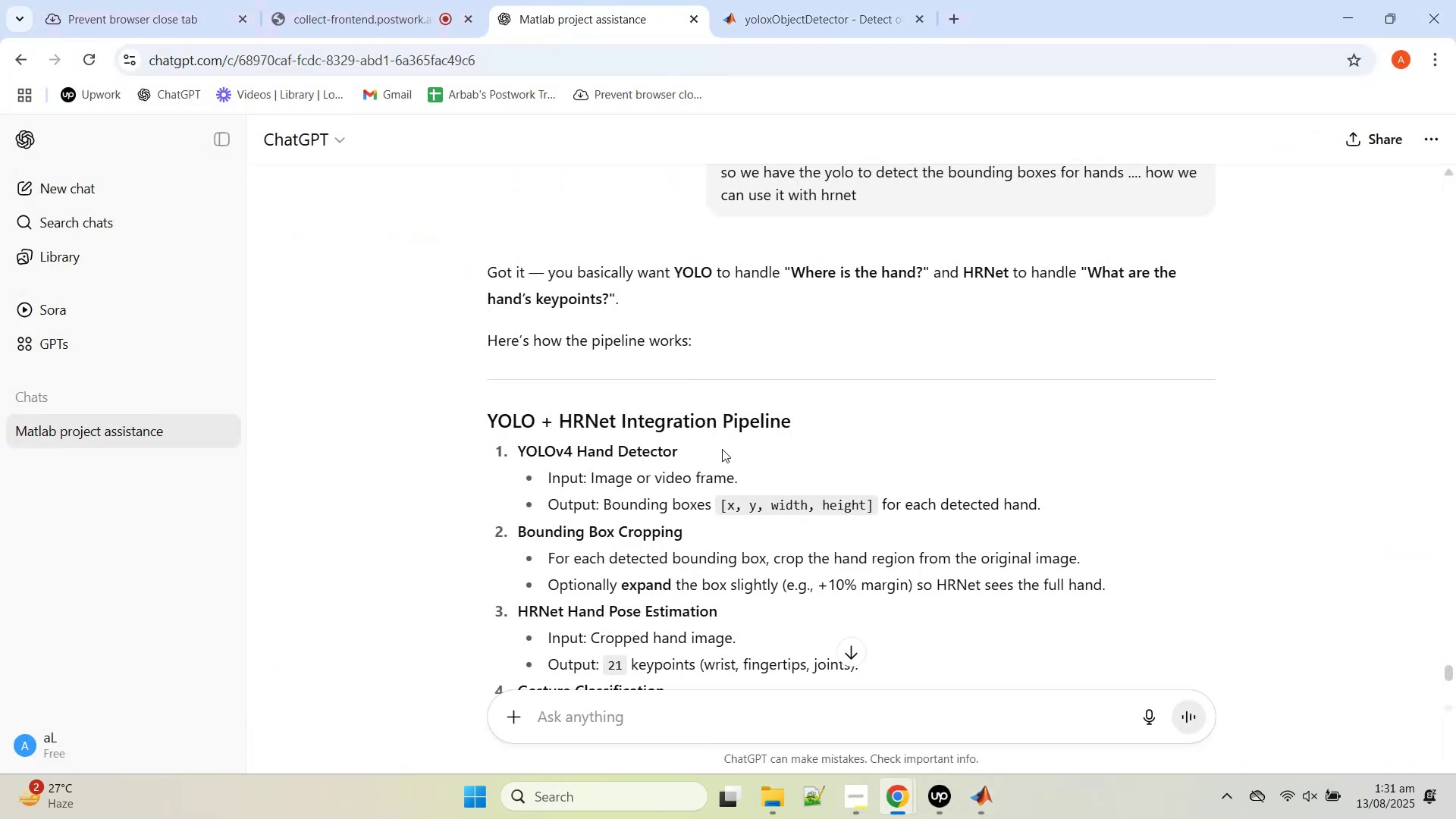 
scroll: coordinate [720, 458], scroll_direction: down, amount: 2.0
 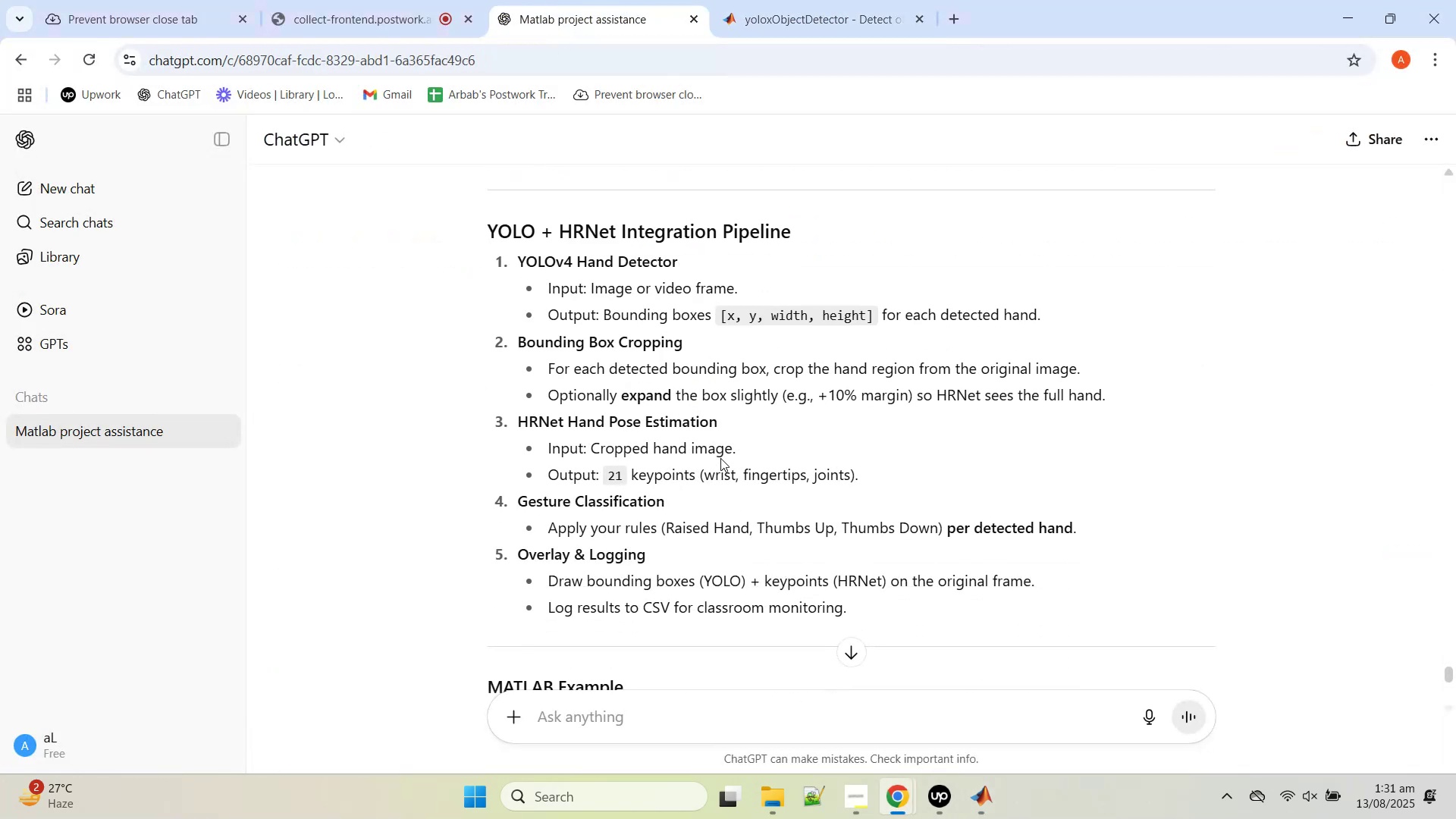 
wait(9.29)
 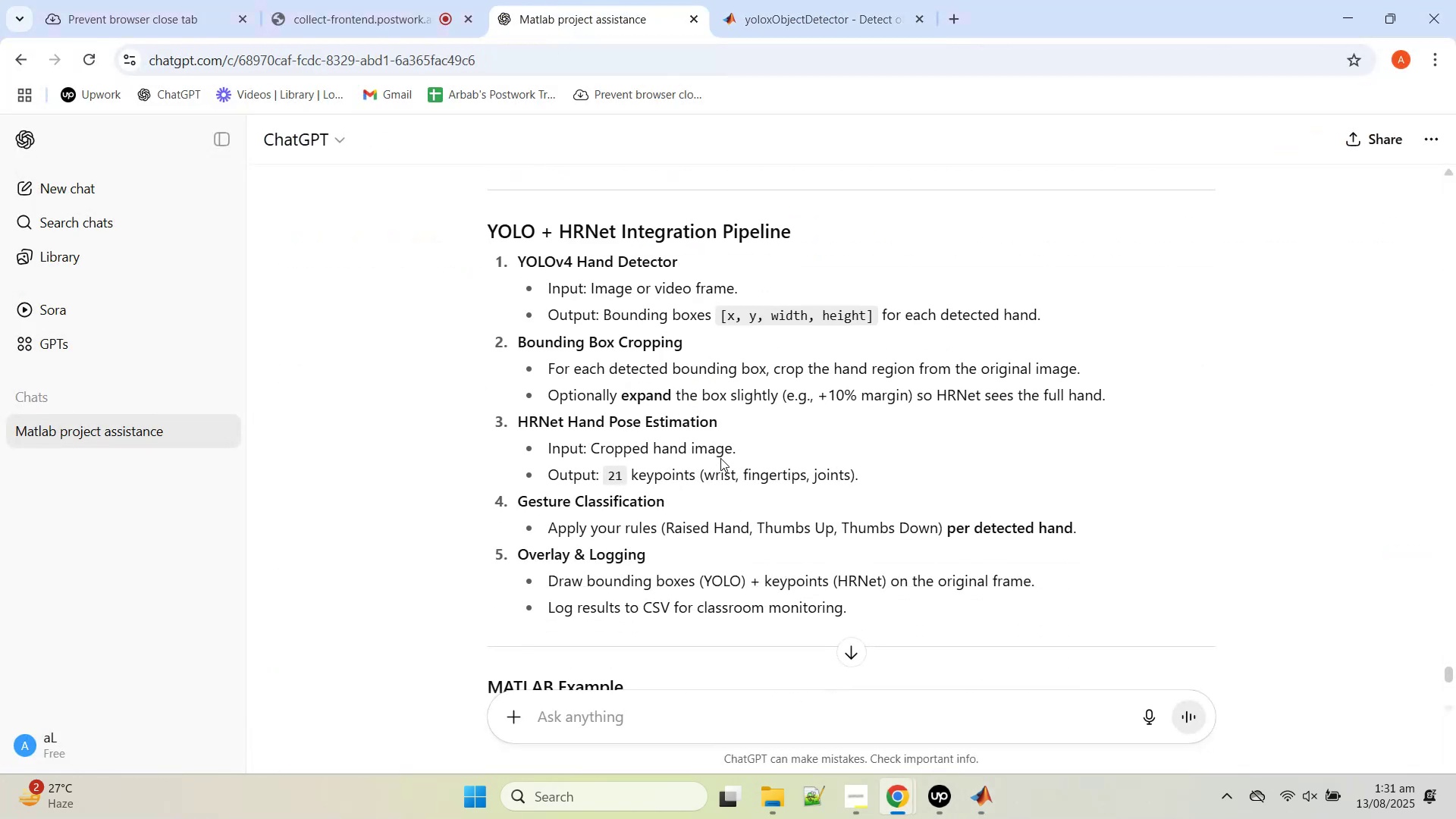 
scroll: coordinate [720, 463], scroll_direction: down, amount: 3.0
 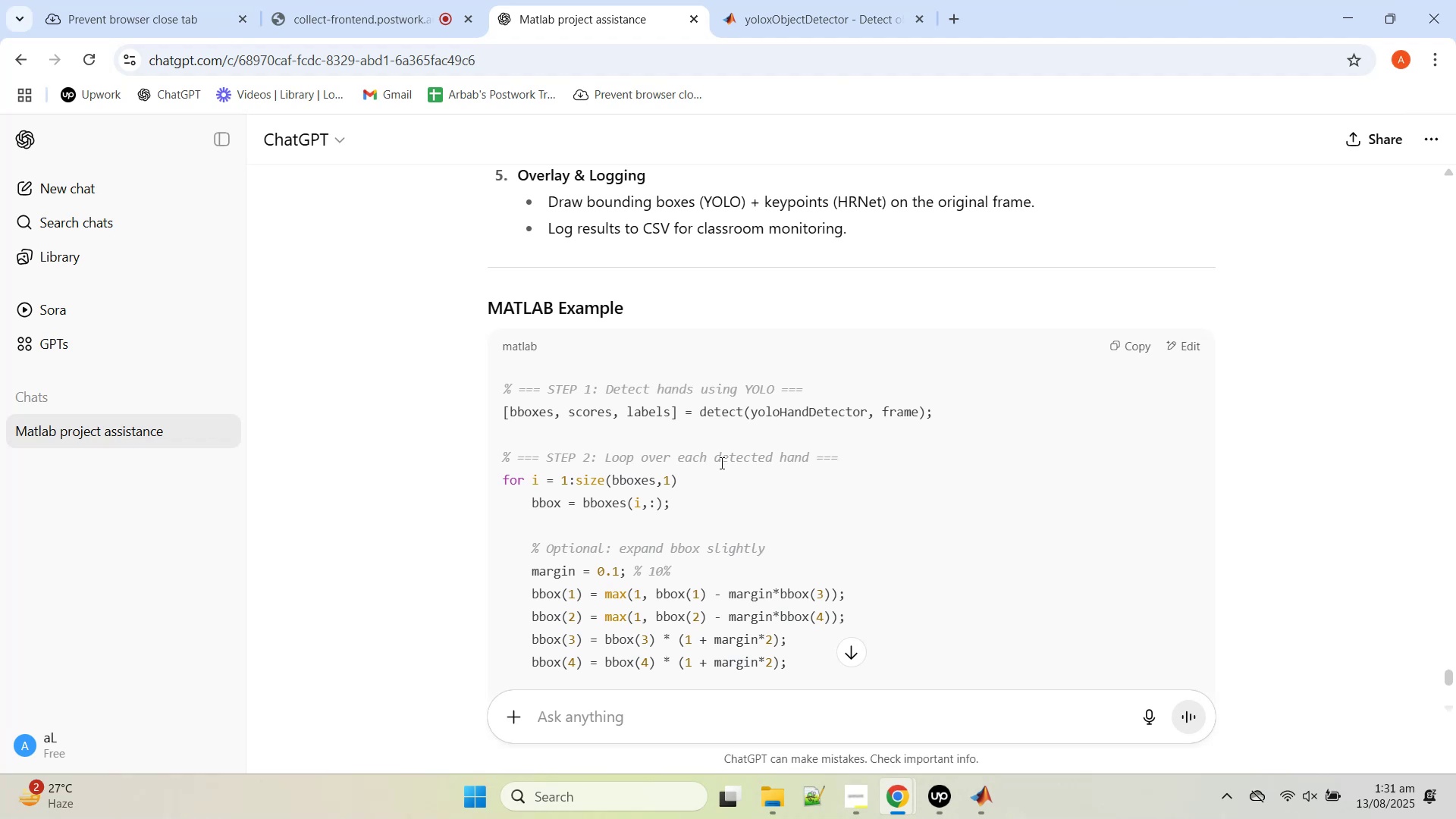 
wait(6.66)
 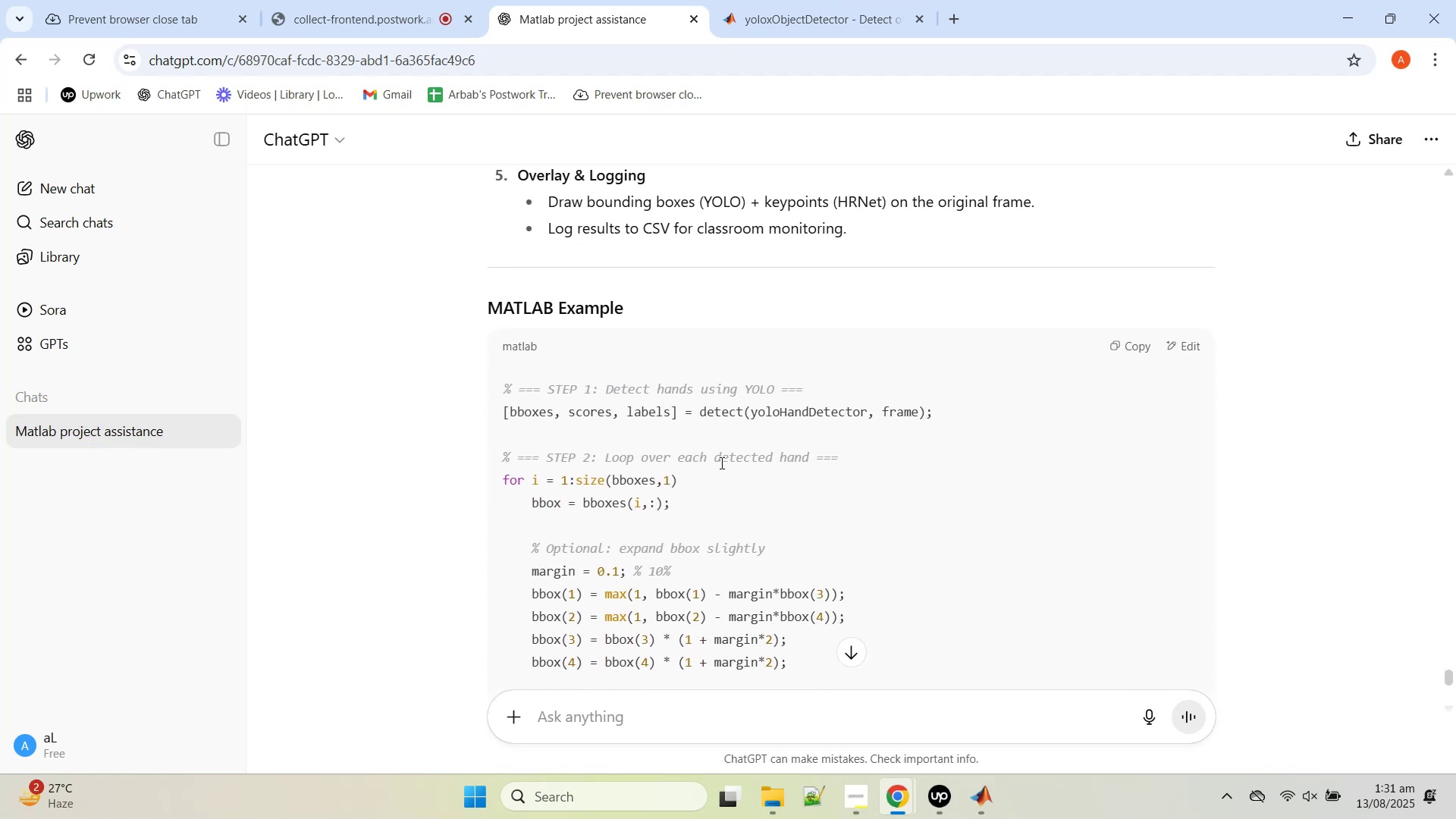 
scroll: coordinate [720, 460], scroll_direction: down, amount: 11.0
 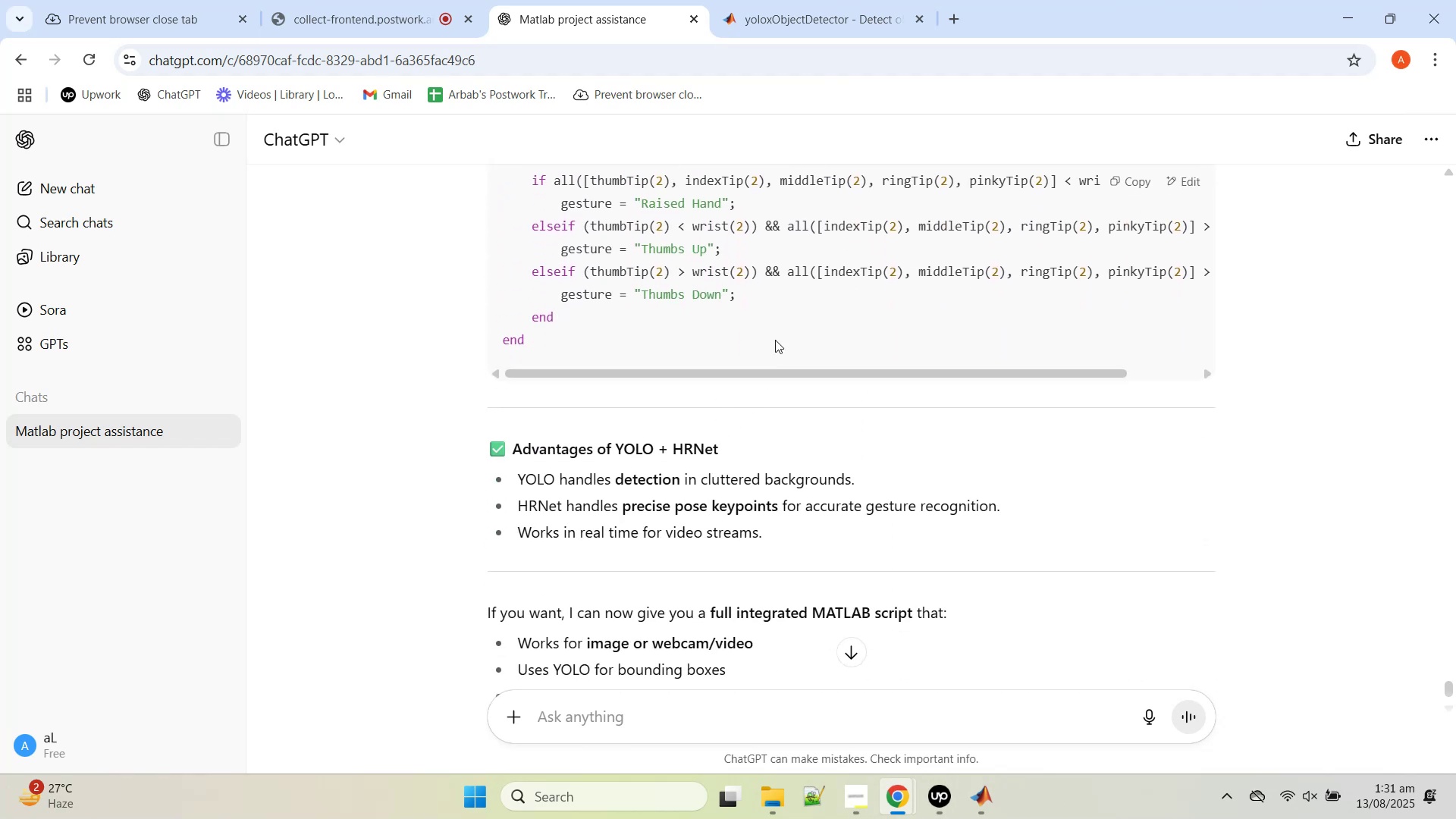 
left_click([736, 0])
 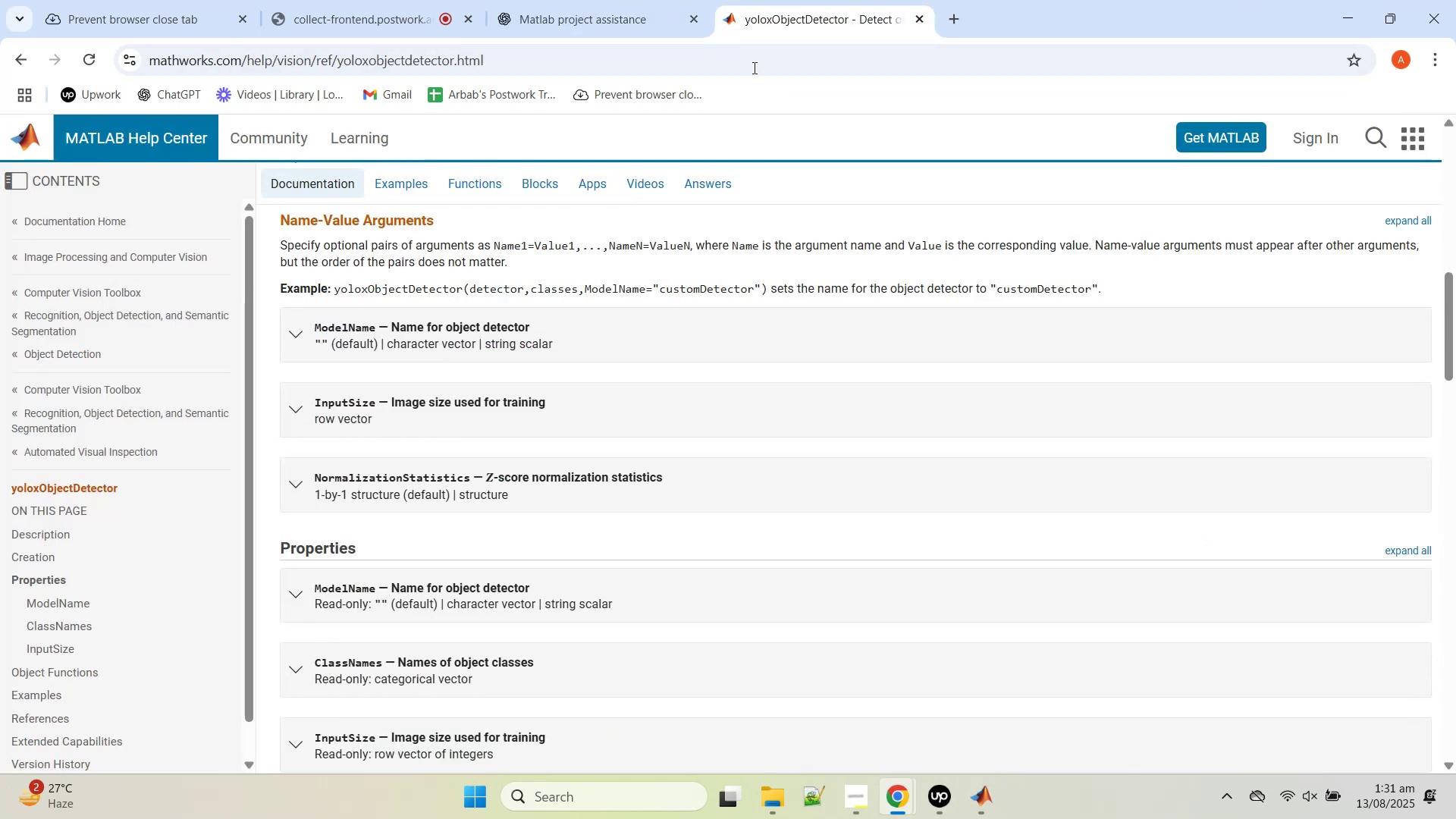 
left_click([641, 0])
 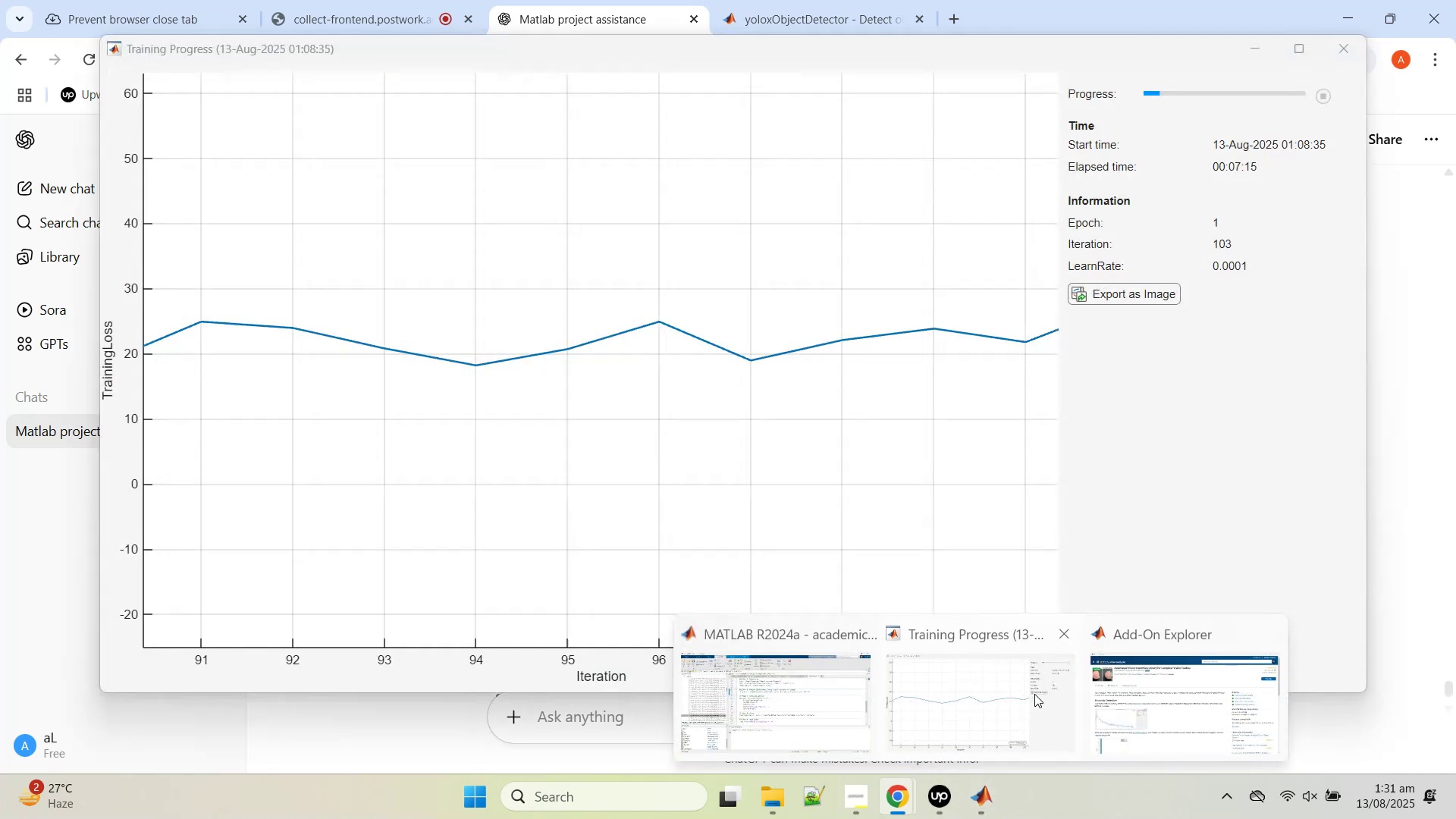 
left_click([787, 715])
 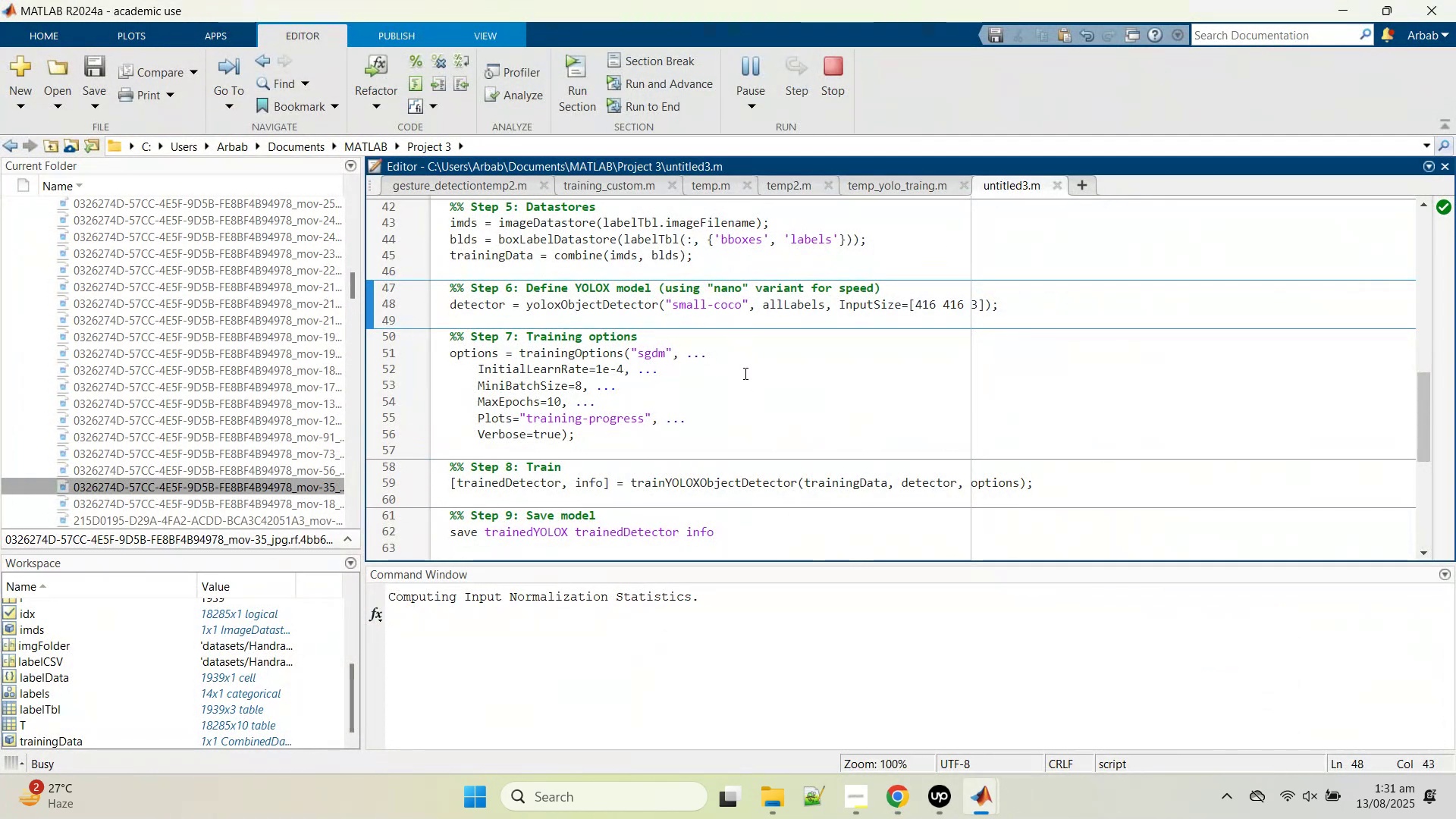 
scroll: coordinate [748, 385], scroll_direction: up, amount: 10.0
 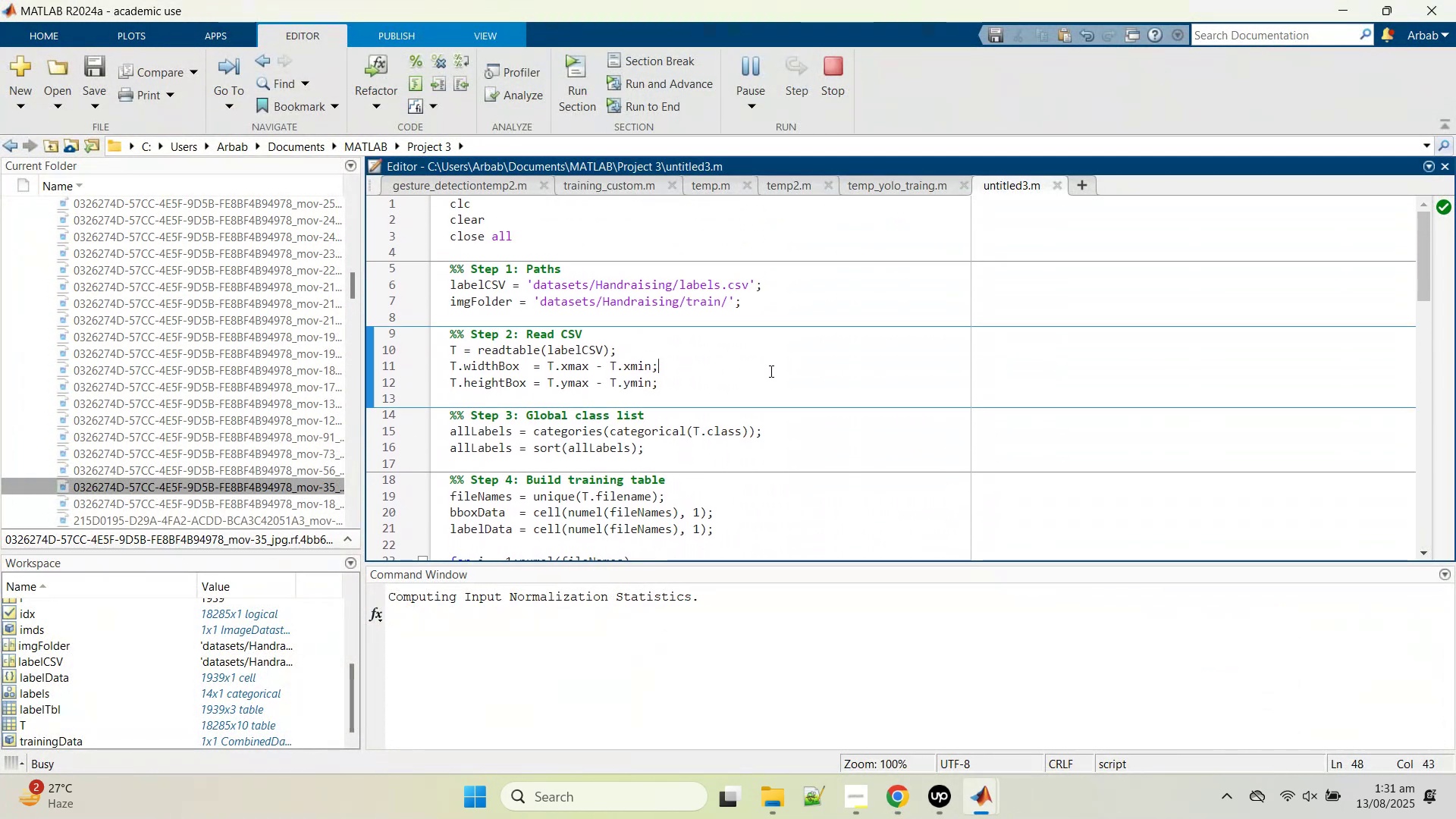 
double_click([802, 501])
 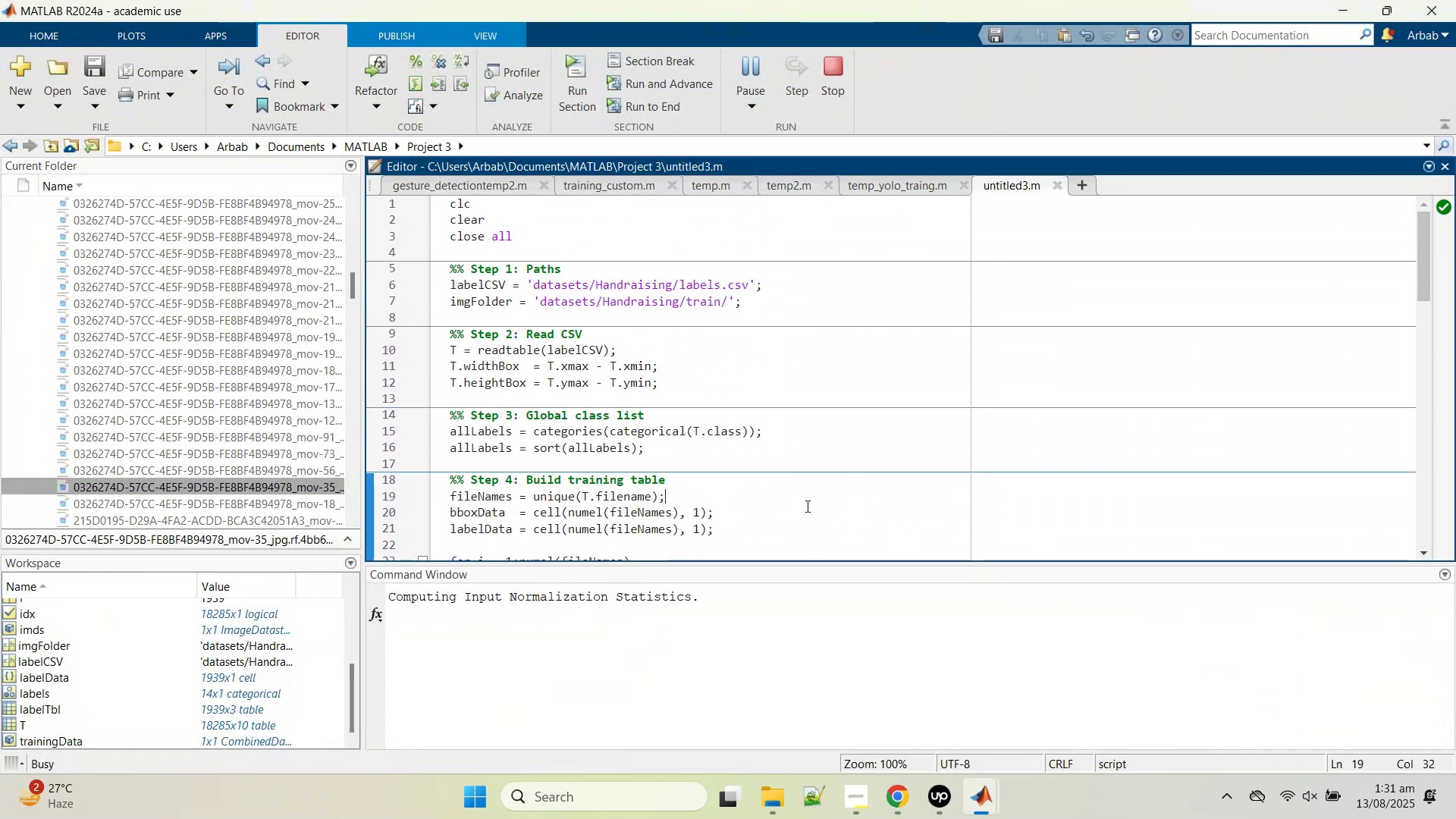 
scroll: coordinate [806, 504], scroll_direction: down, amount: 5.0
 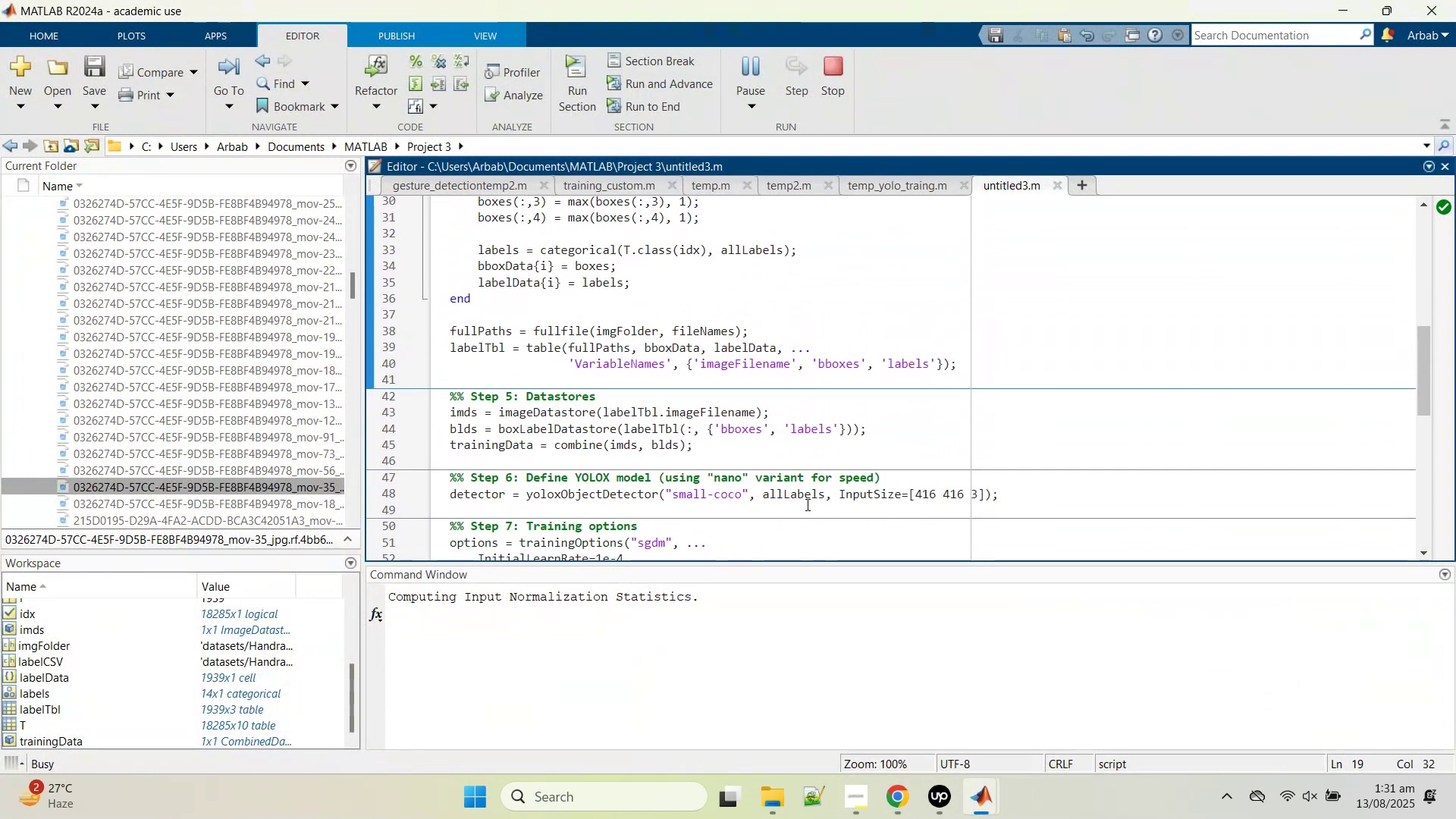 
left_click([806, 504])
 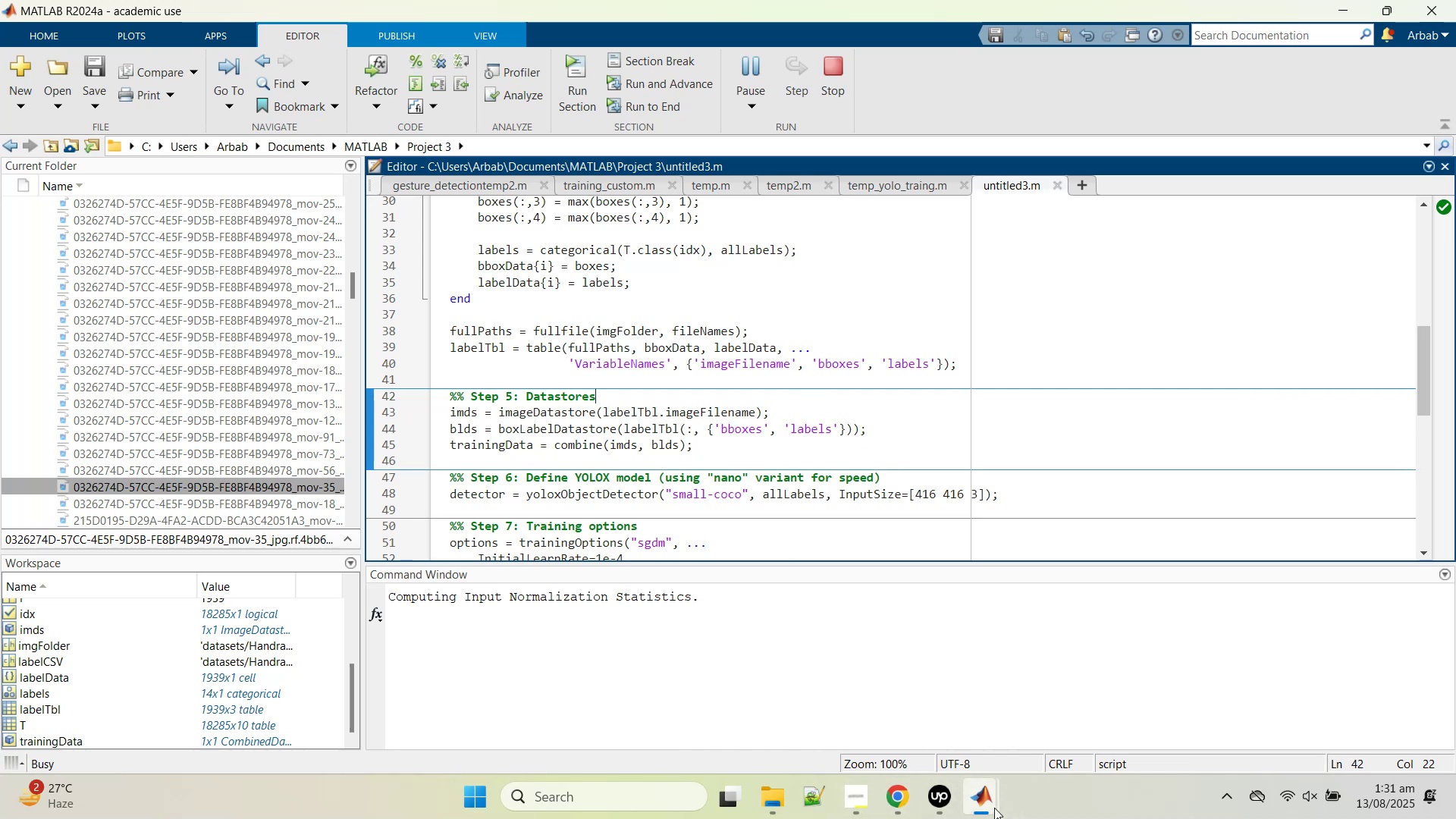 
wait(8.37)
 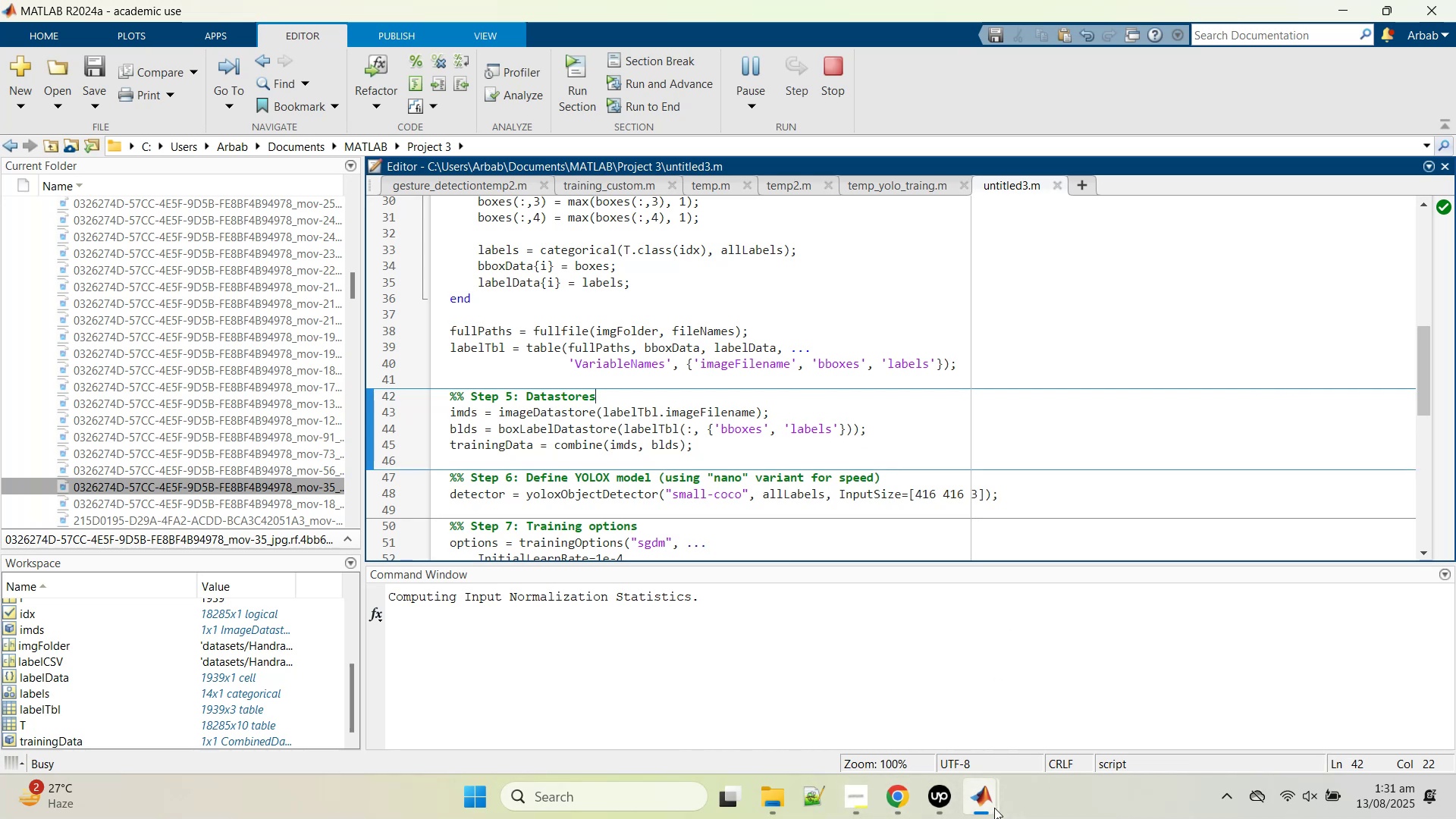 
left_click([767, 808])
 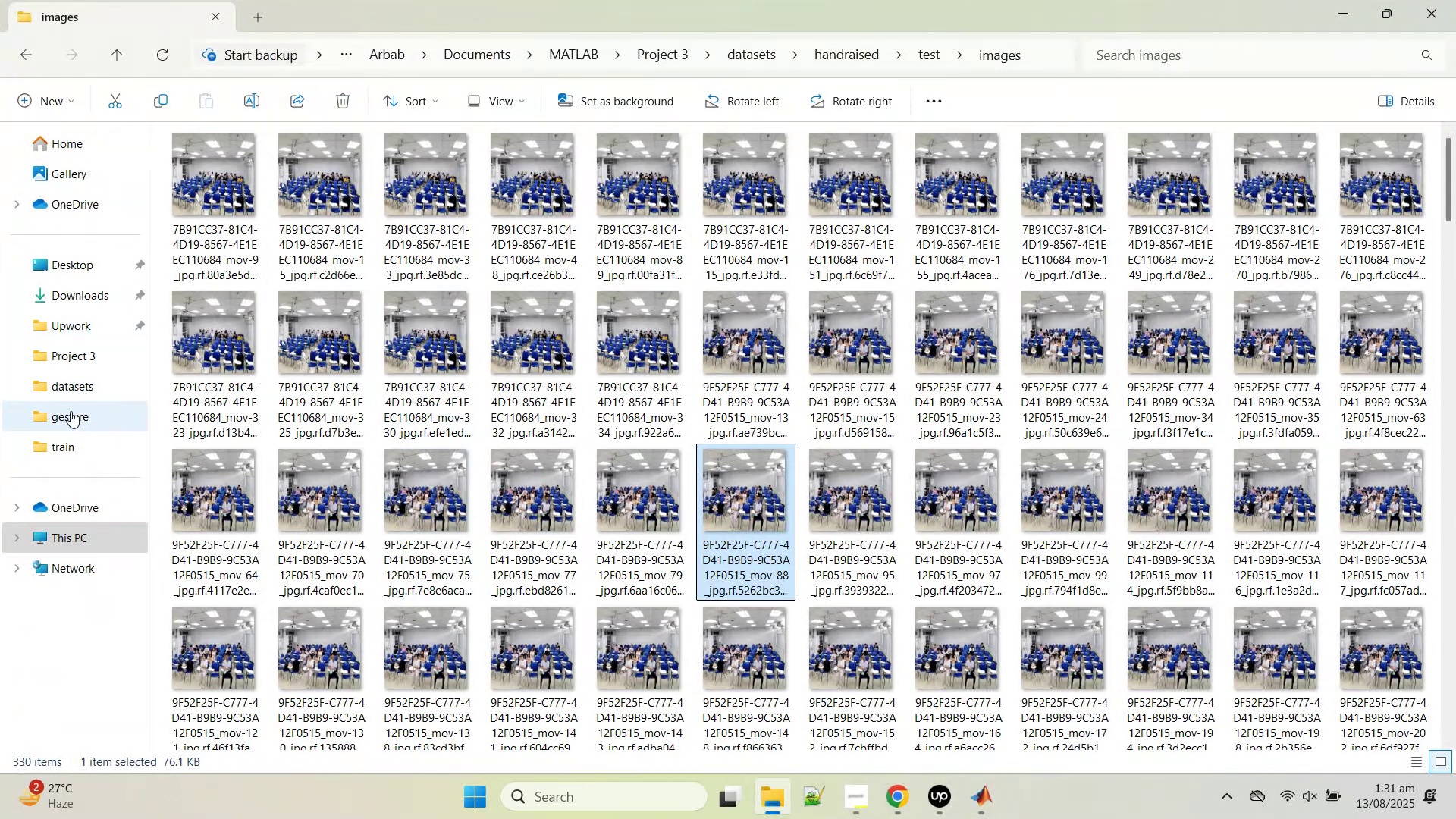 
left_click([77, 394])
 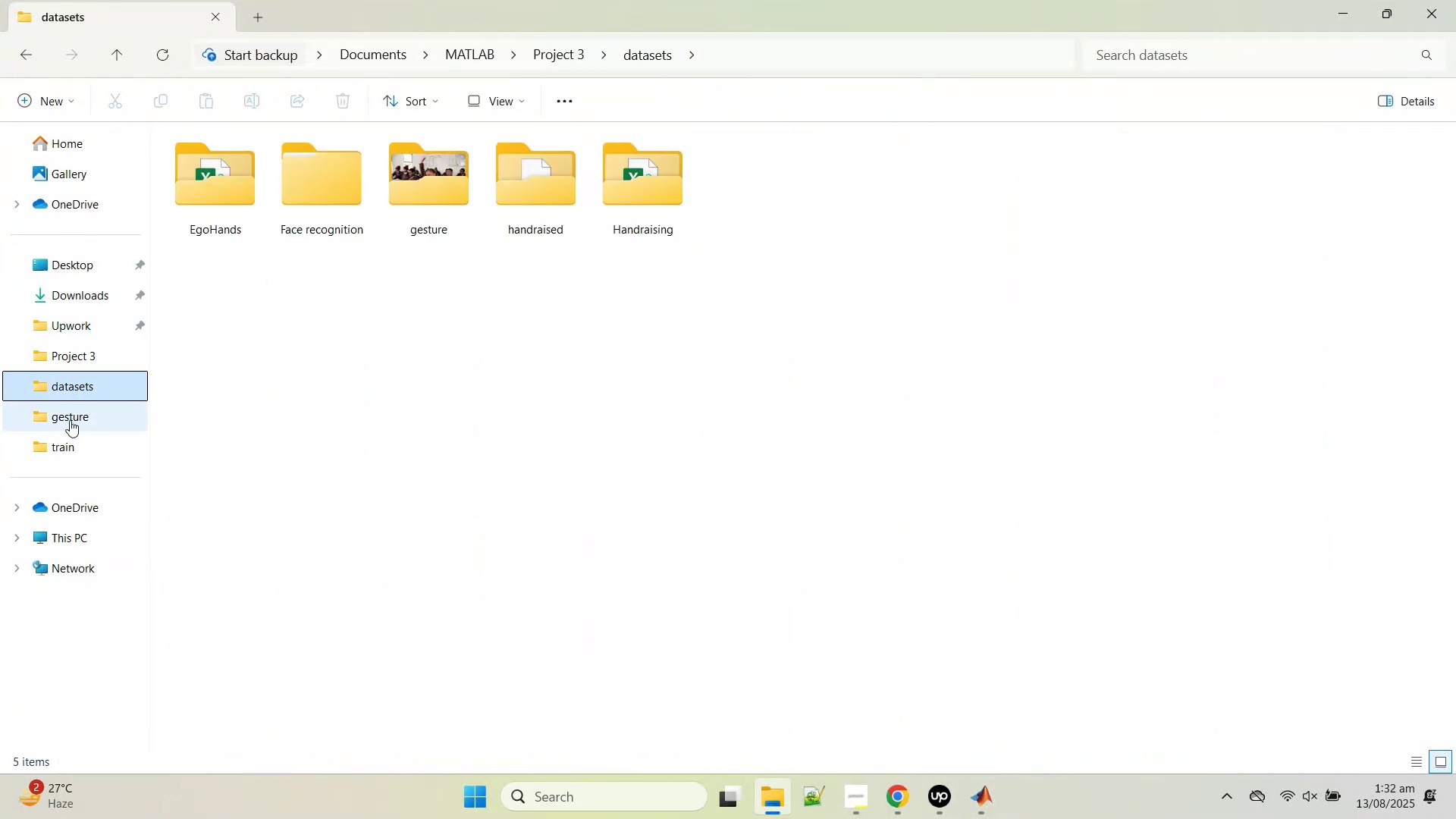 
left_click([70, 418])
 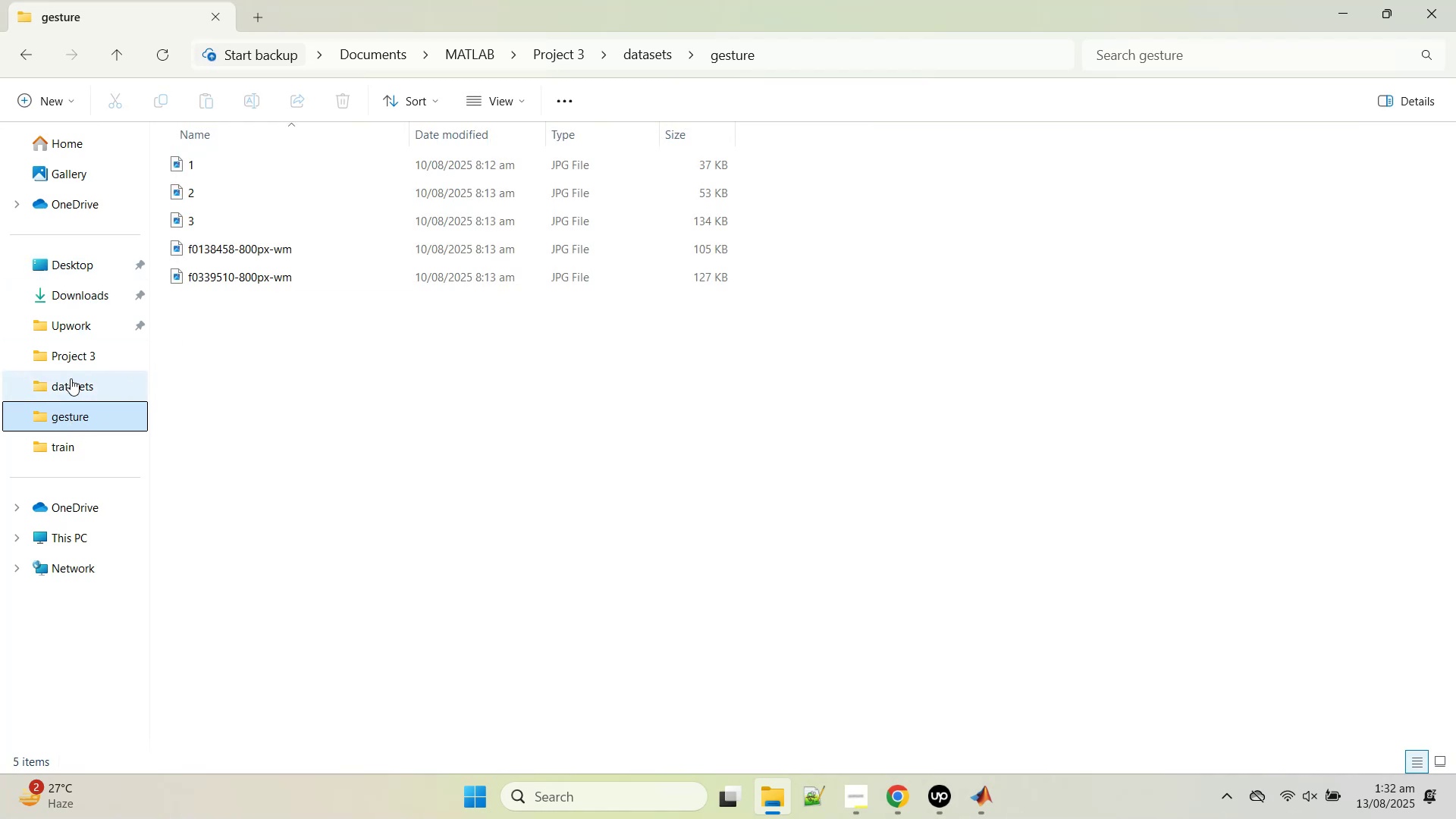 
left_click([84, 362])
 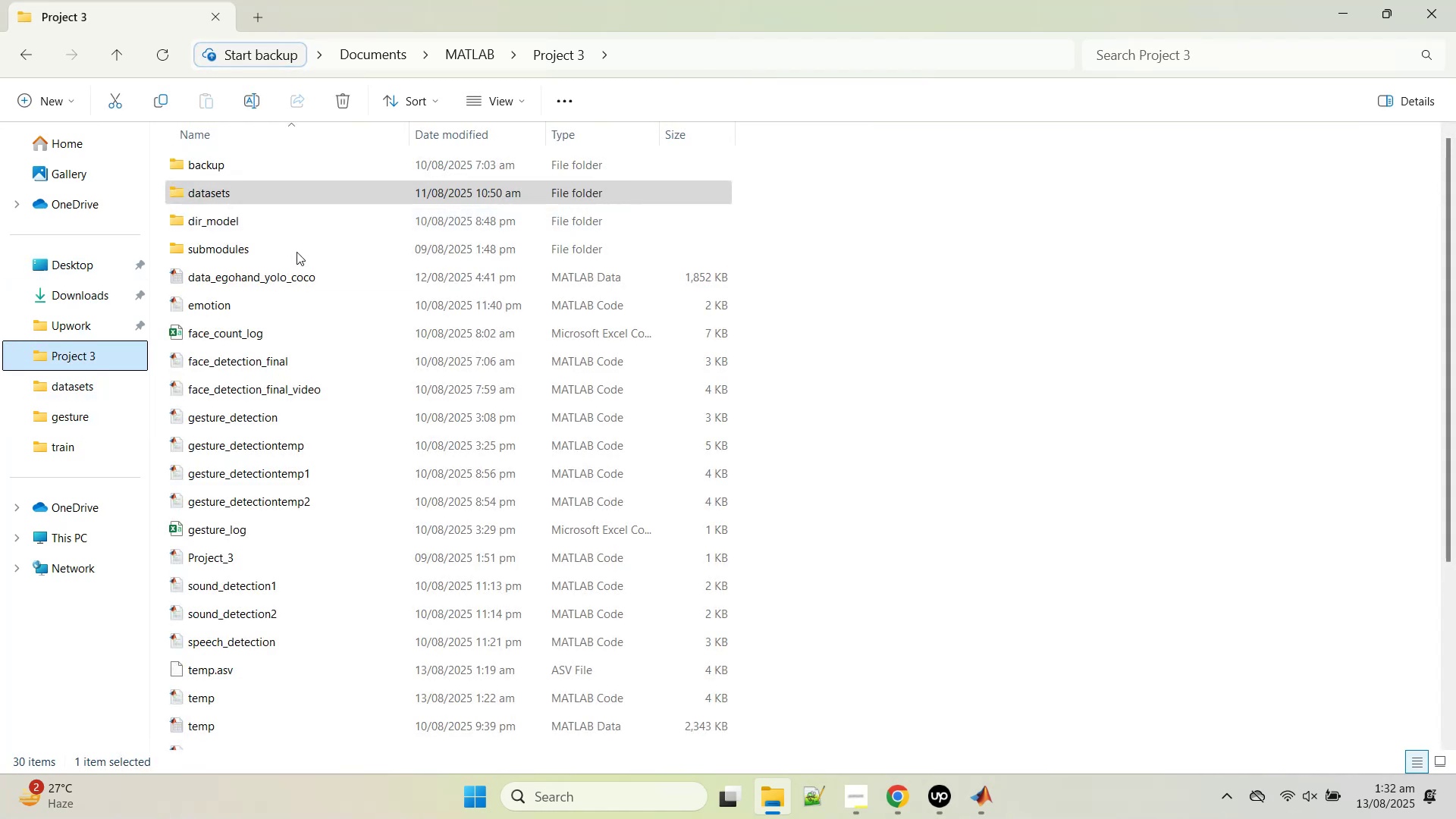 
scroll: coordinate [443, 389], scroll_direction: down, amount: 6.0
 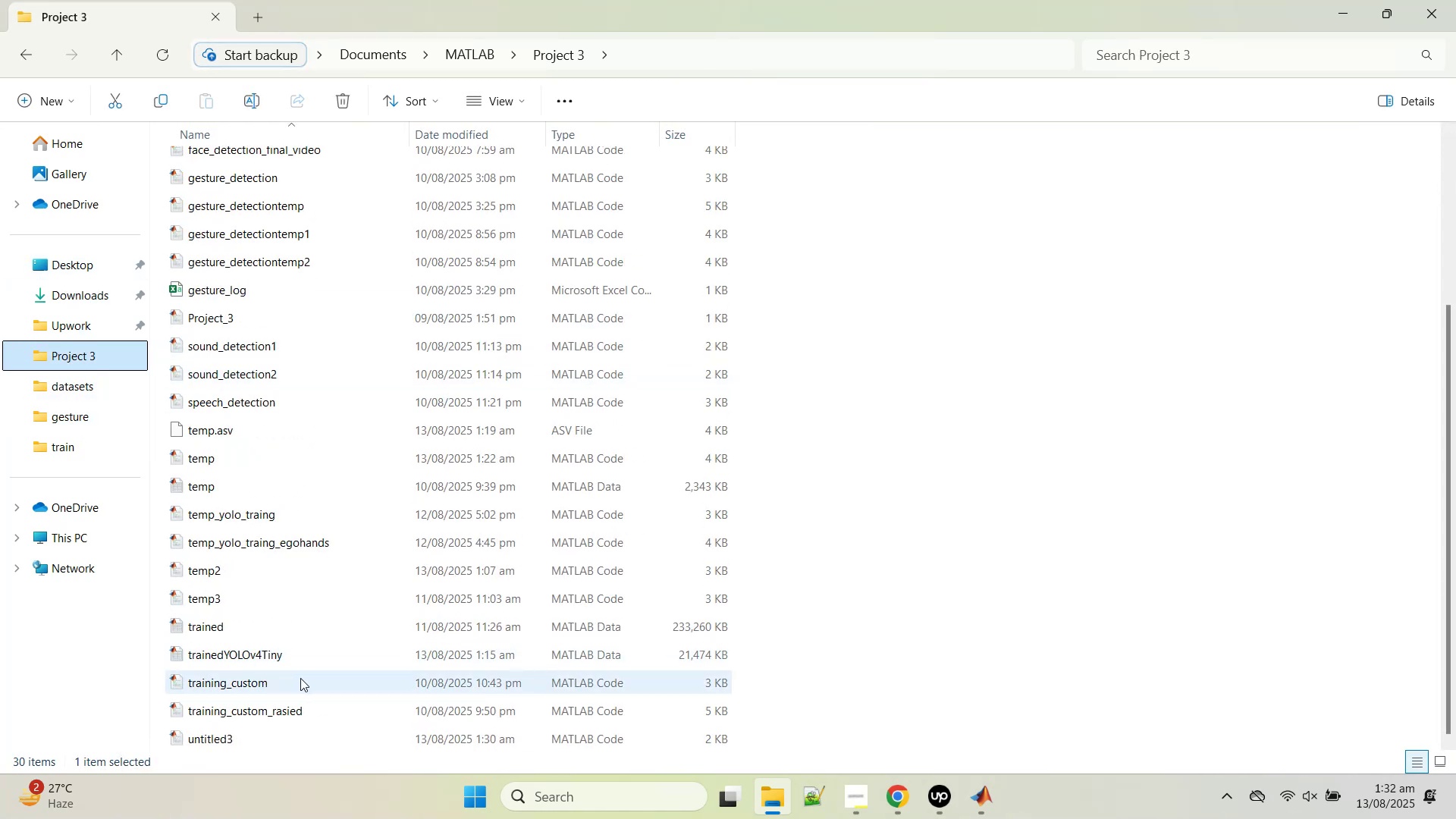 
scroll: coordinate [333, 589], scroll_direction: up, amount: 5.0
 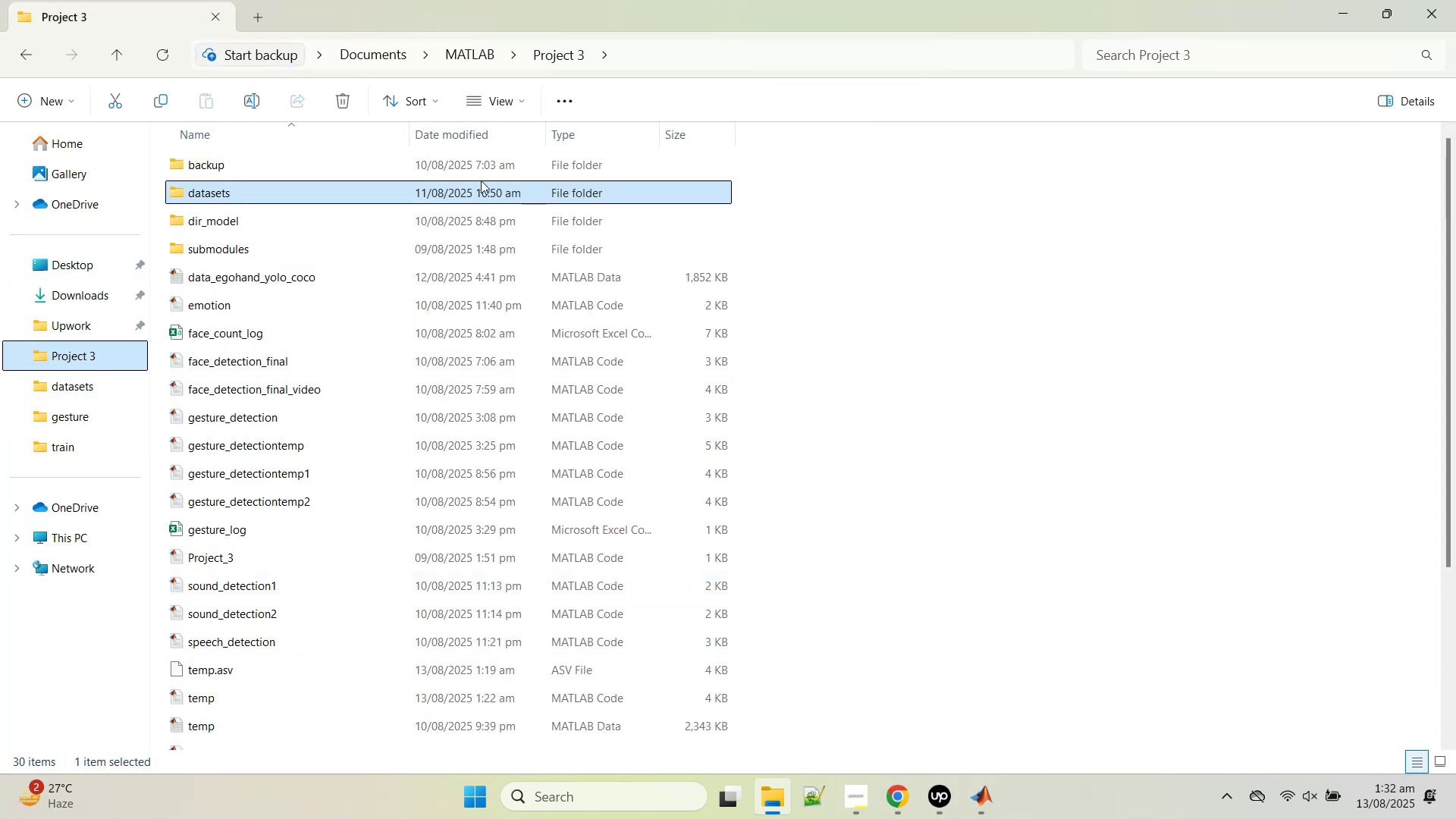 
left_click([481, 139])
 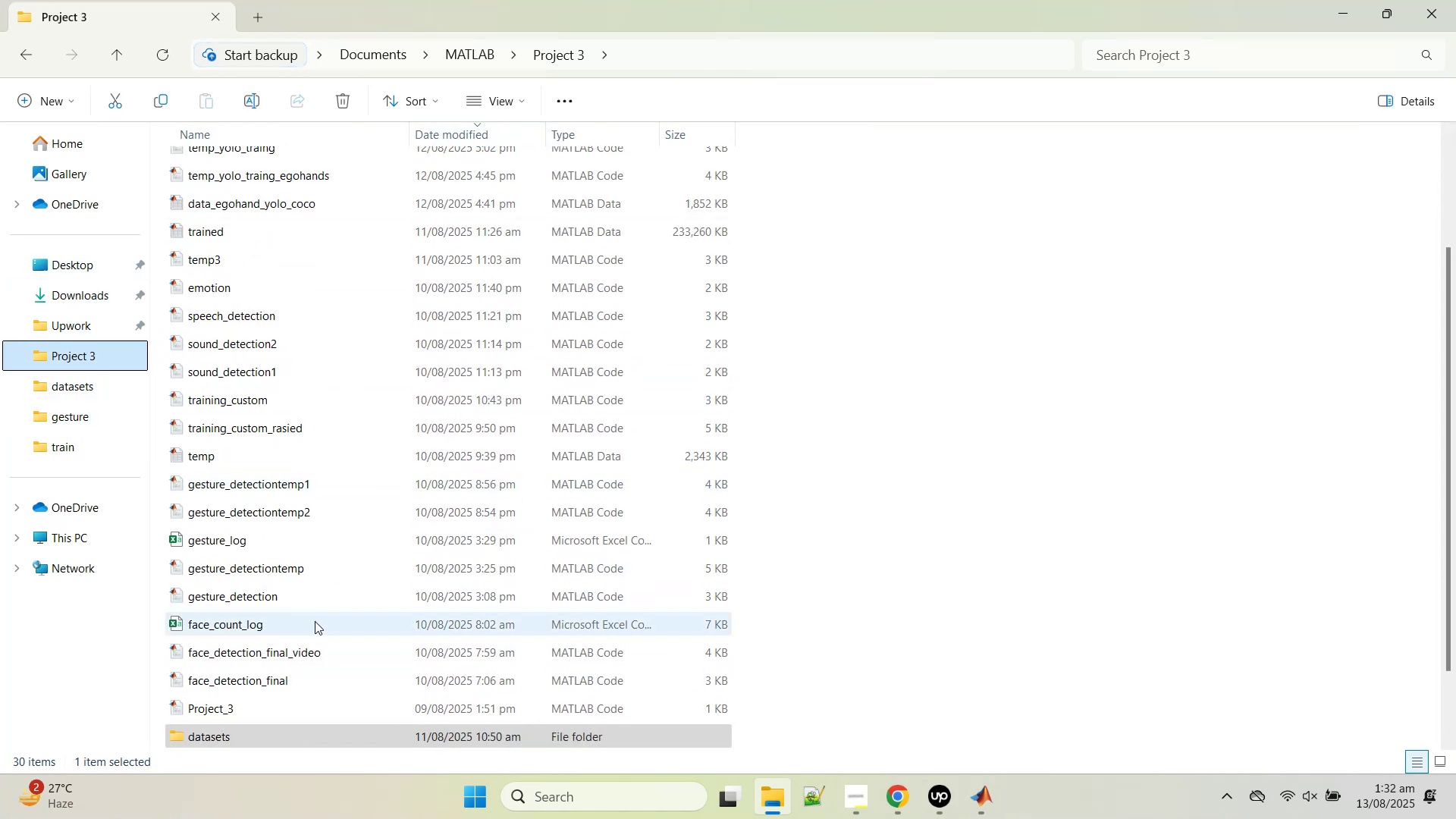 
scroll: coordinate [312, 626], scroll_direction: down, amount: 2.0
 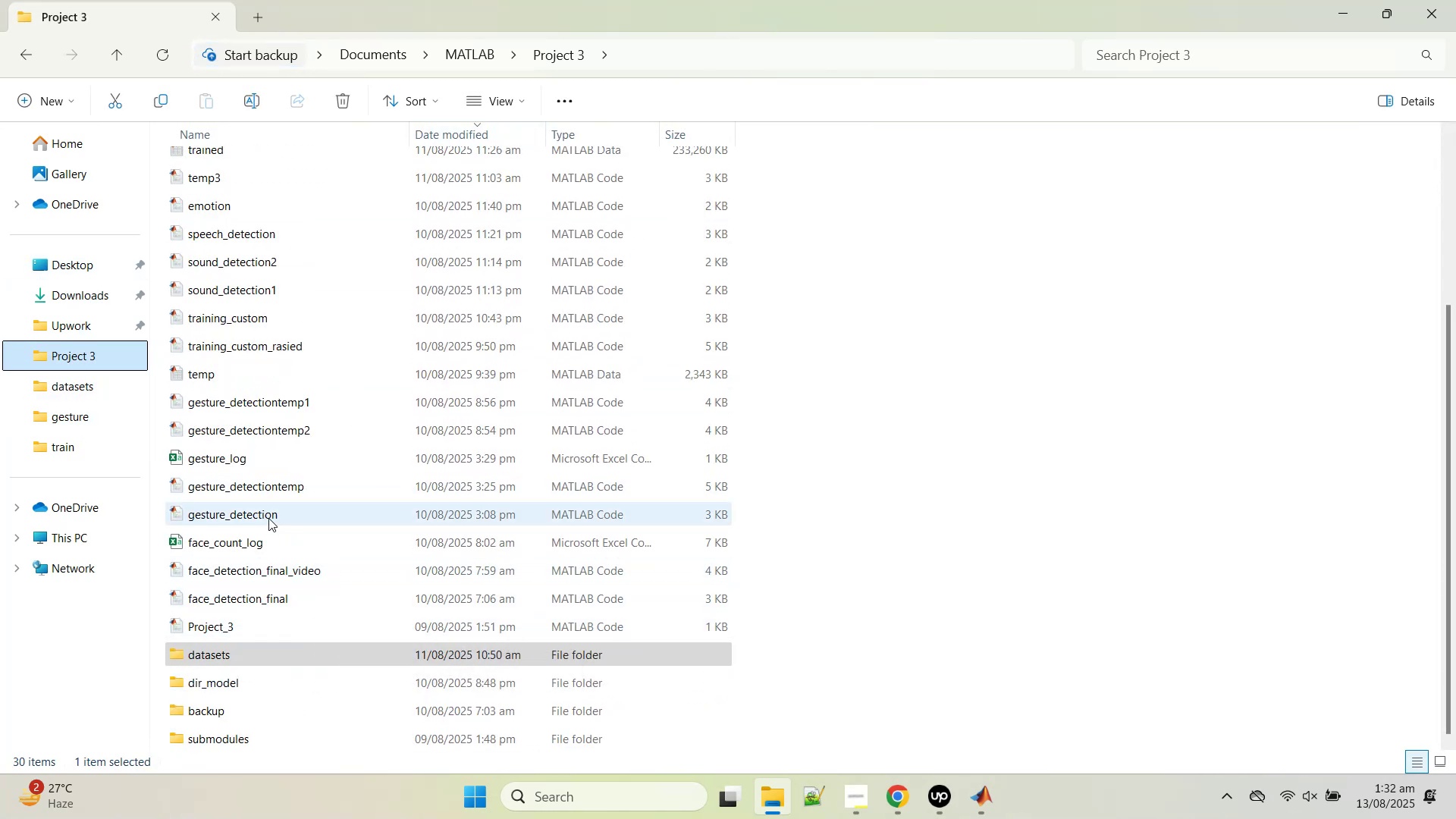 
left_click([268, 516])
 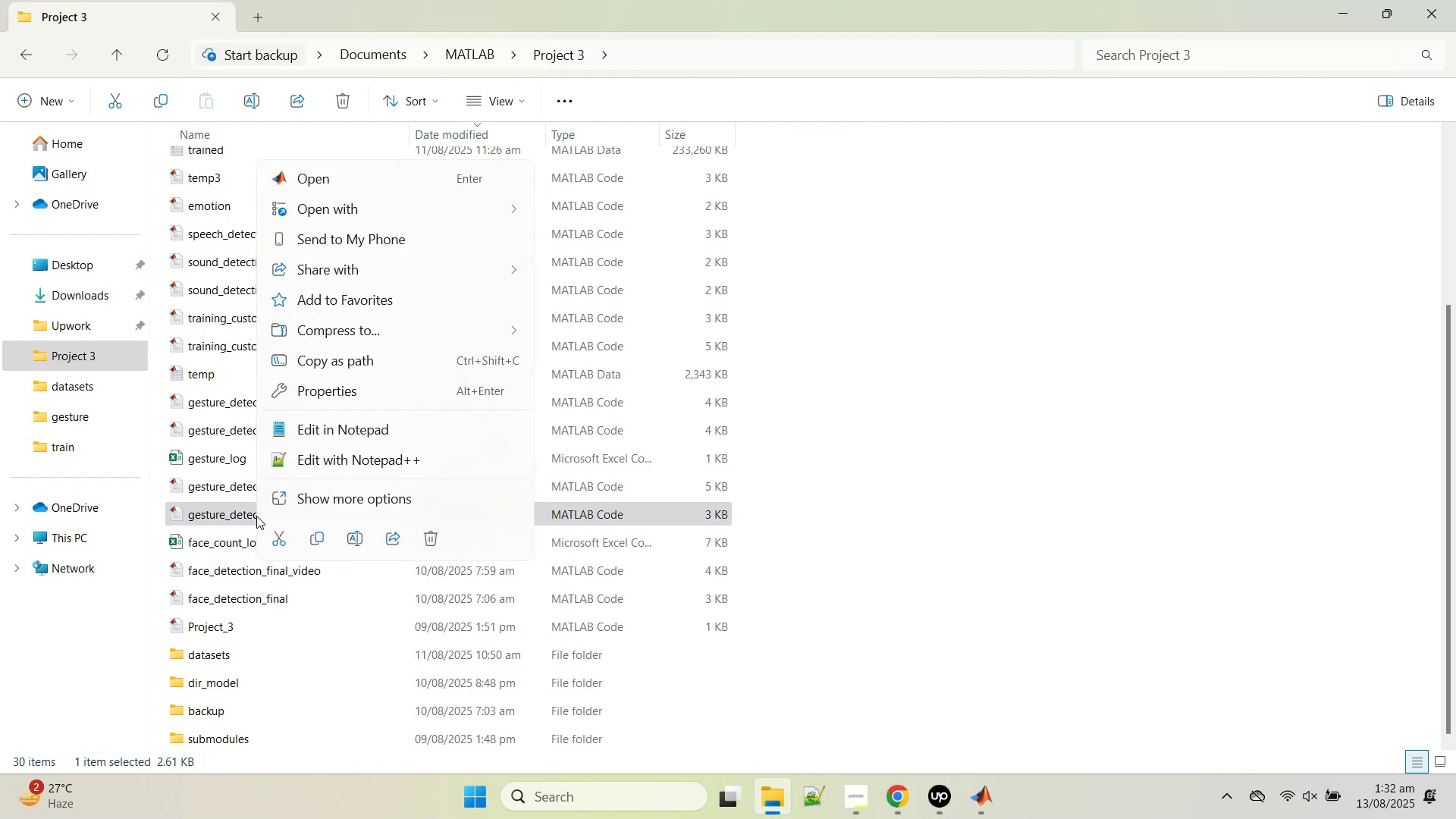 
left_click([322, 451])
 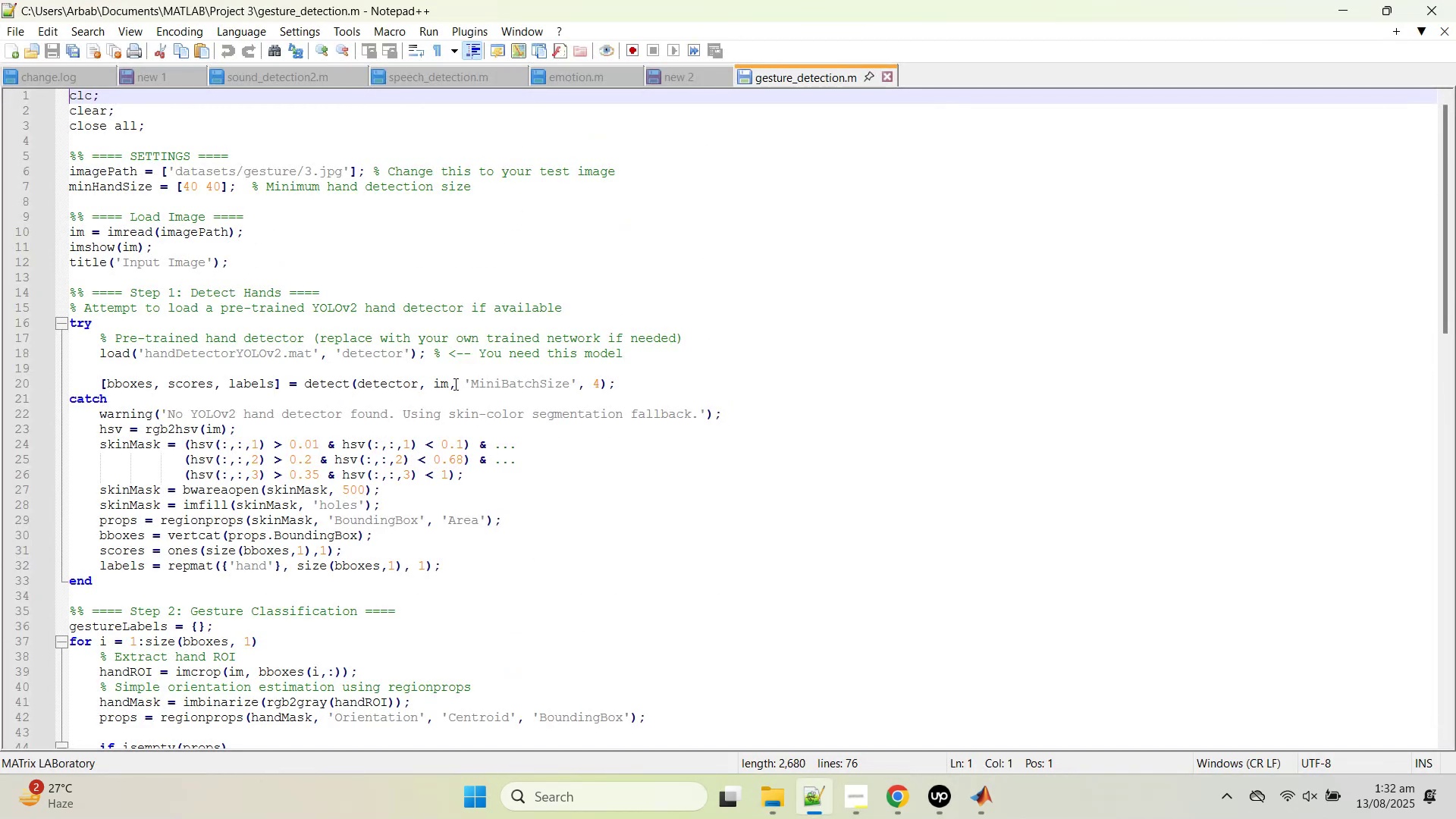 
wait(6.8)
 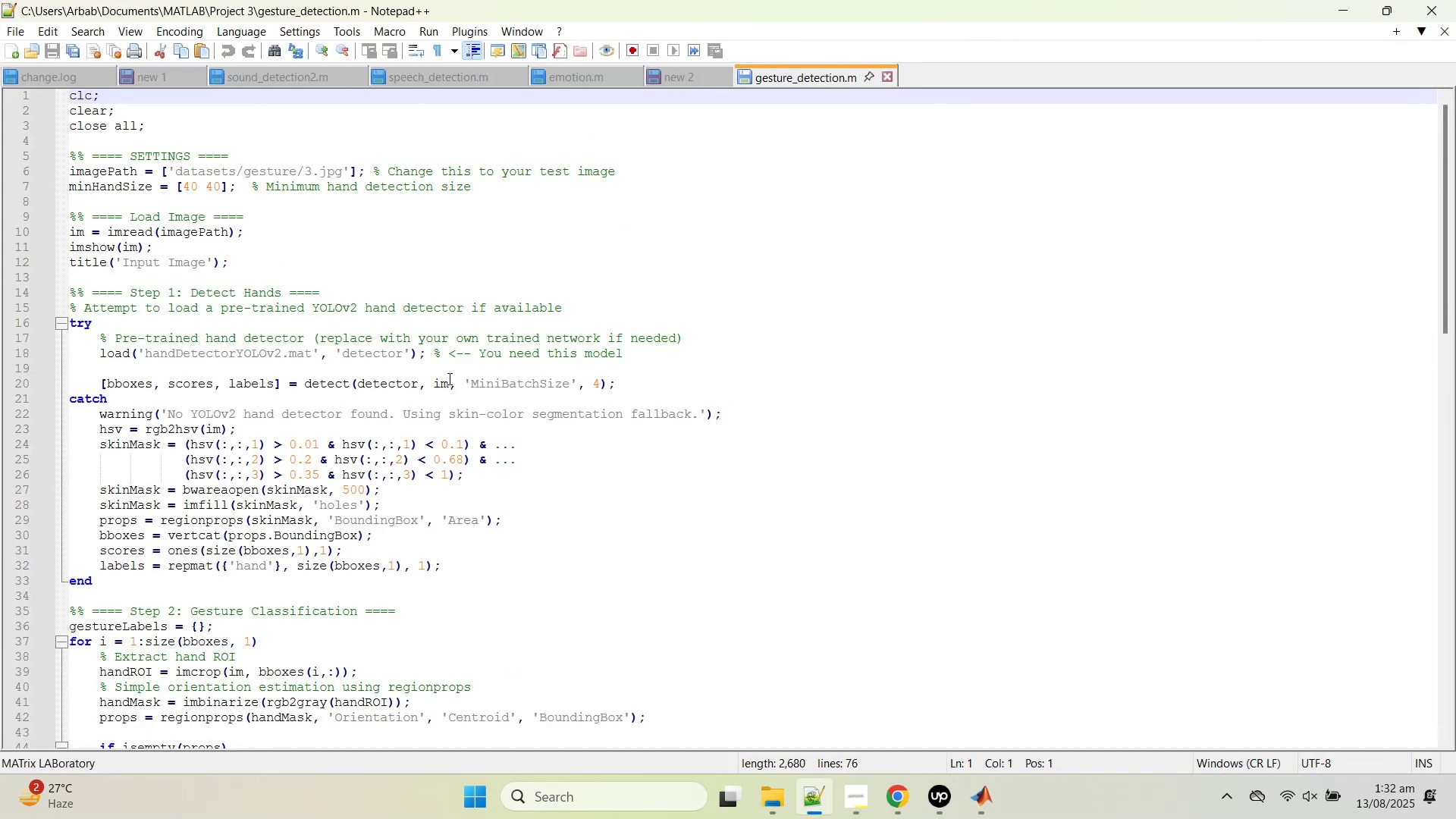 
scroll: coordinate [294, 297], scroll_direction: down, amount: 13.0
 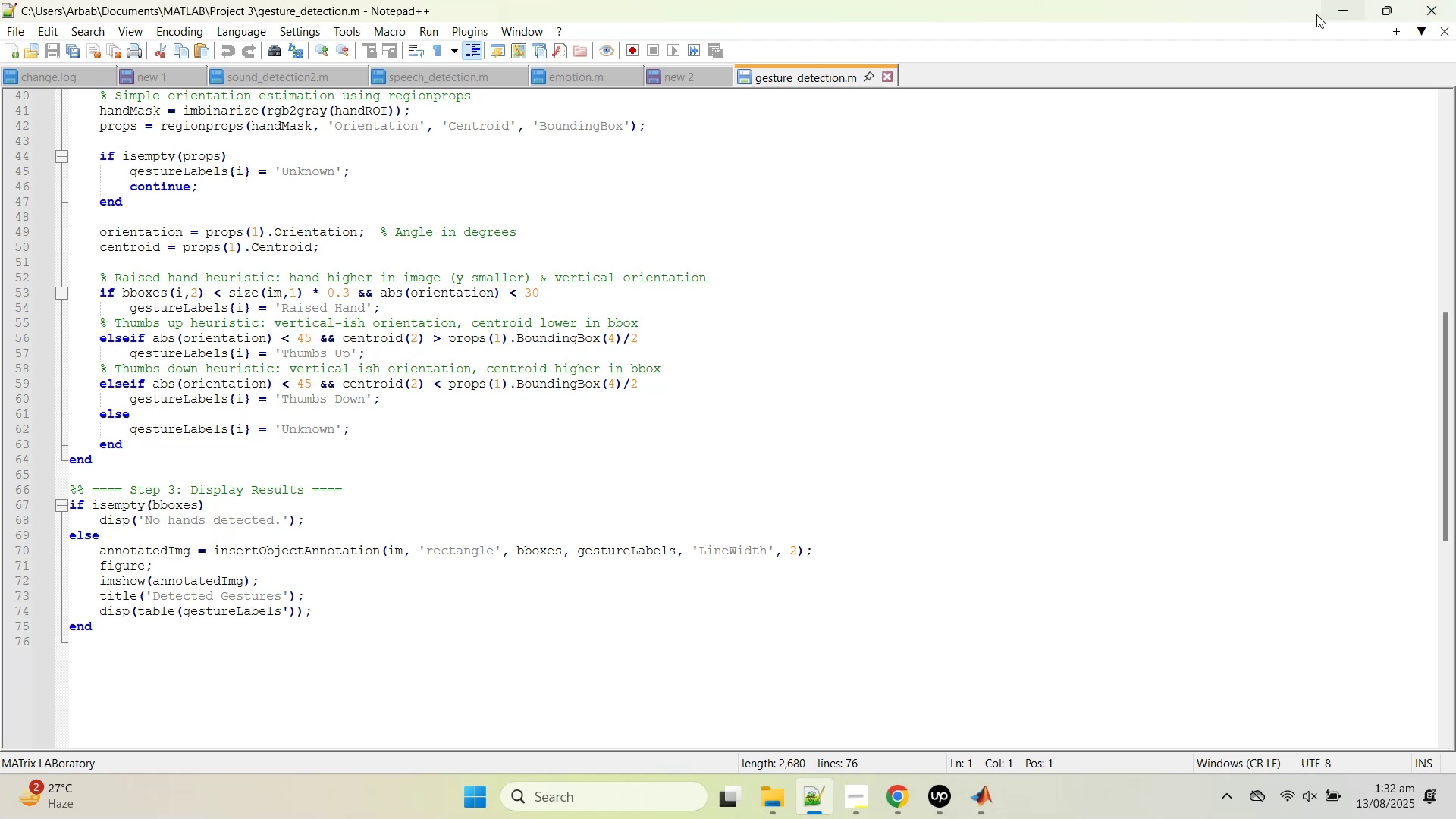 
left_click_drag(start_coordinate=[920, 11], to_coordinate=[1028, 87])
 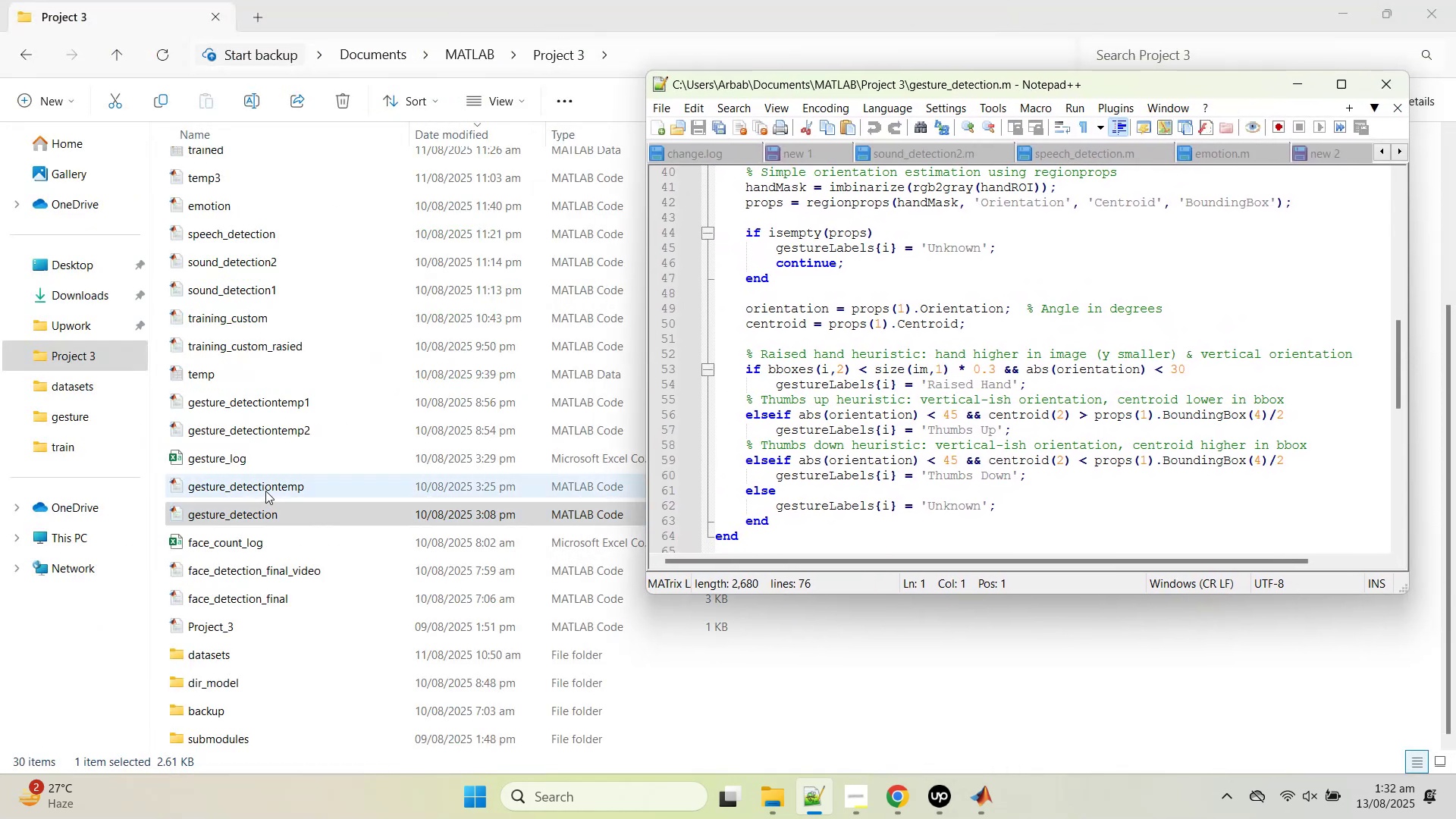 
left_click_drag(start_coordinate=[265, 491], to_coordinate=[865, 407])
 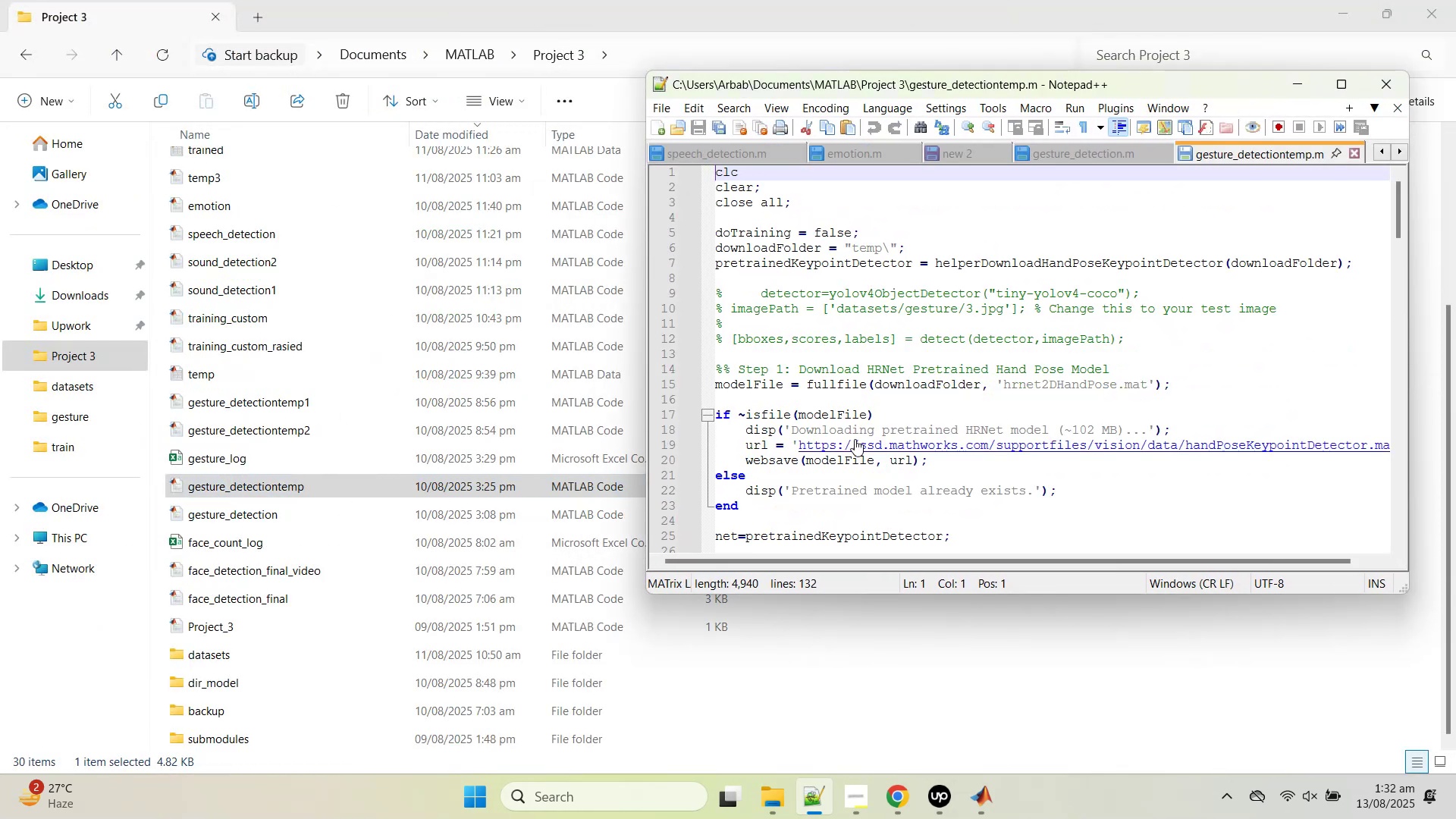 
wait(5.61)
 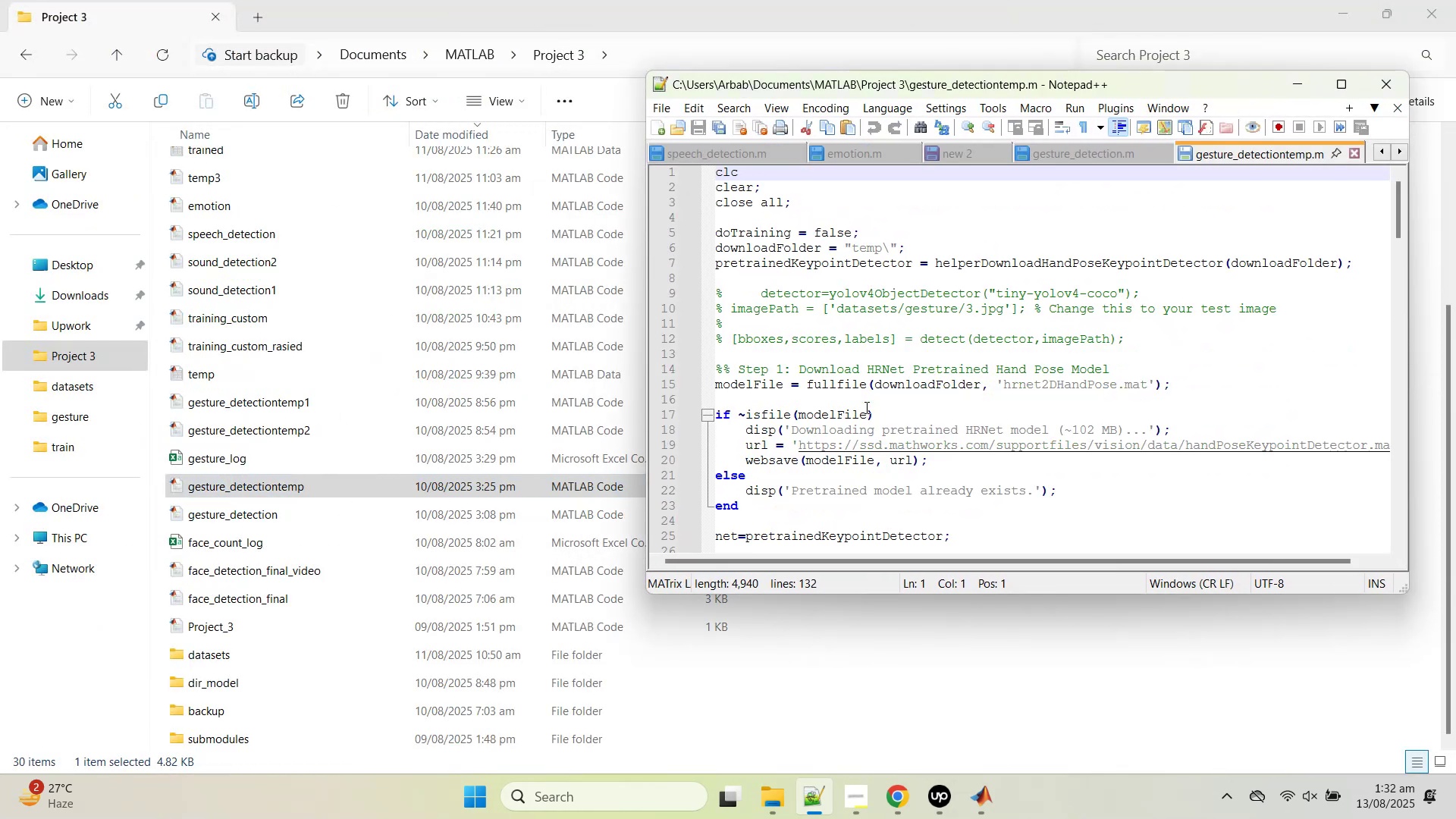 
left_click([1153, 334])
 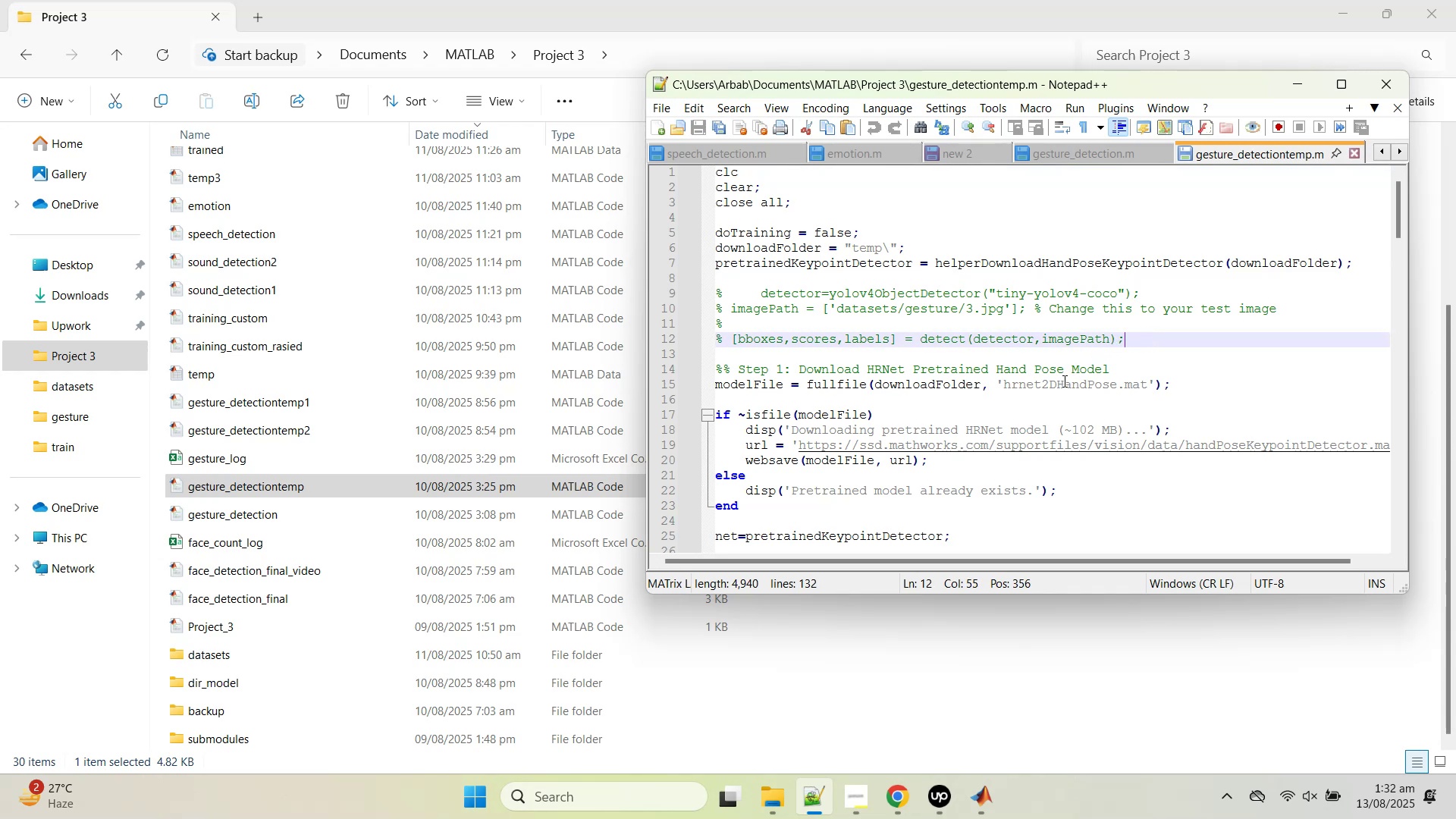 
scroll: coordinate [1031, 404], scroll_direction: down, amount: 24.0
 